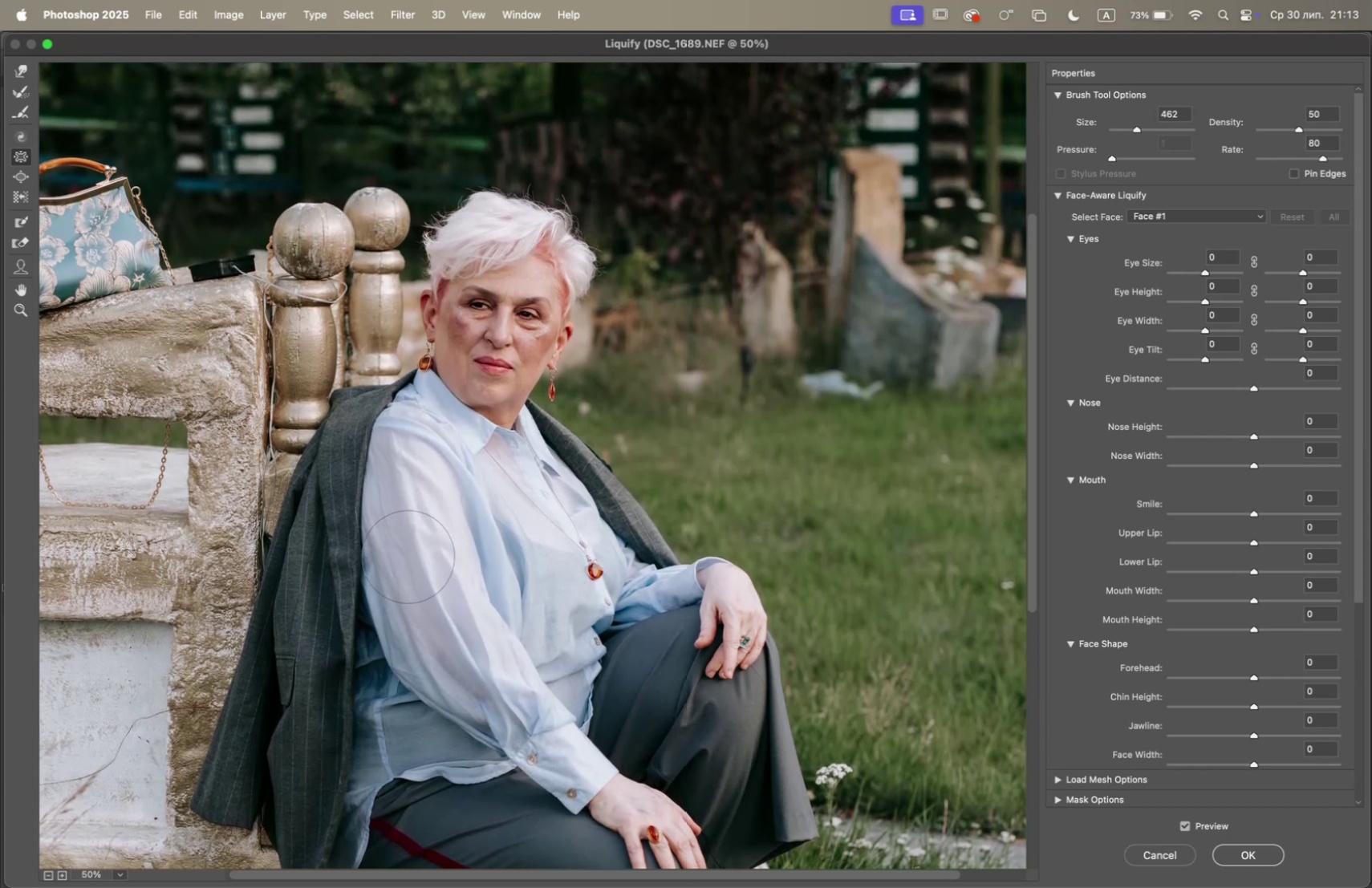 
hold_key(key=OptionLeft, duration=2.69)
scroll: coordinate [414, 485], scroll_direction: up, amount: 55.0
 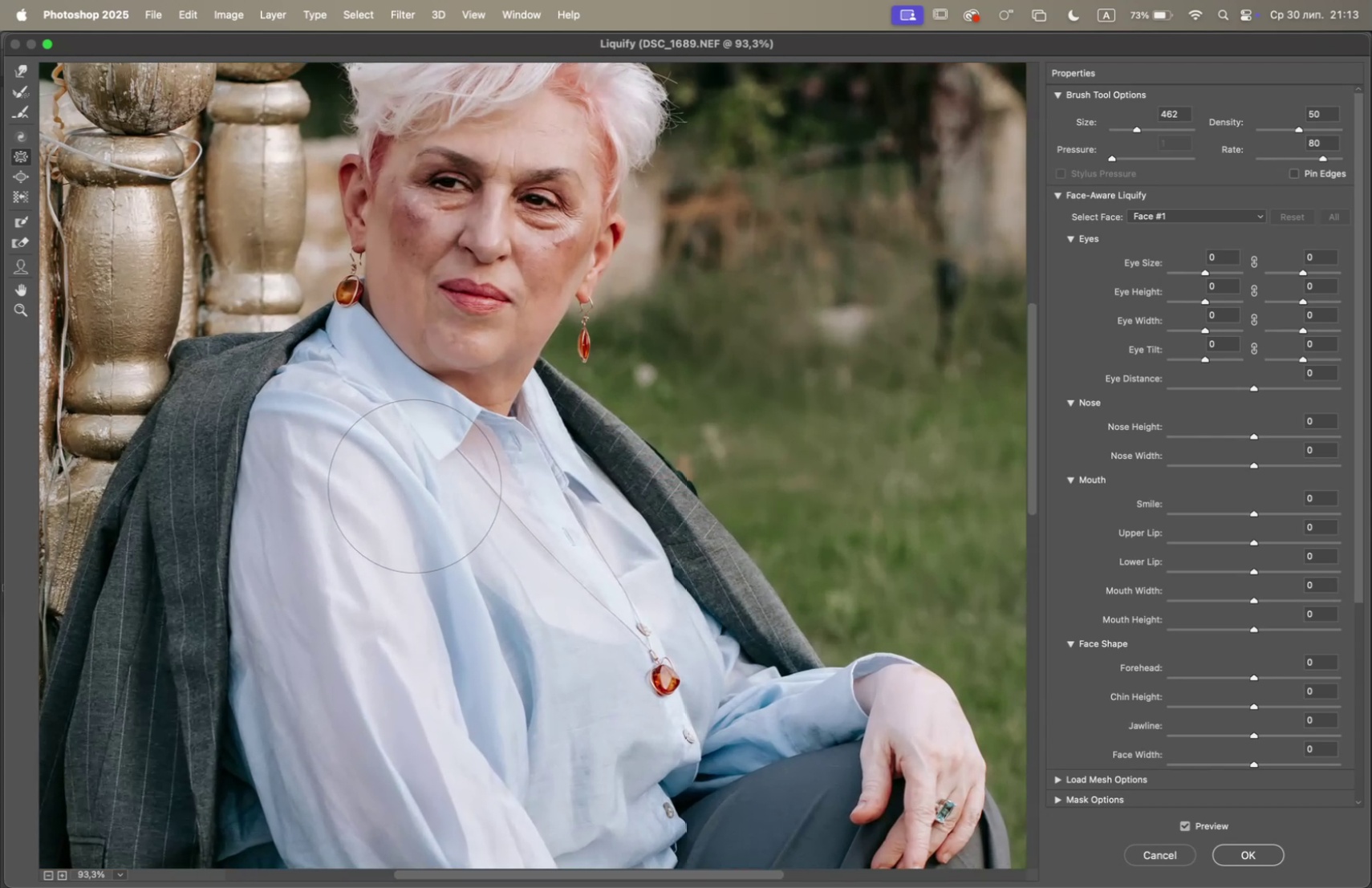 
hold_key(key=Space, duration=0.82)
 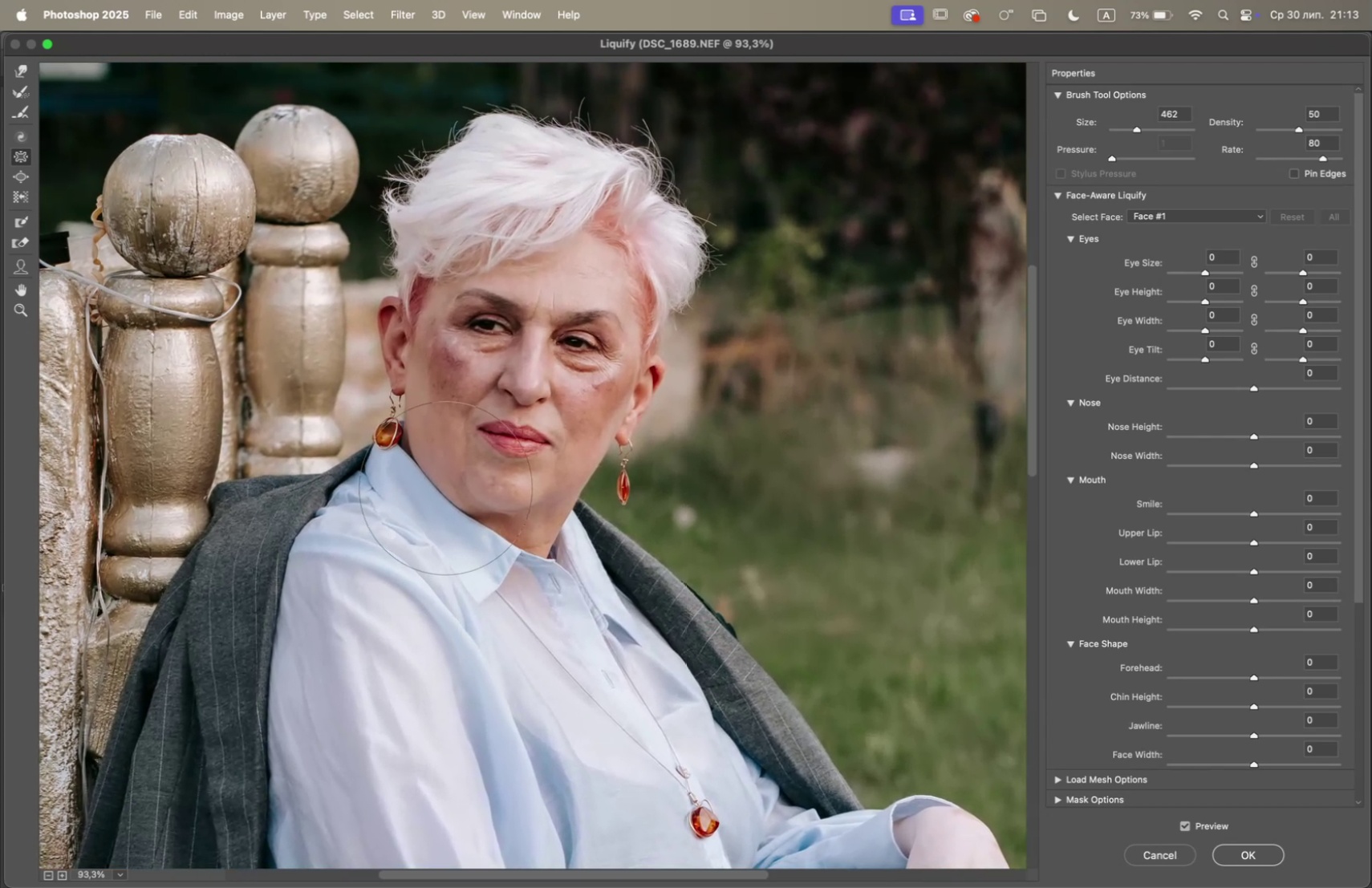 
left_click_drag(start_coordinate=[408, 470], to_coordinate=[453, 620])
 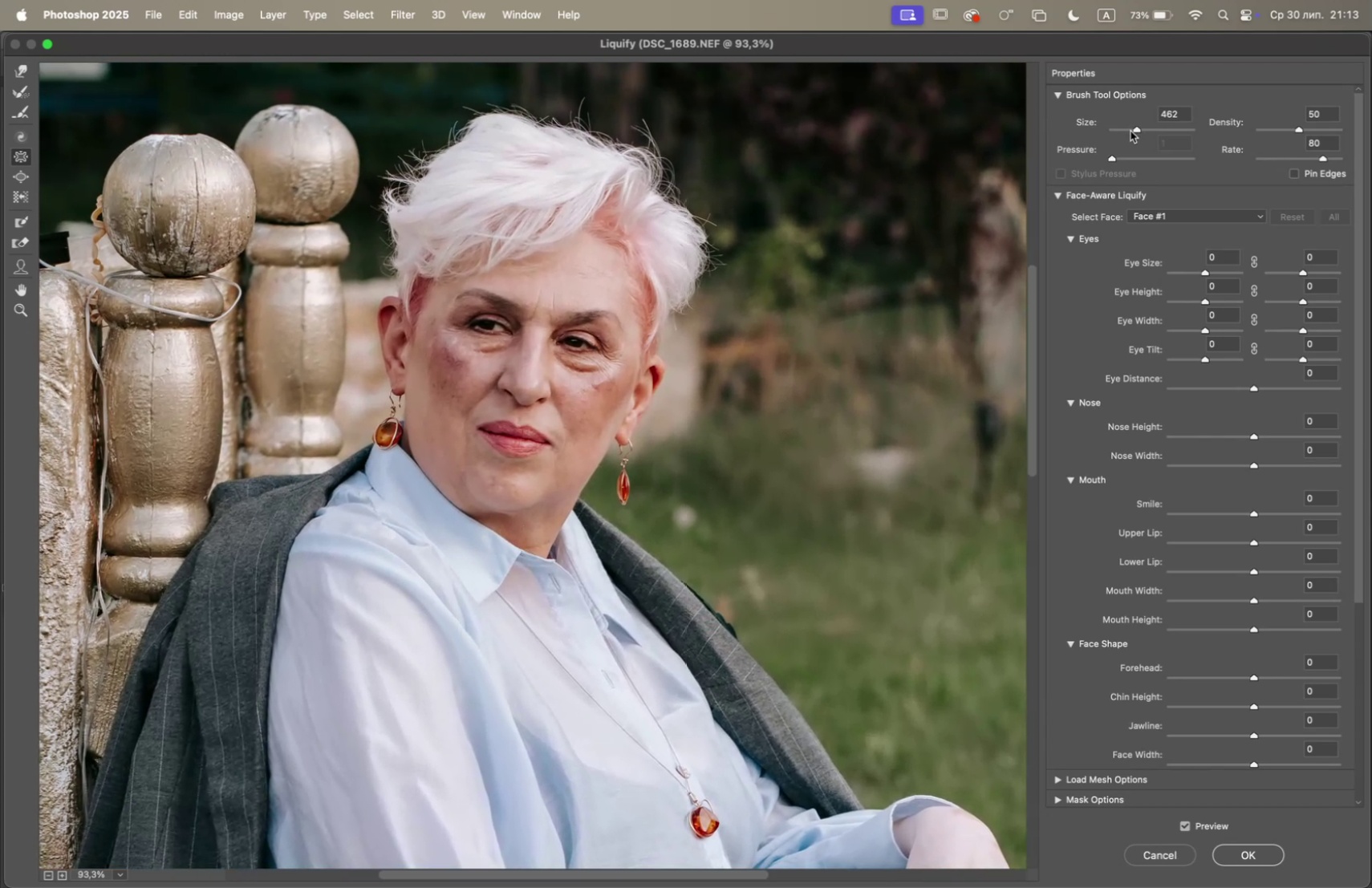 
left_click([1131, 131])
 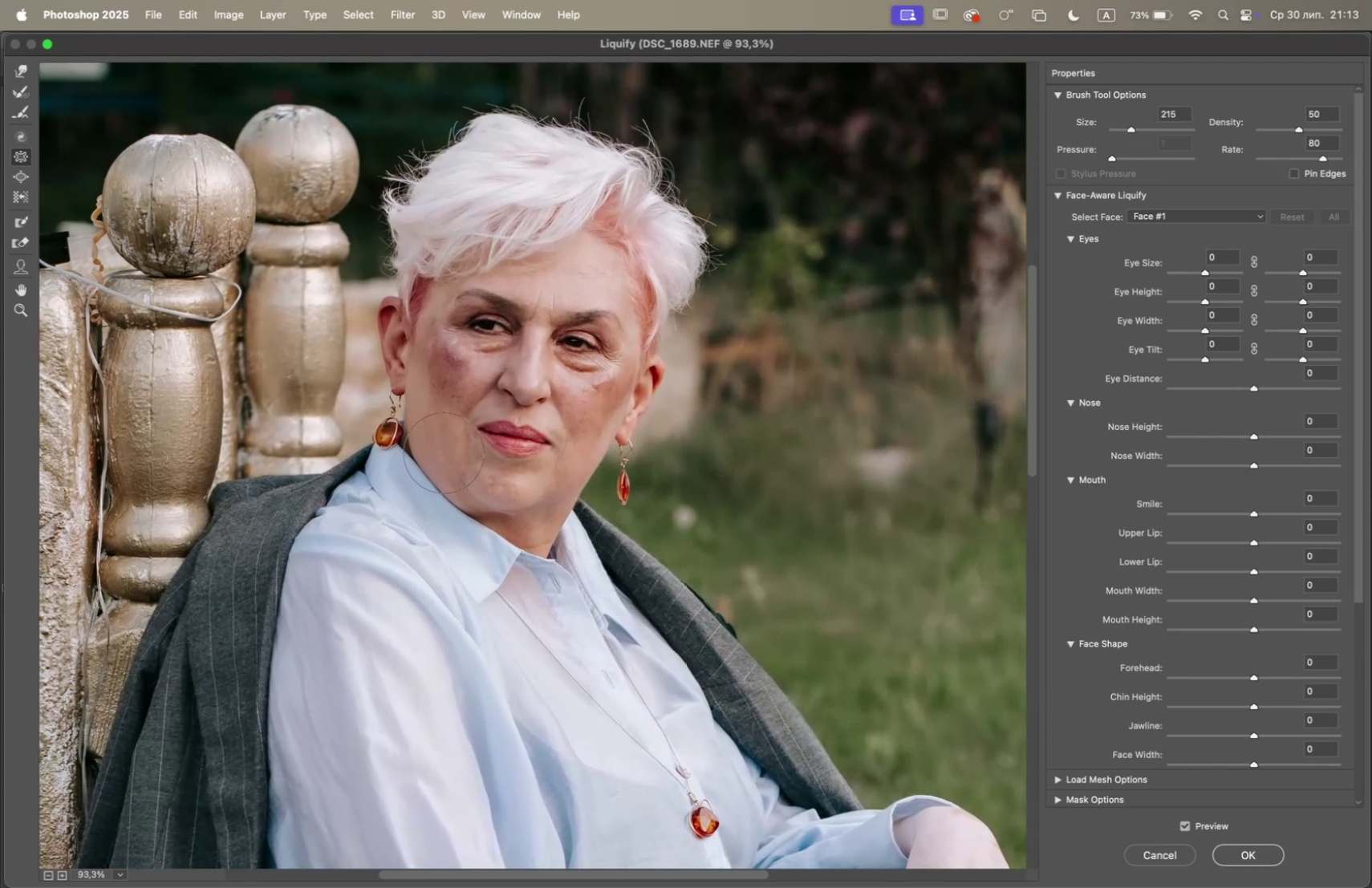 
double_click([434, 444])
 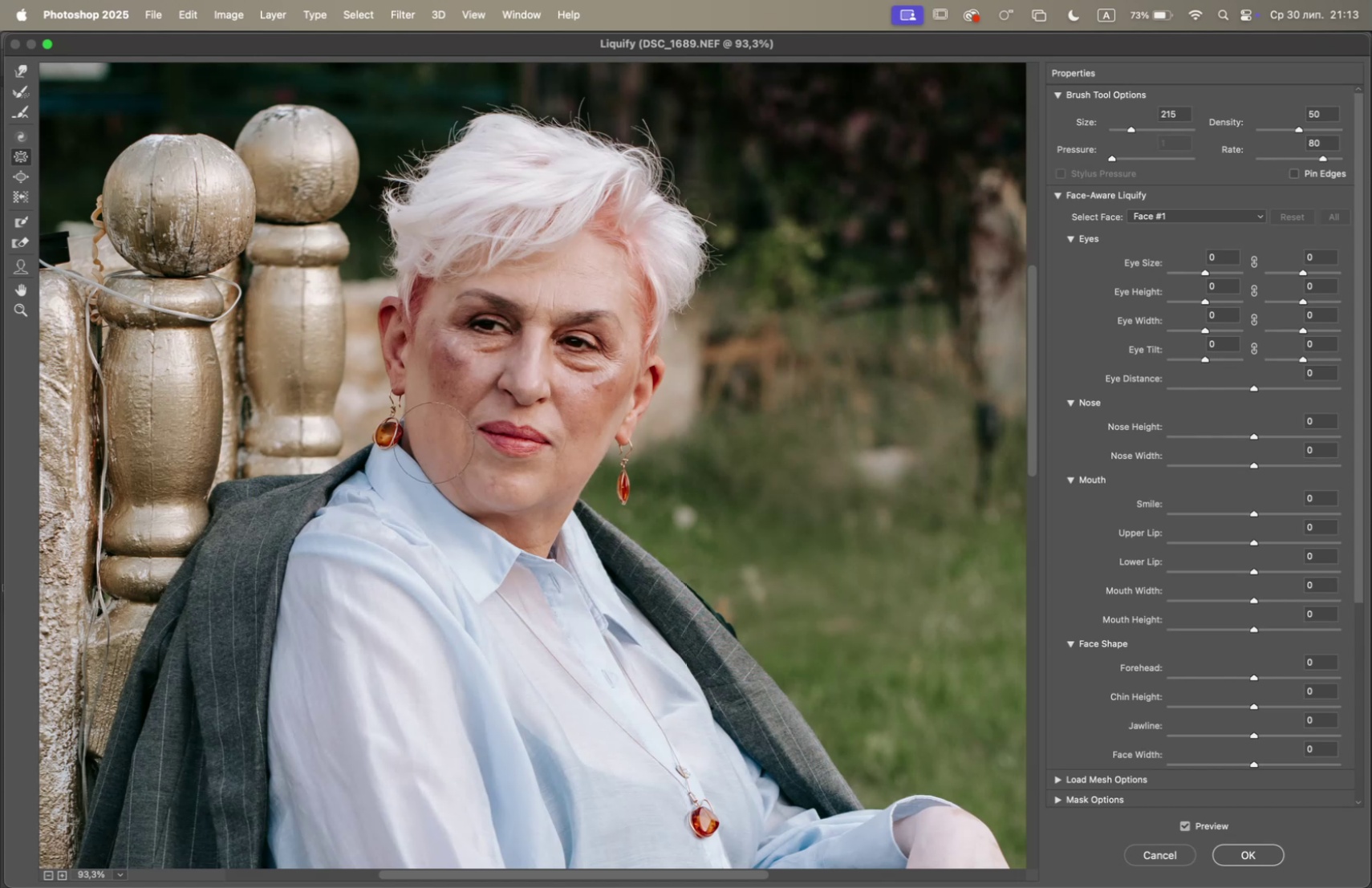 
triple_click([432, 440])
 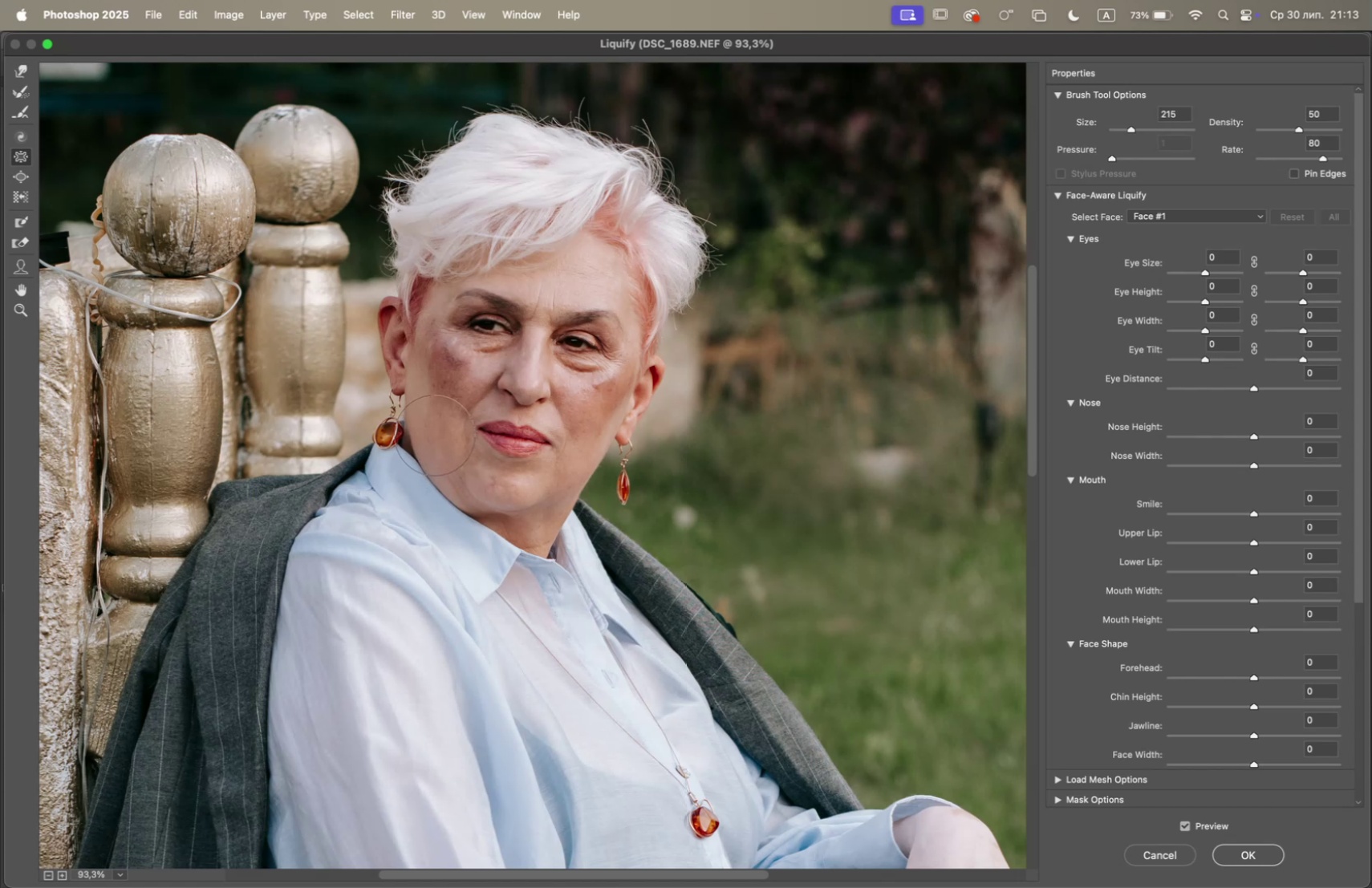 
triple_click([434, 434])
 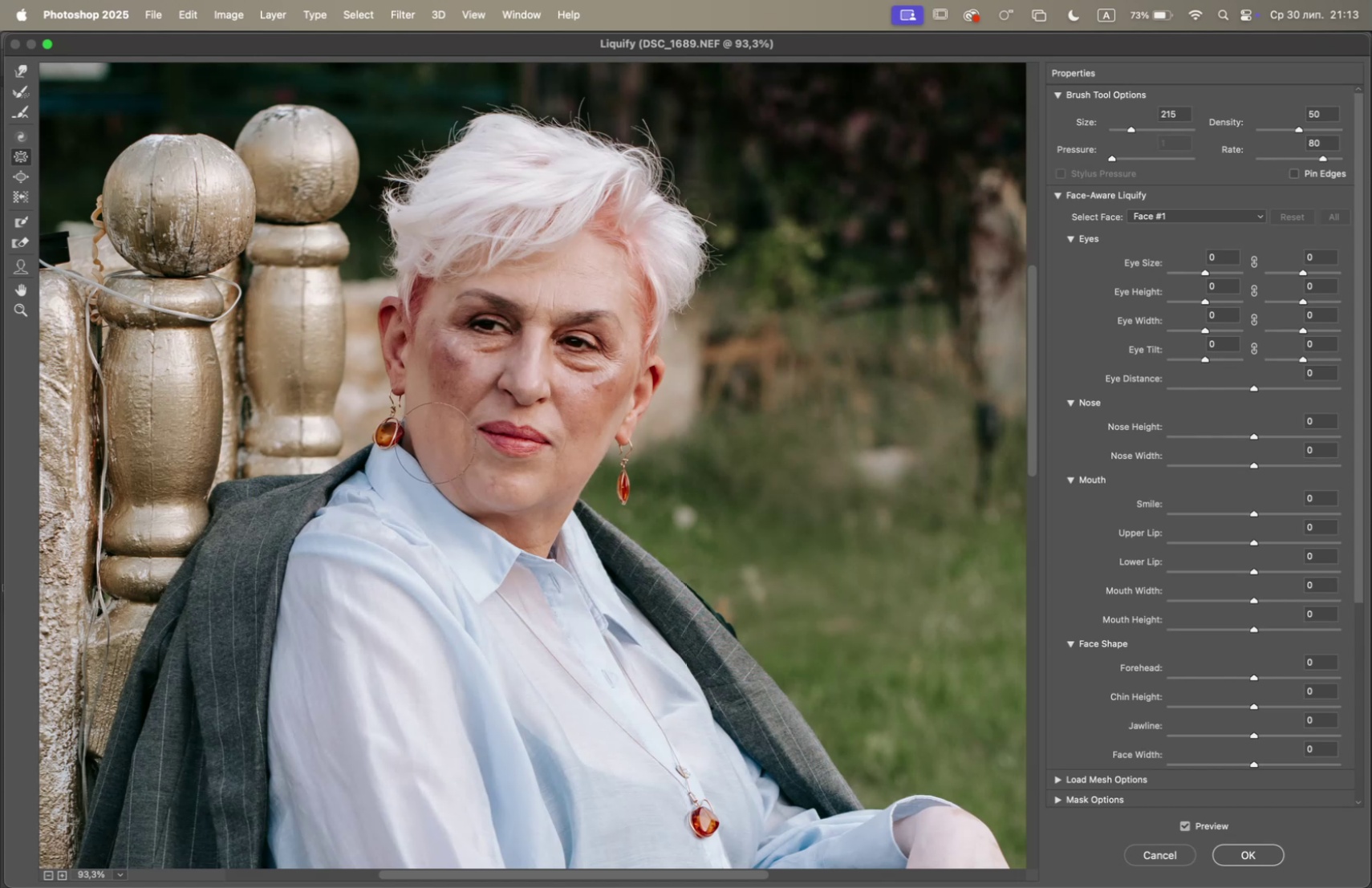 
left_click_drag(start_coordinate=[436, 449], to_coordinate=[439, 454])
 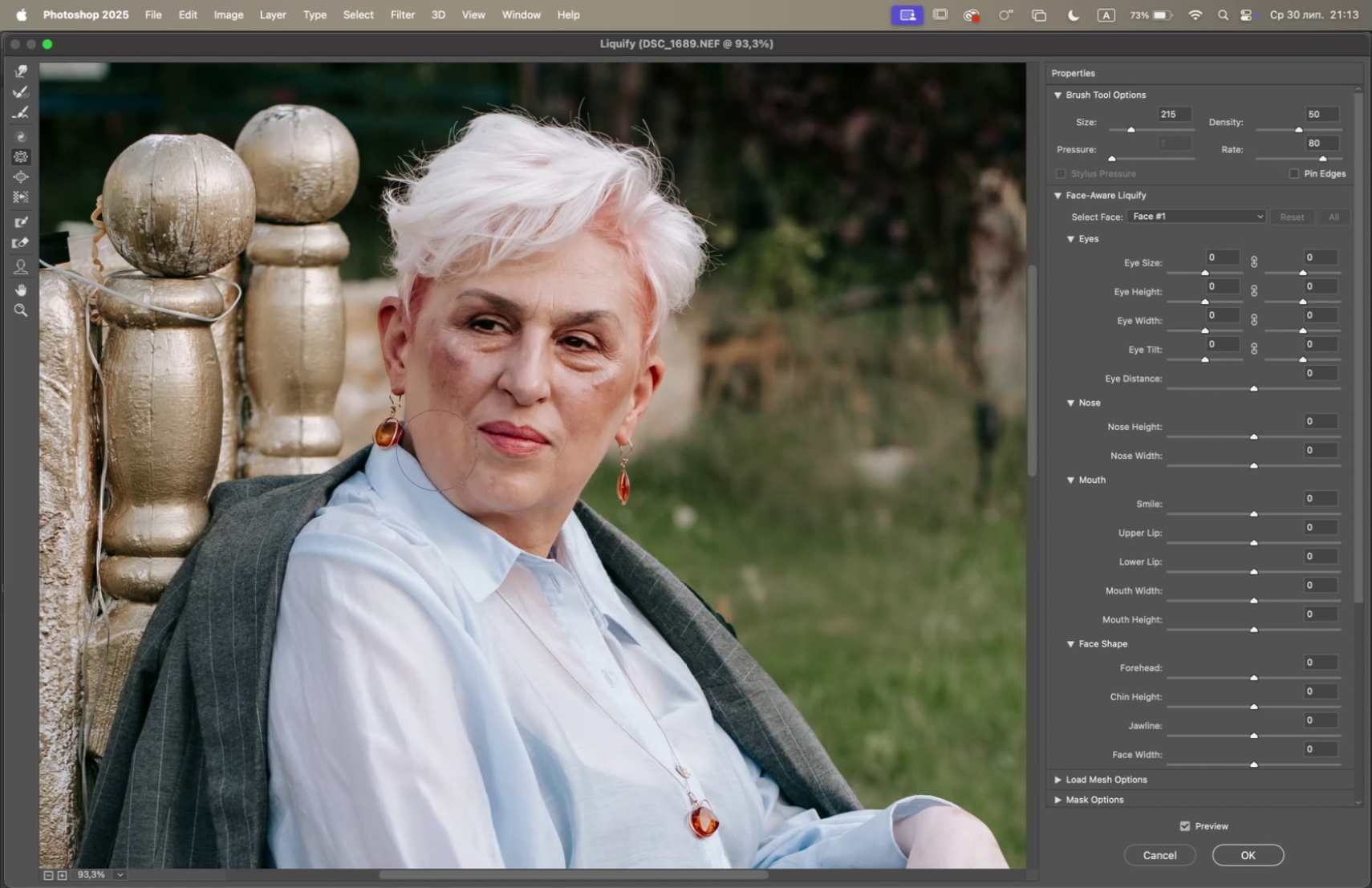 
left_click_drag(start_coordinate=[444, 461], to_coordinate=[448, 465])
 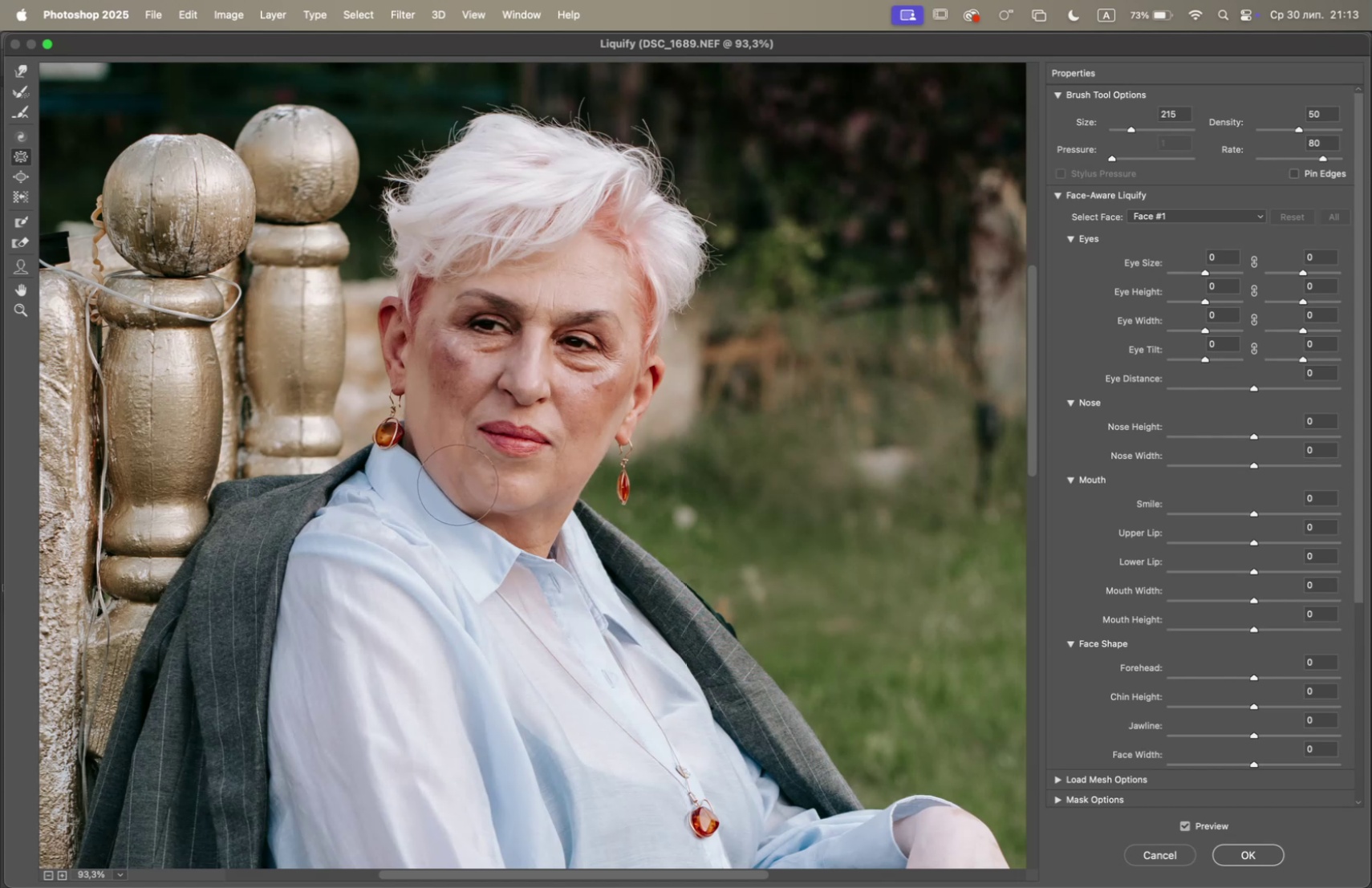 
left_click([461, 489])
 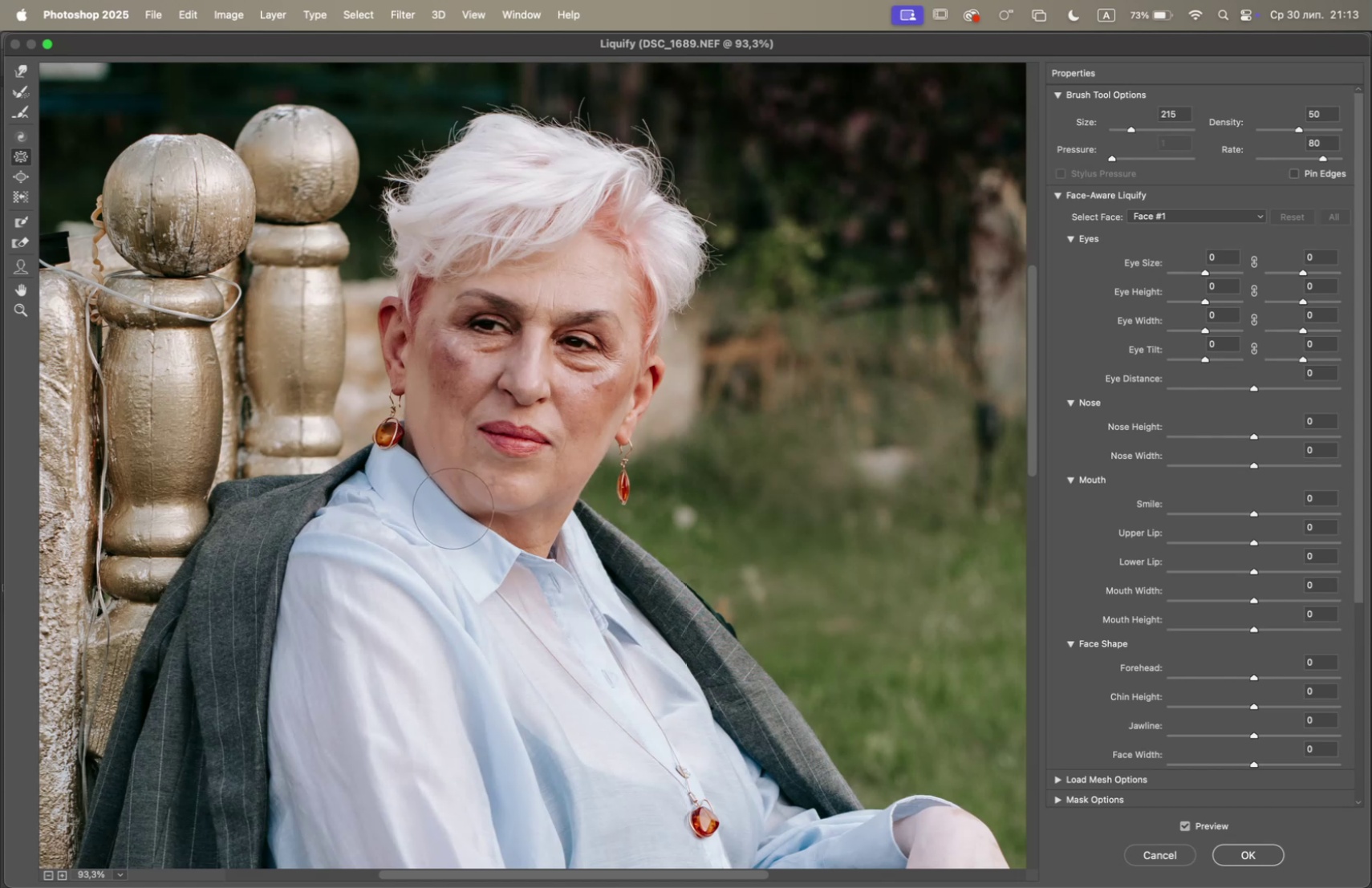 
left_click([455, 500])
 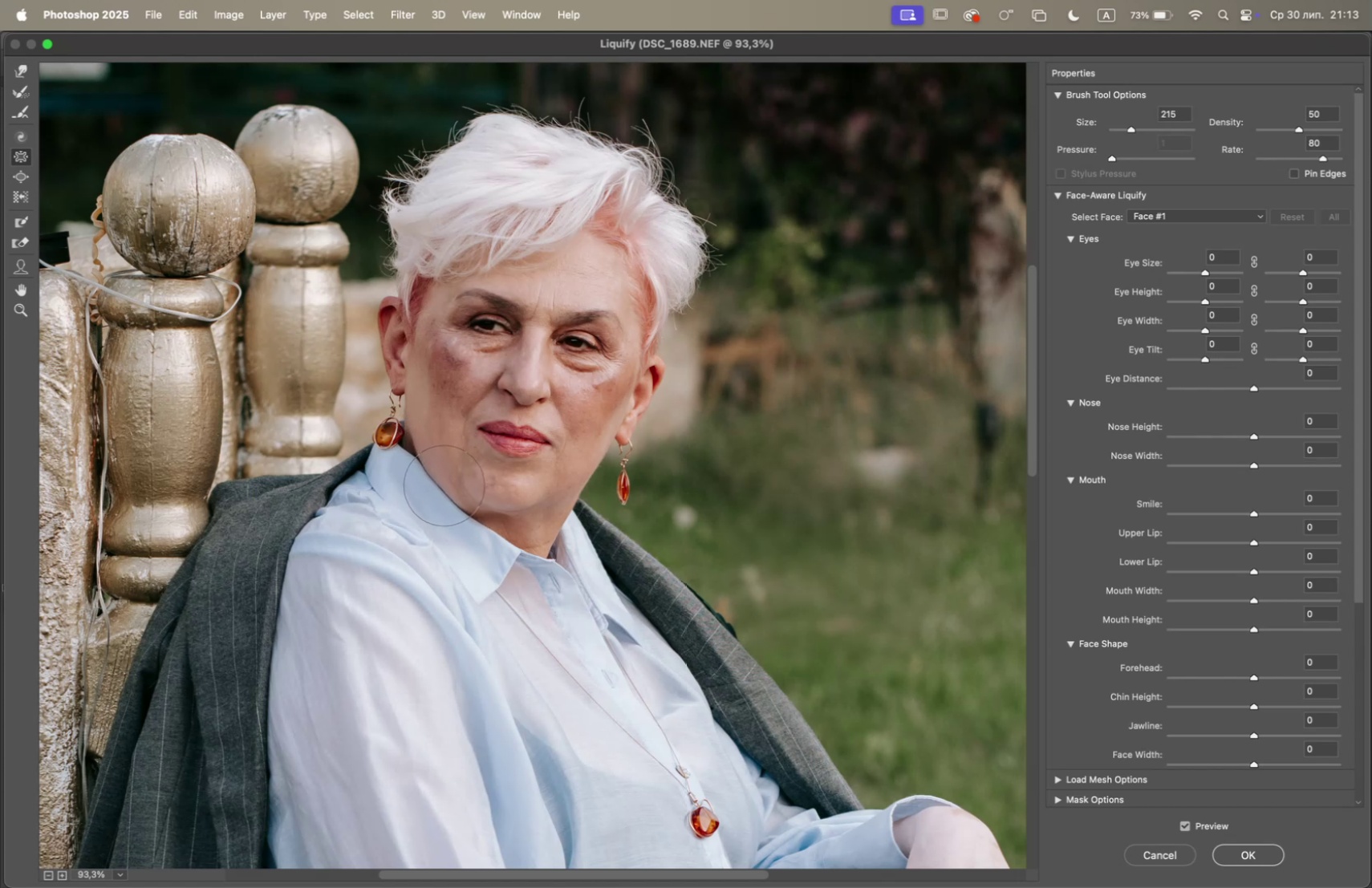 
left_click([444, 468])
 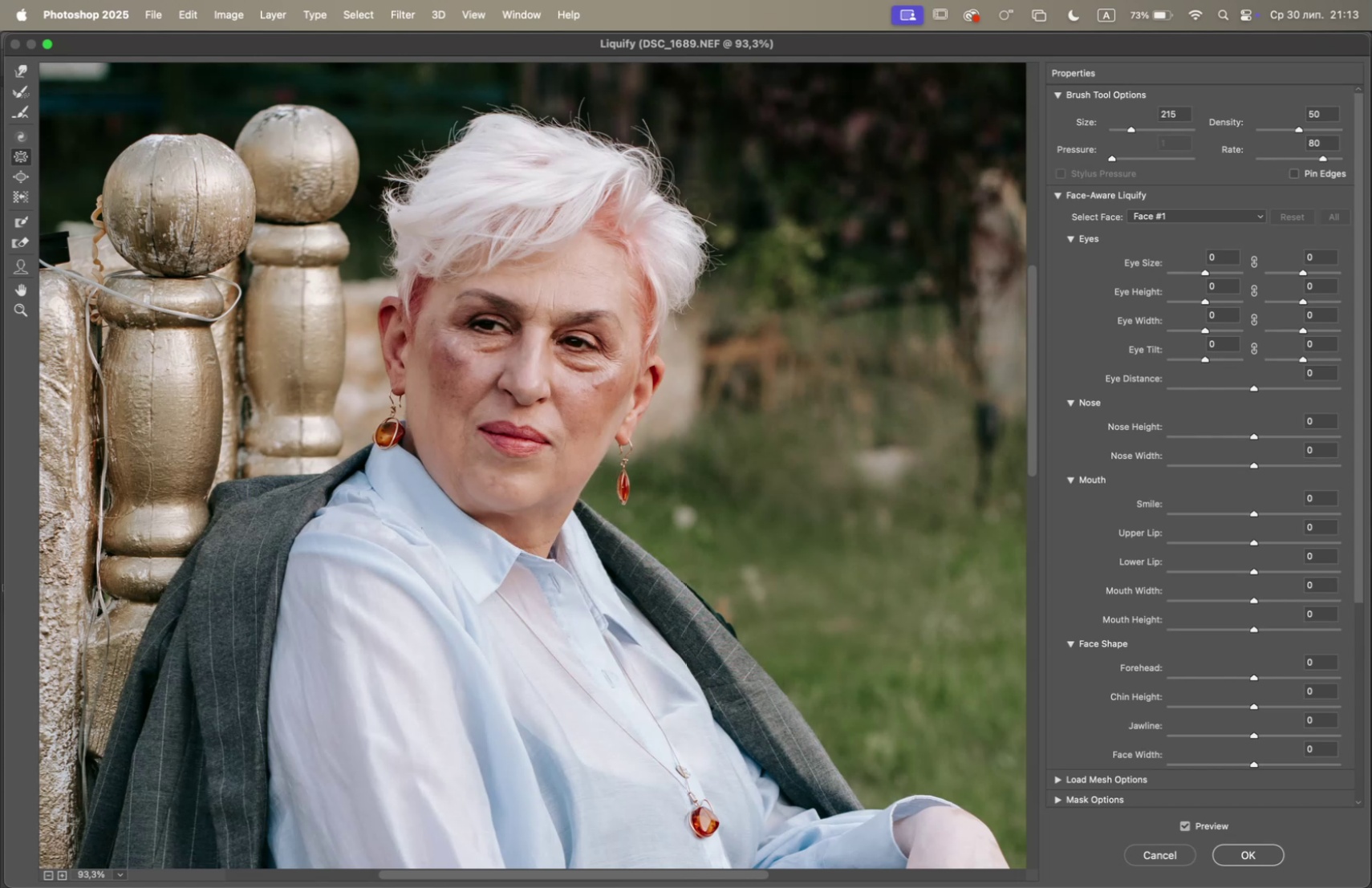 
wait(11.96)
 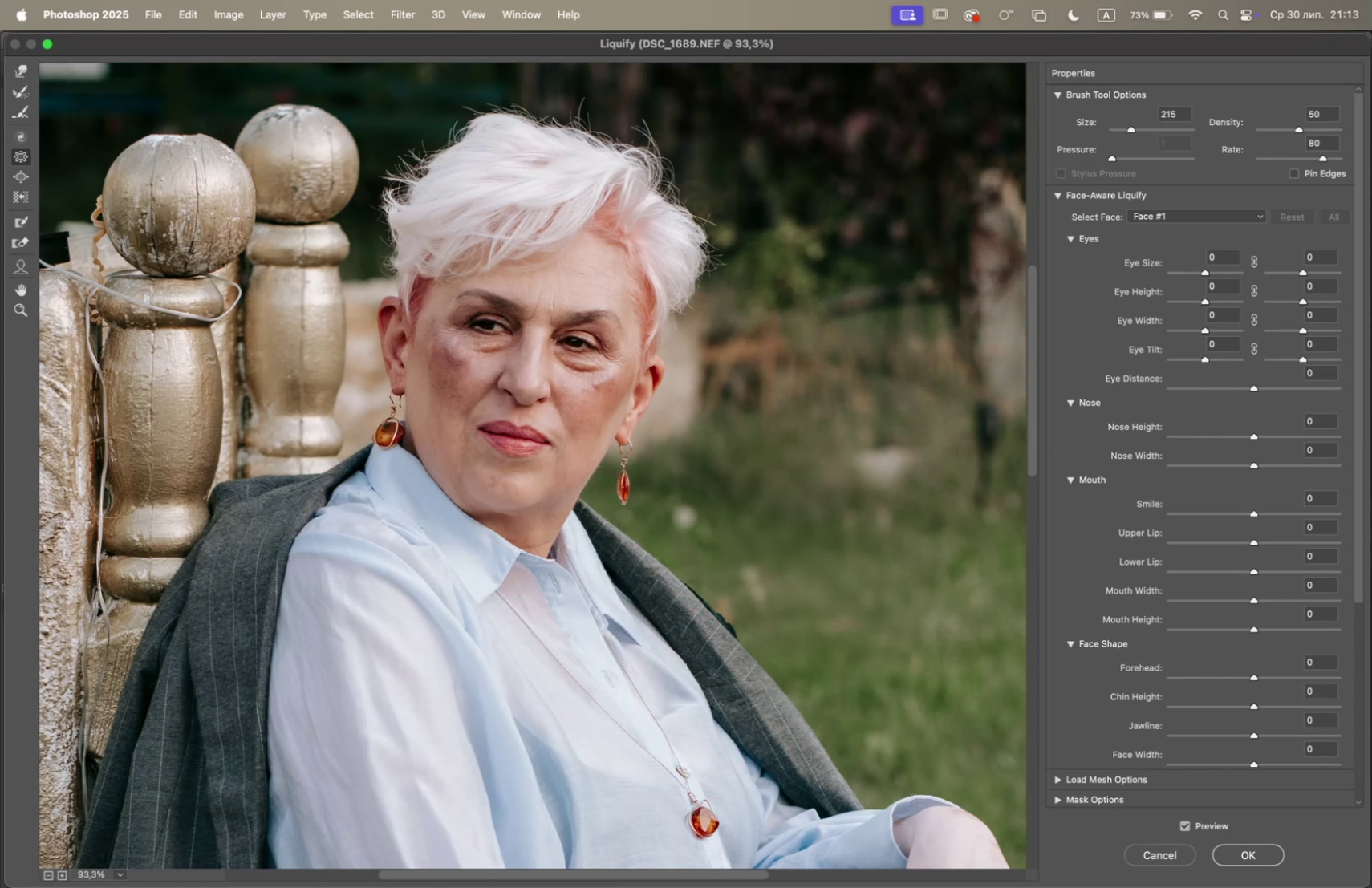 
double_click([60, 875])
 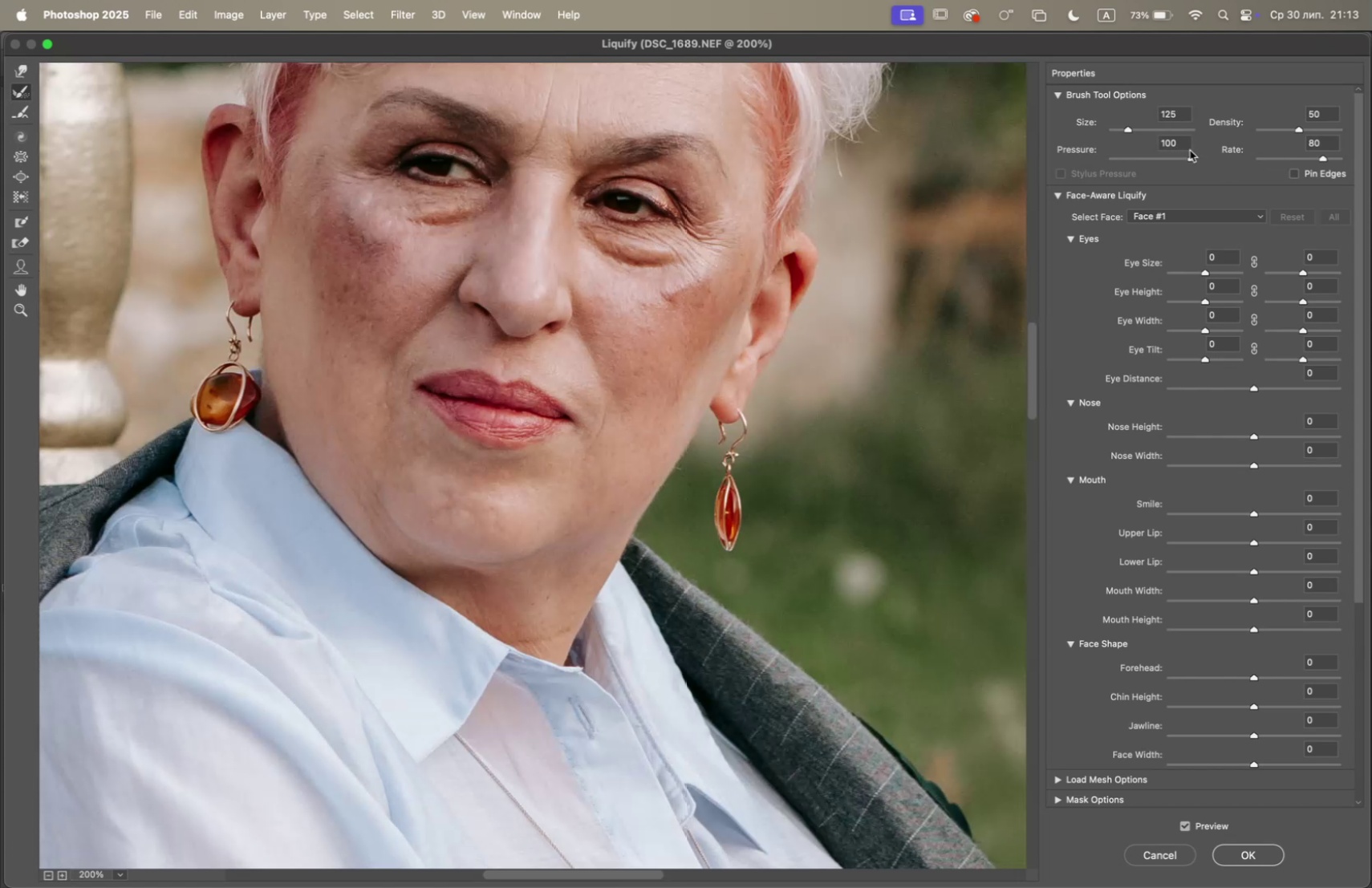 
left_click_drag(start_coordinate=[1126, 129], to_coordinate=[1122, 131])
 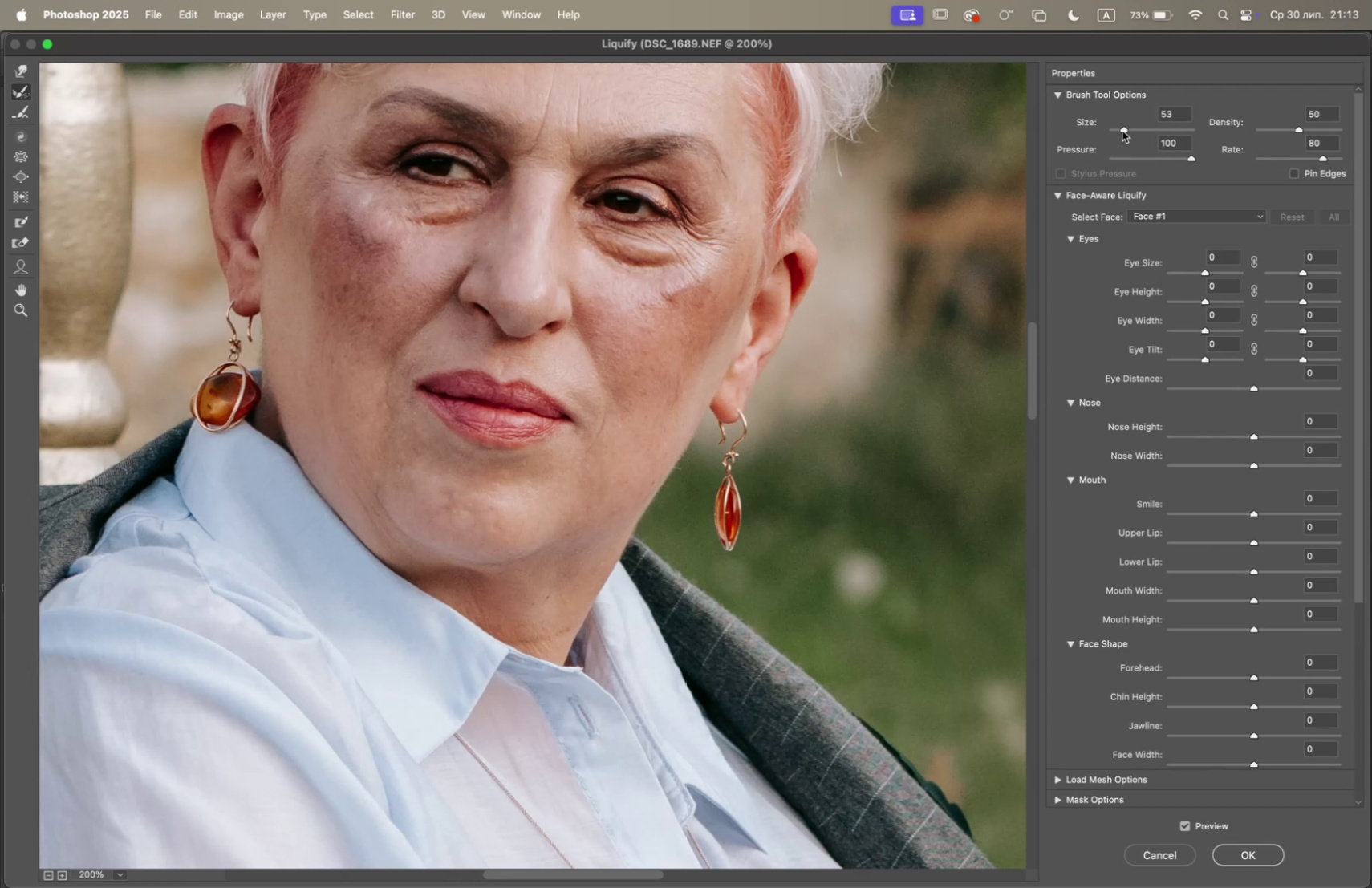 
left_click_drag(start_coordinate=[1122, 132], to_coordinate=[1127, 131])
 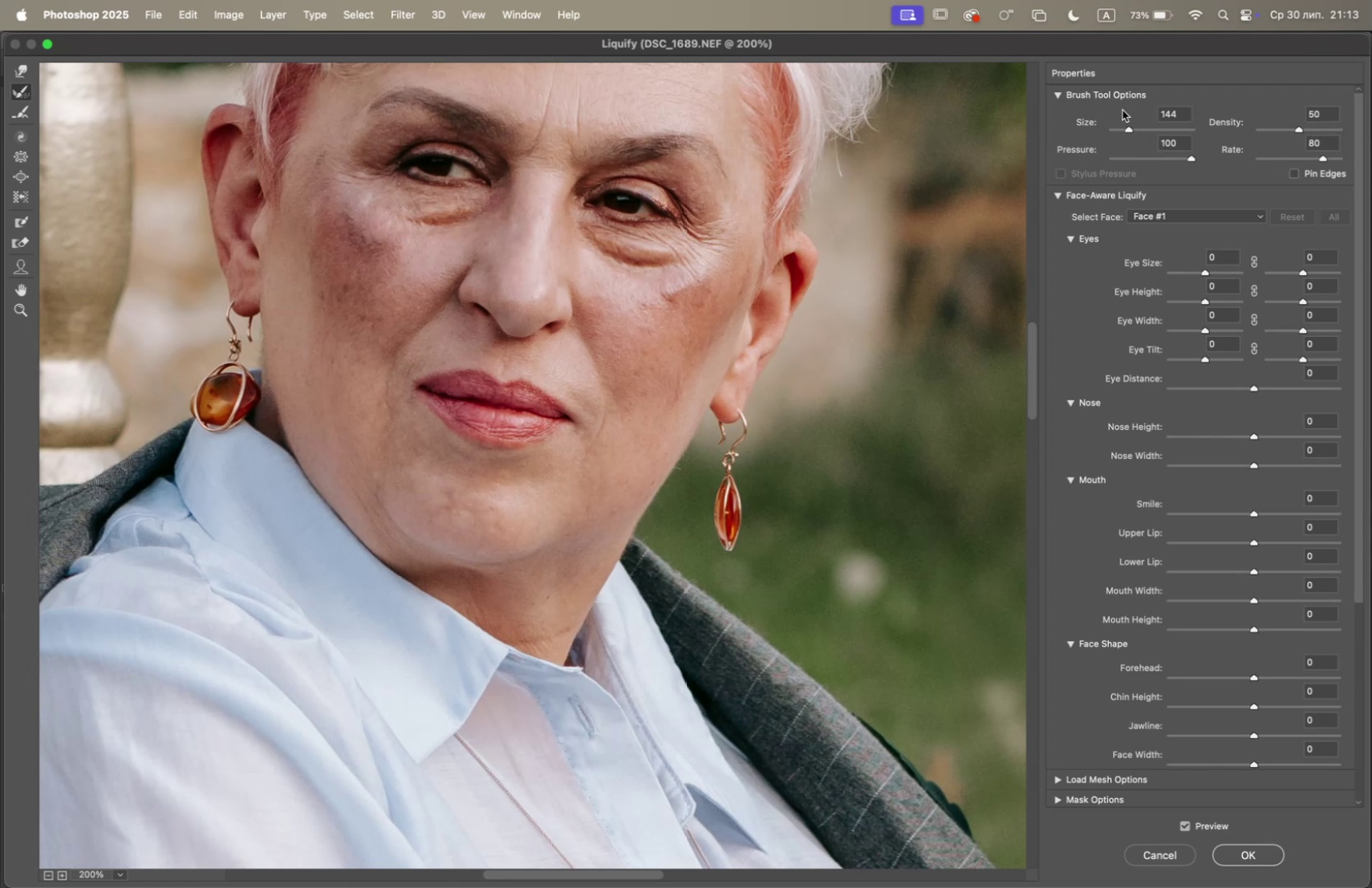 
left_click_drag(start_coordinate=[1127, 129], to_coordinate=[1123, 131])
 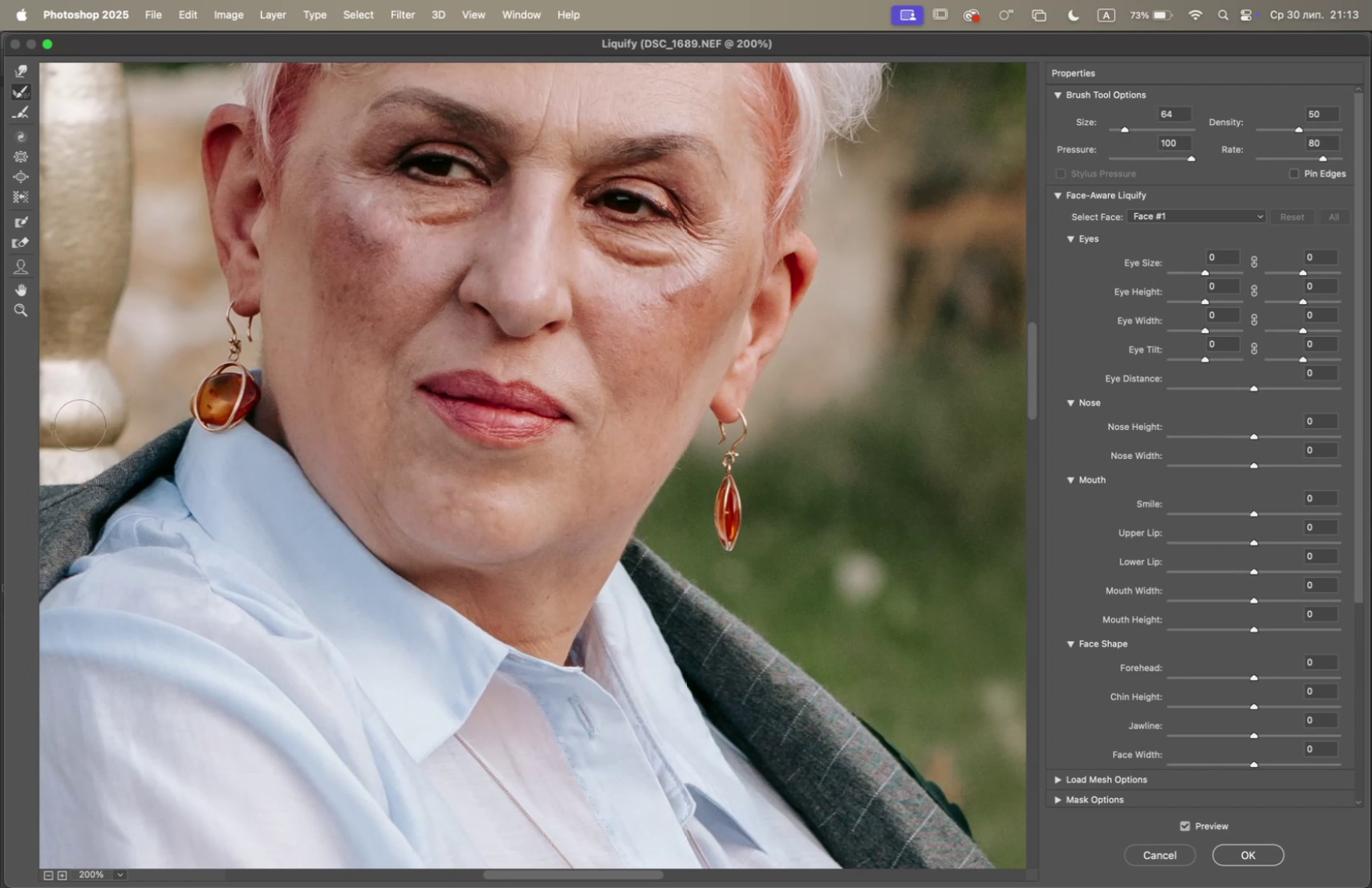 
left_click_drag(start_coordinate=[184, 392], to_coordinate=[205, 415])
 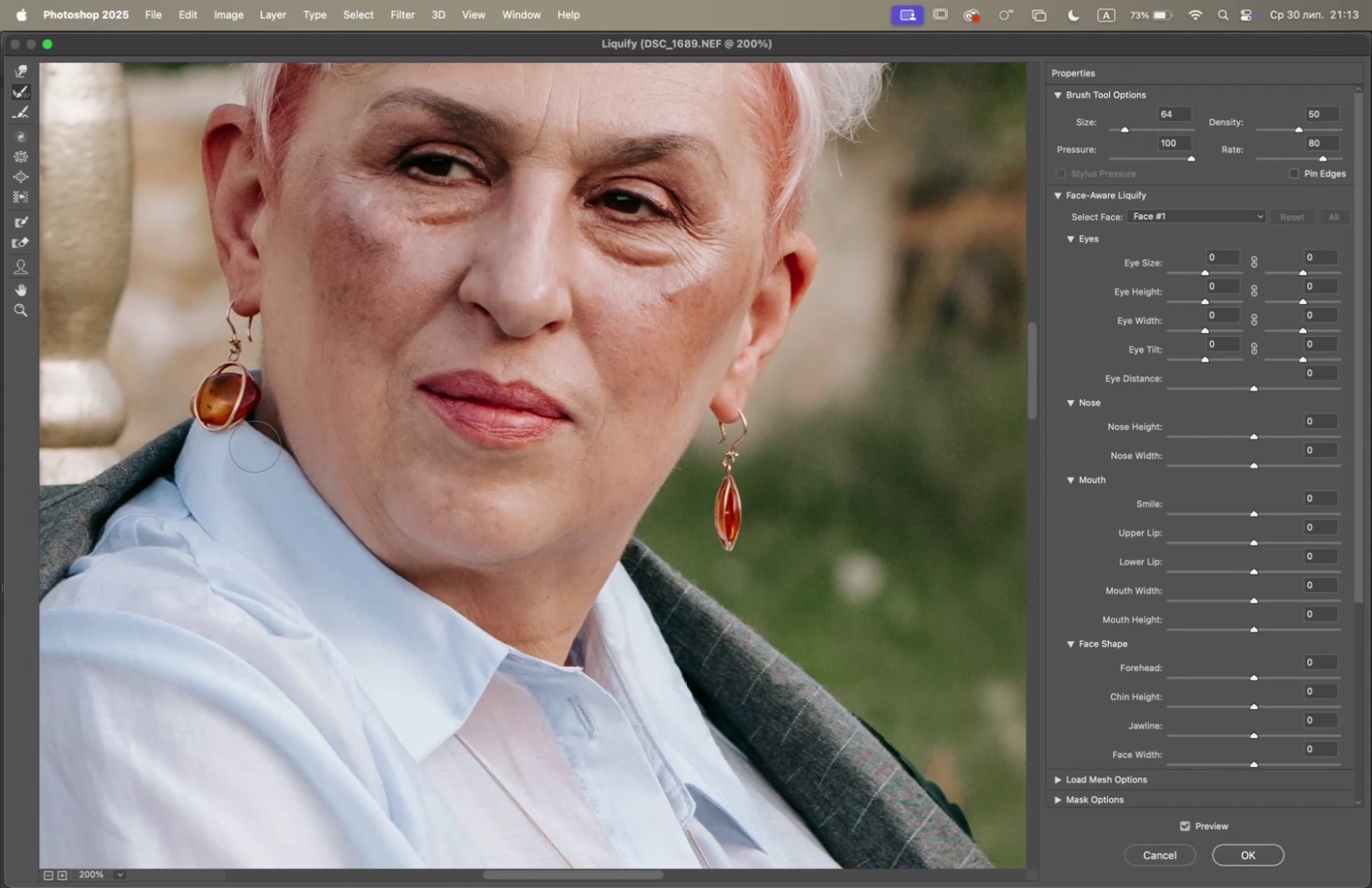 
right_click([282, 476])
 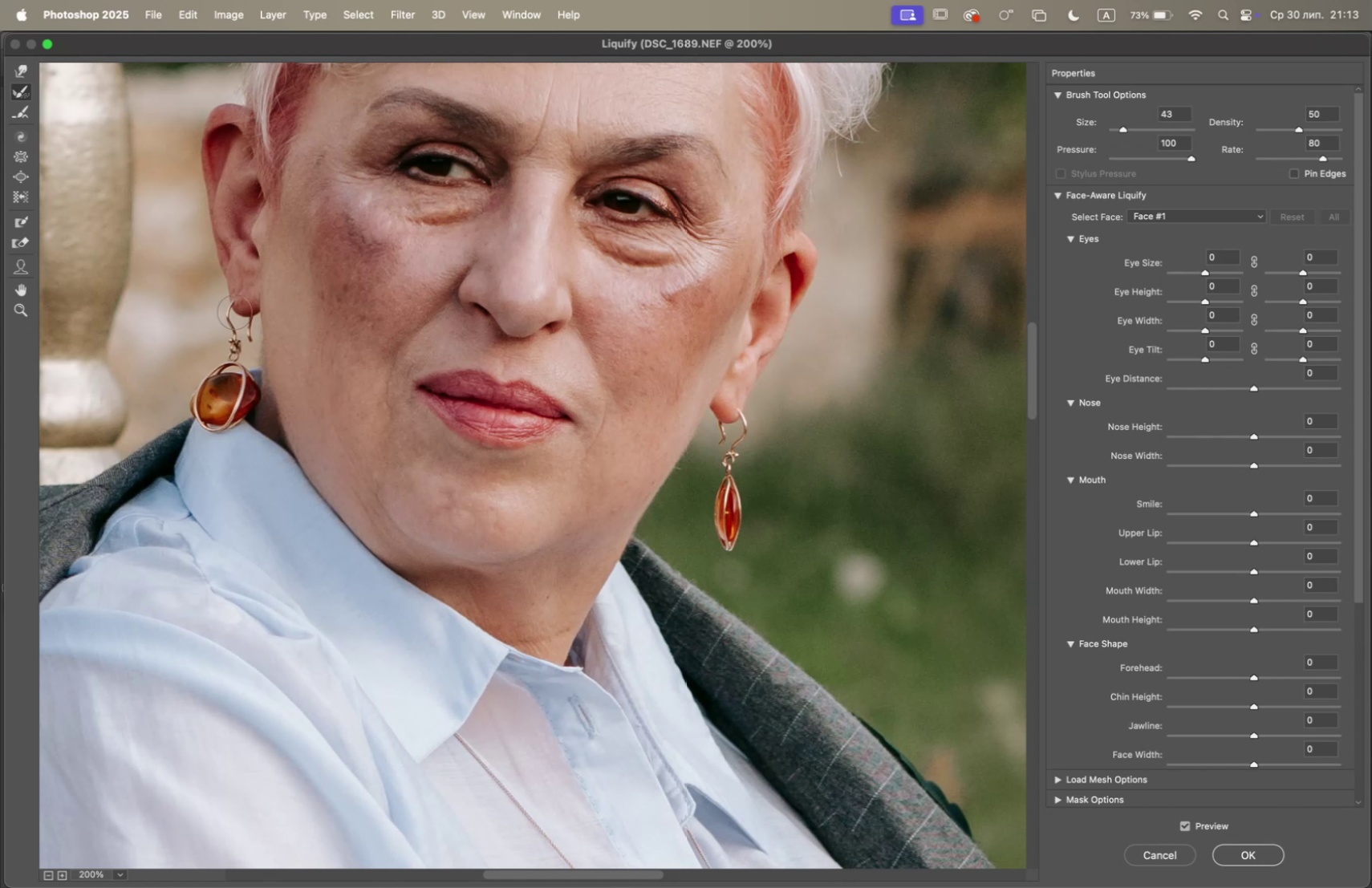 
left_click_drag(start_coordinate=[213, 375], to_coordinate=[189, 404])
 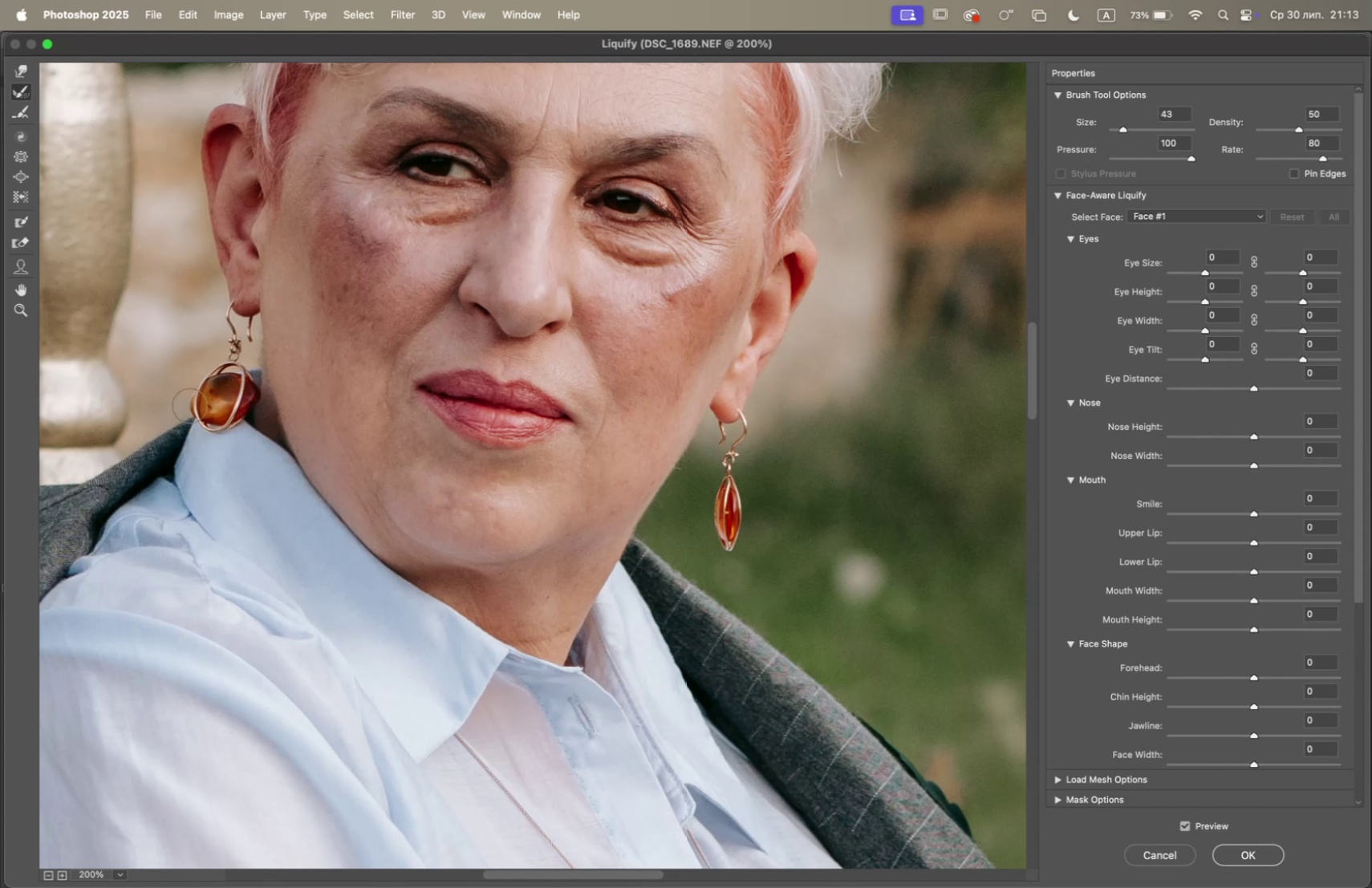 
left_click_drag(start_coordinate=[189, 402], to_coordinate=[182, 419])
 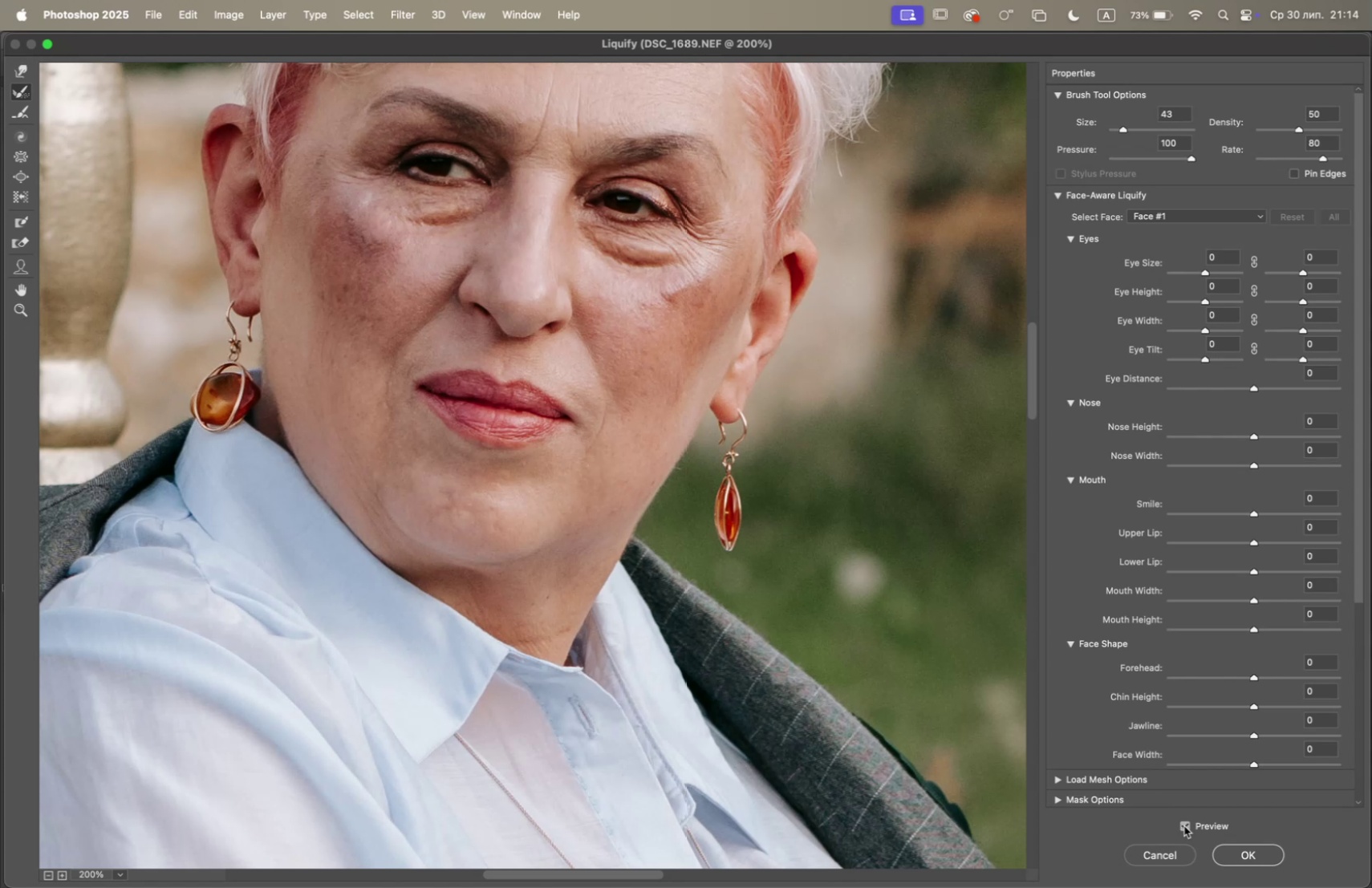 
double_click([1184, 825])
 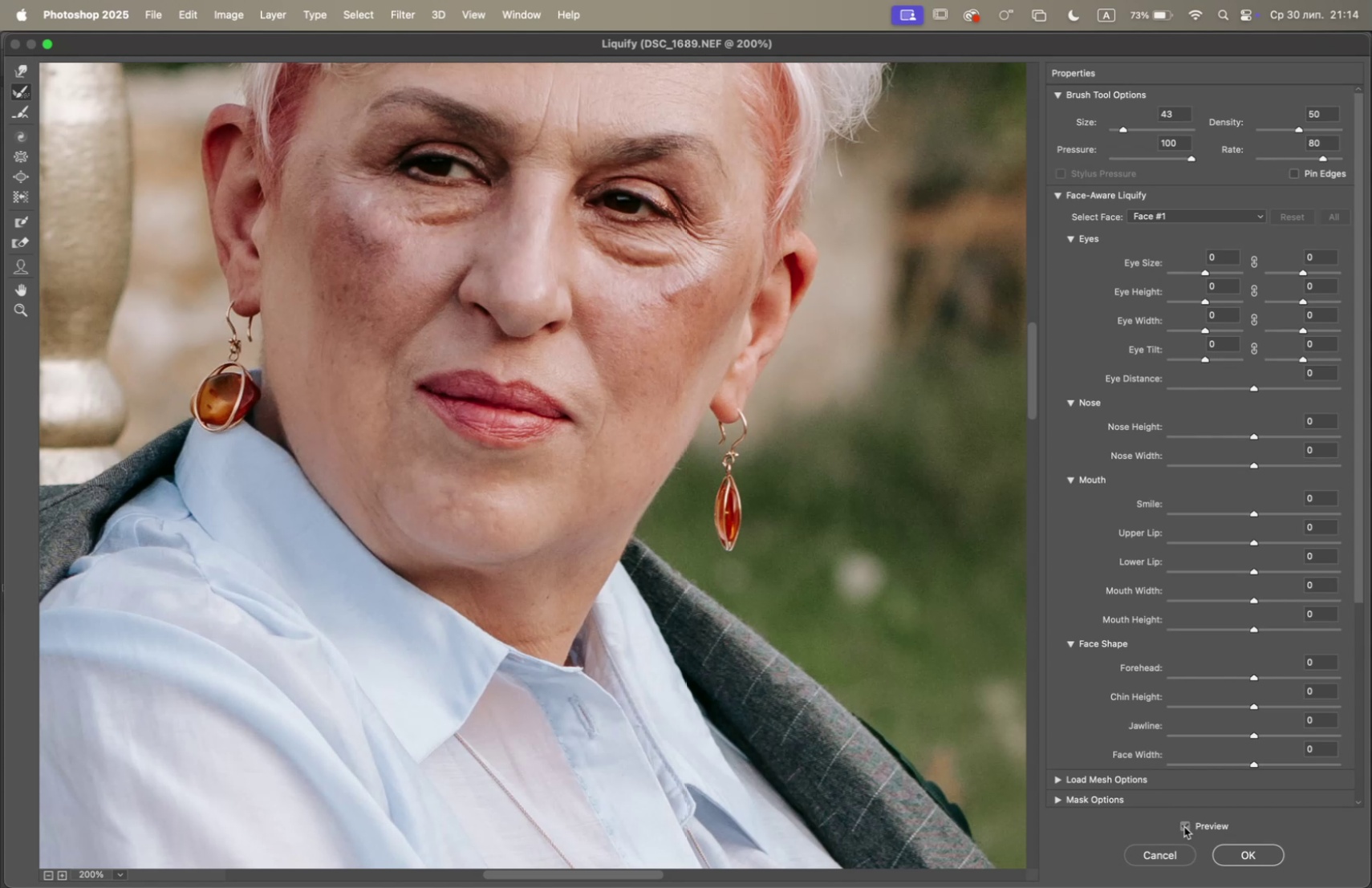 
double_click([1184, 825])
 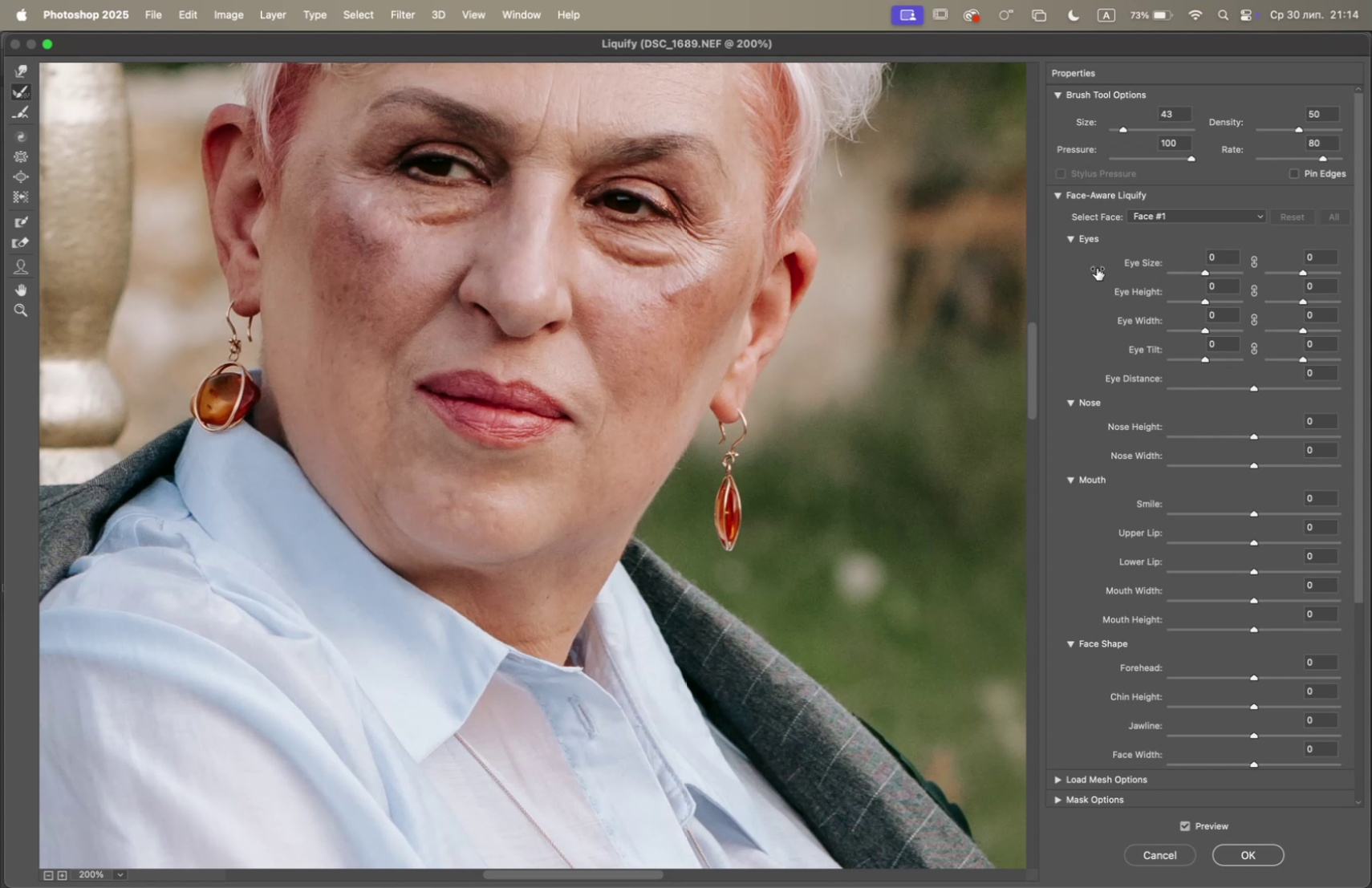 
left_click_drag(start_coordinate=[249, 376], to_coordinate=[241, 413])
 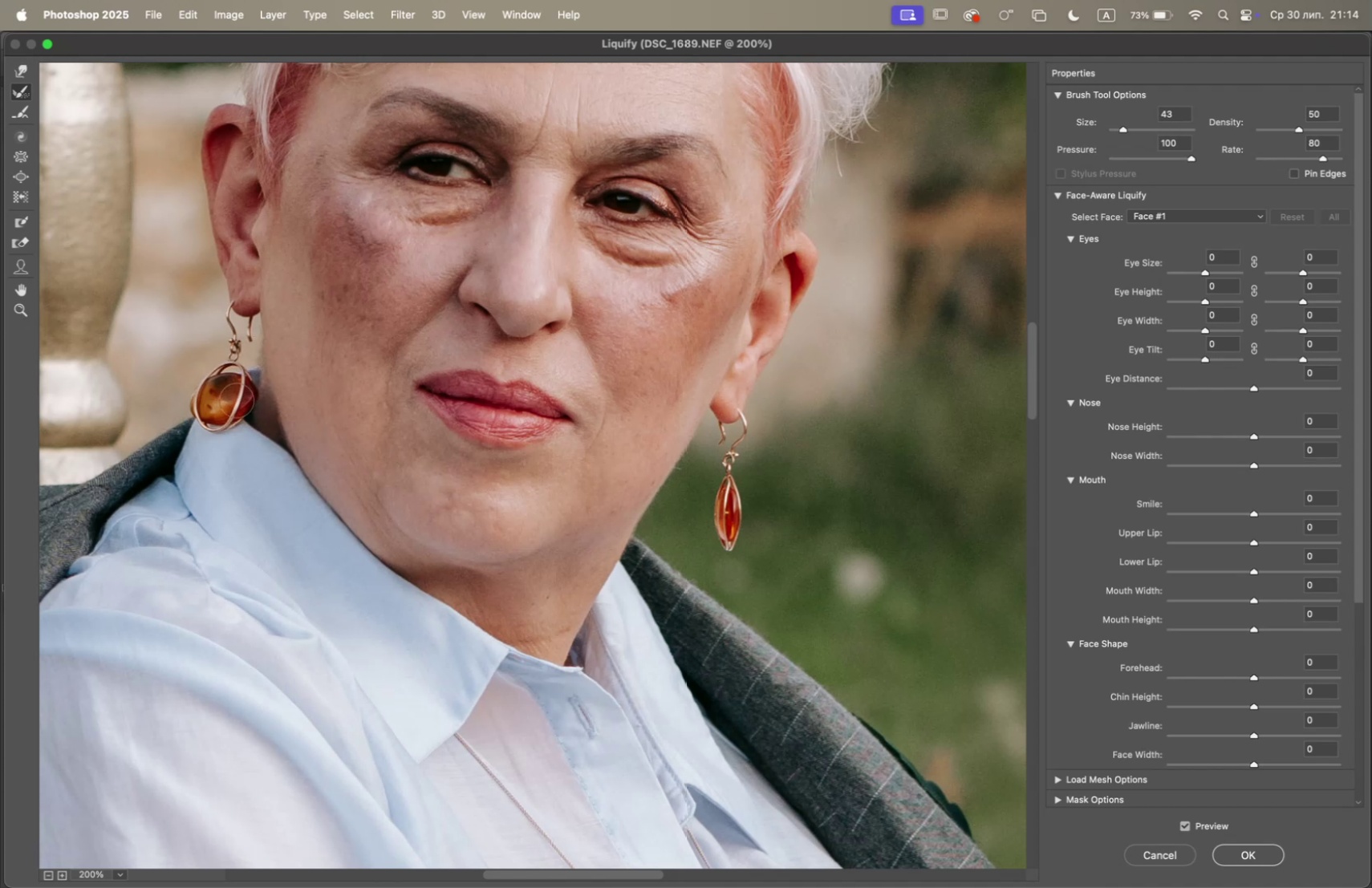 
left_click_drag(start_coordinate=[237, 418], to_coordinate=[221, 415])
 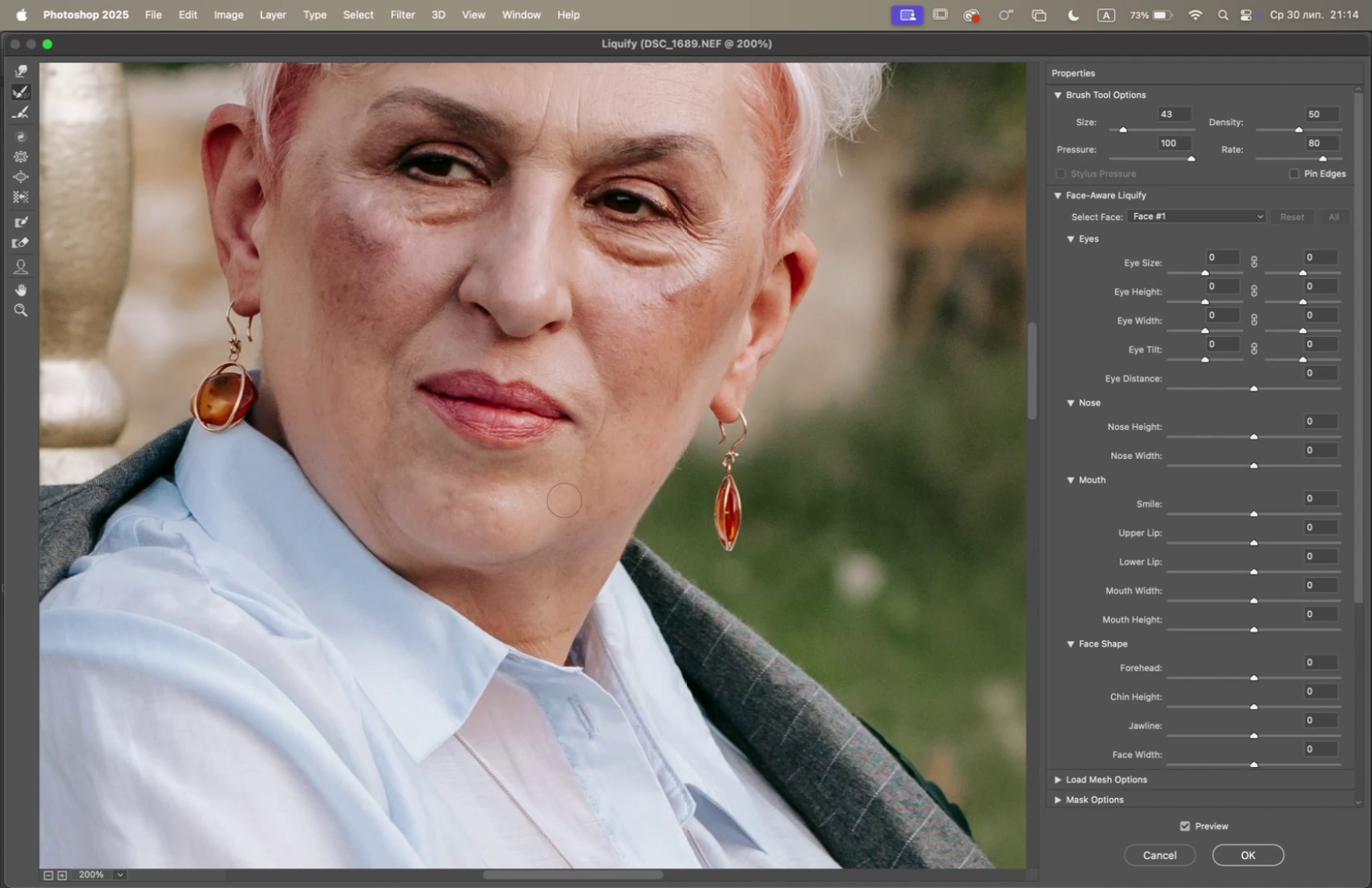 
left_click([1187, 825])
 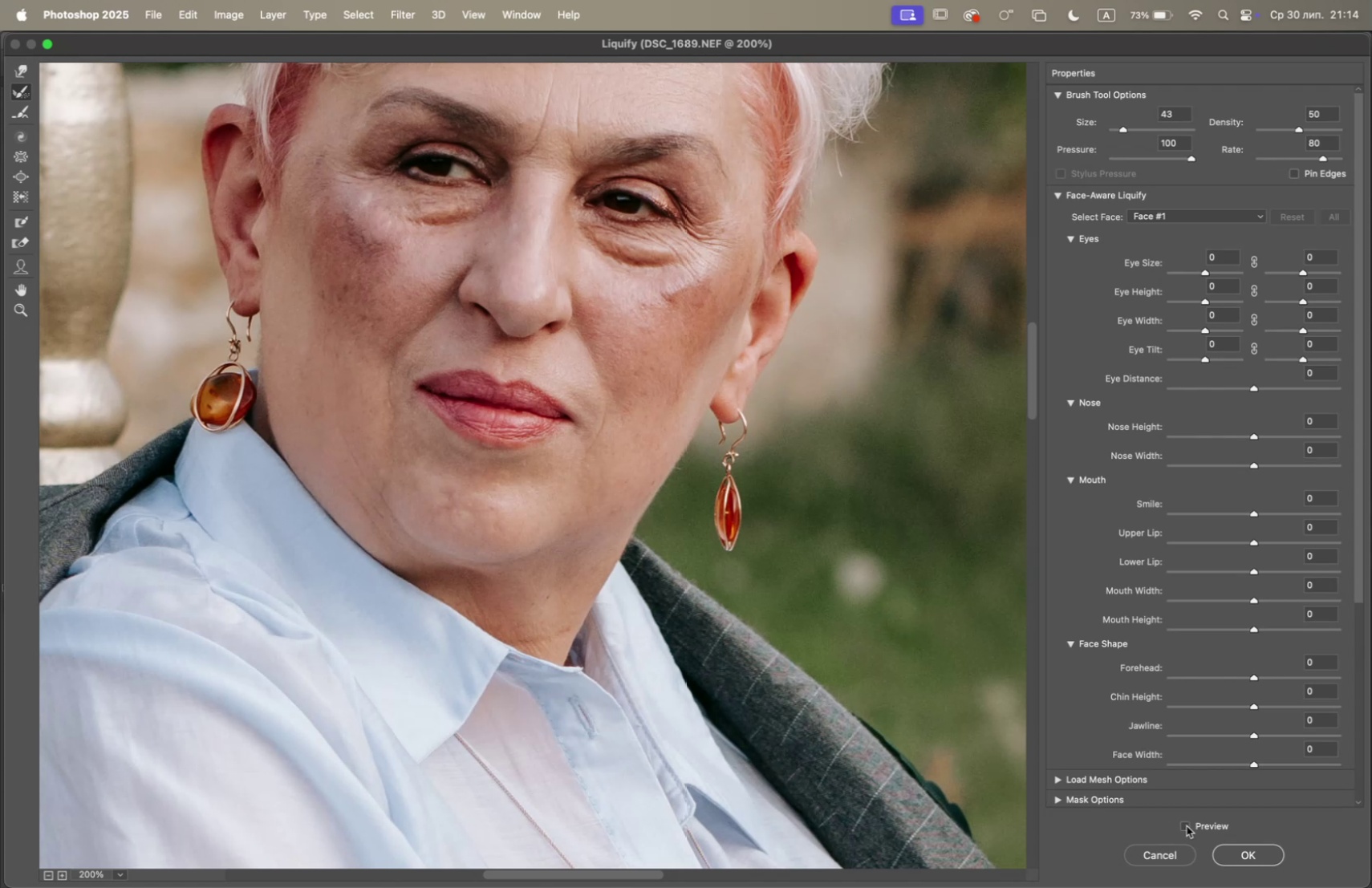 
left_click([1187, 825])
 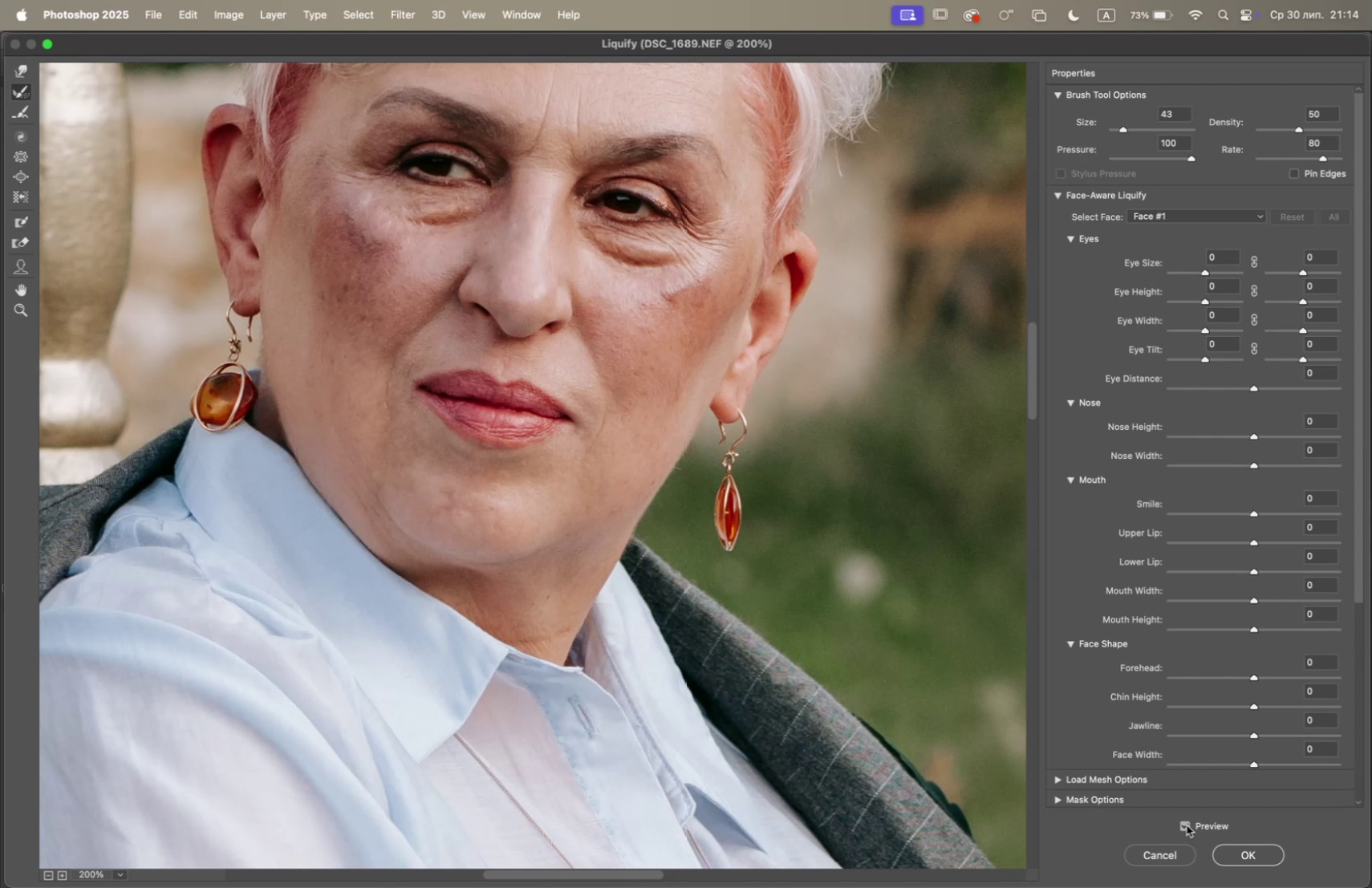 
double_click([1187, 824])
 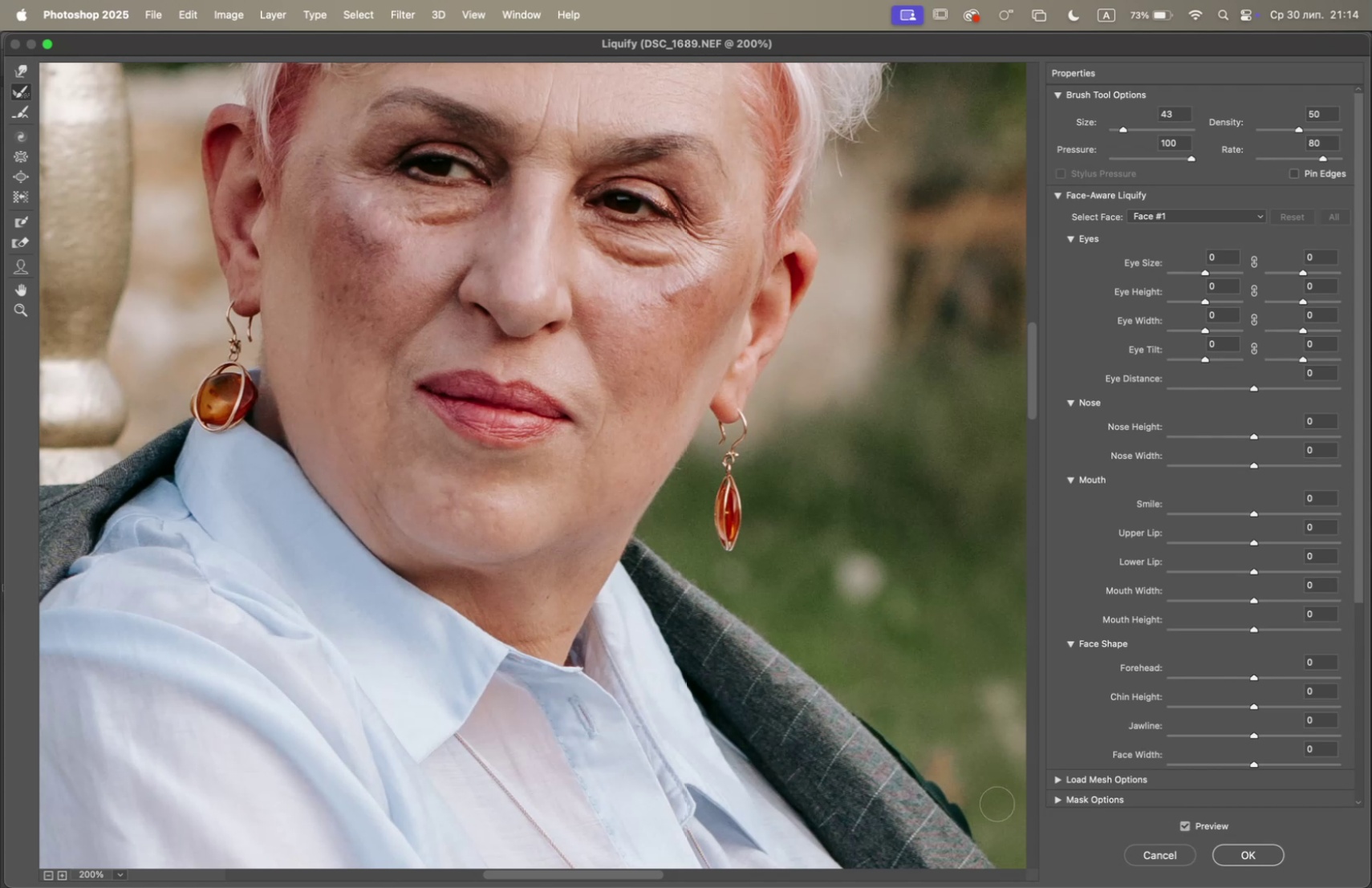 
left_click([1184, 826])
 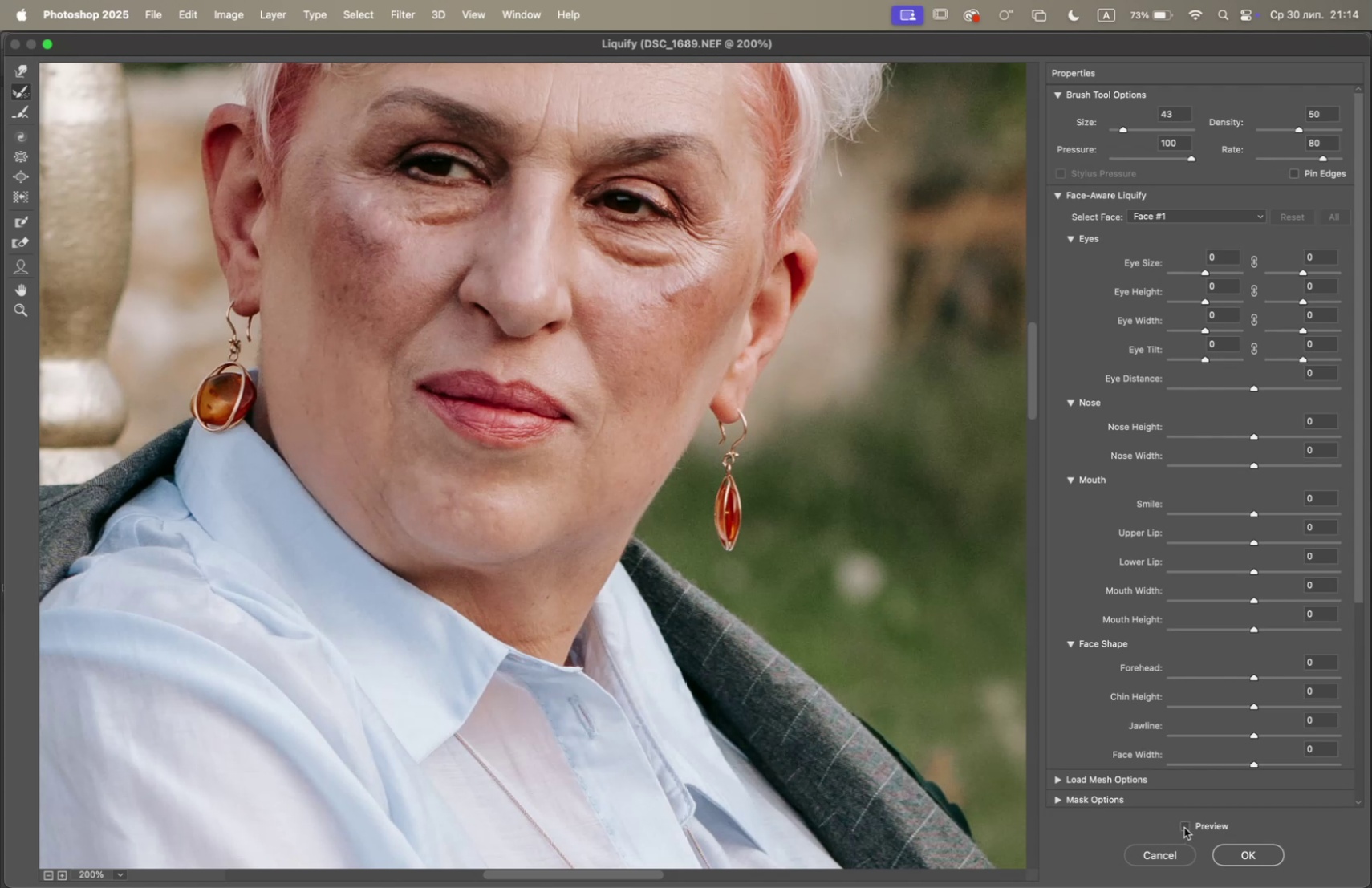 
left_click([1184, 826])
 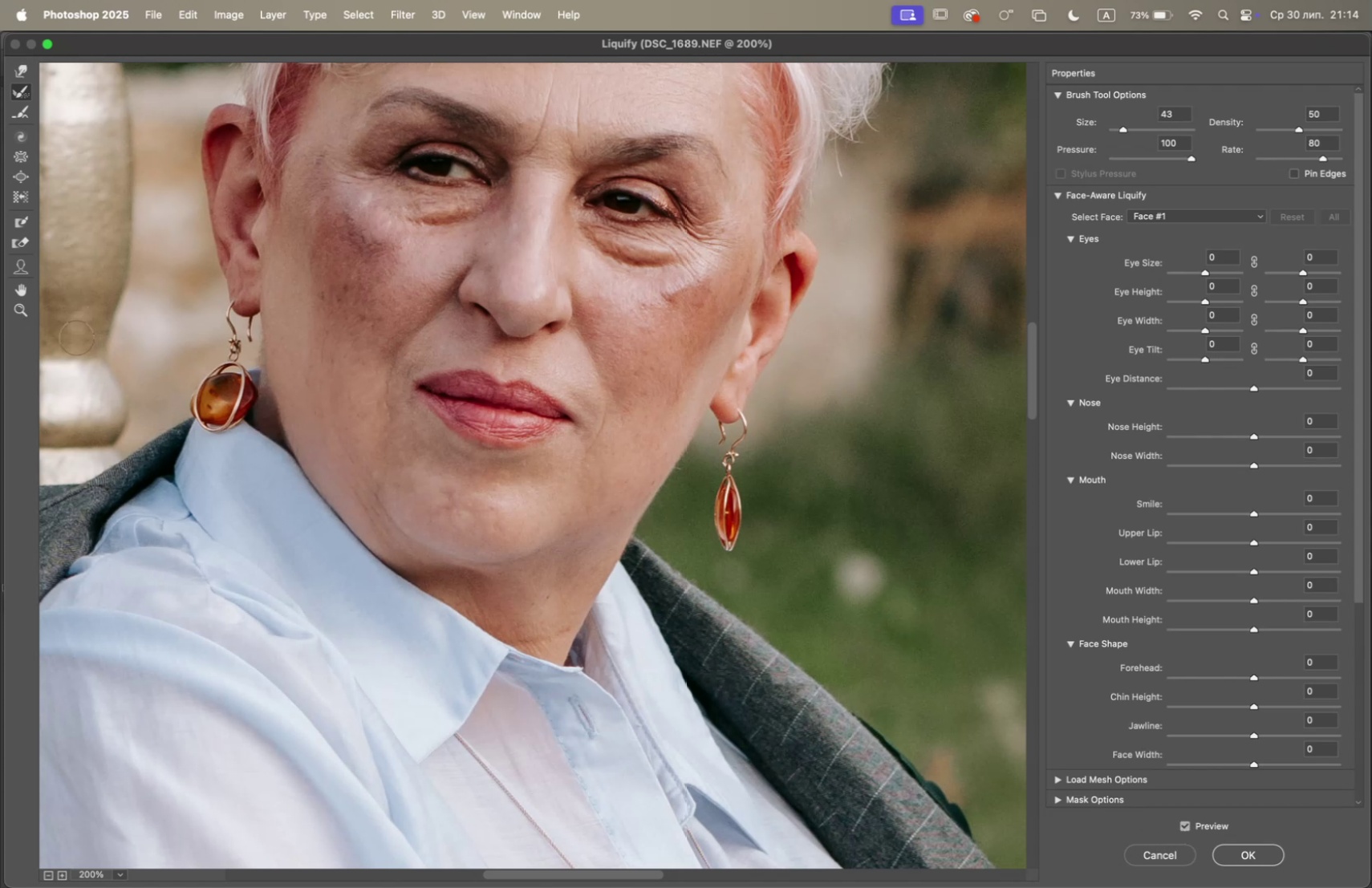 
left_click([15, 75])
 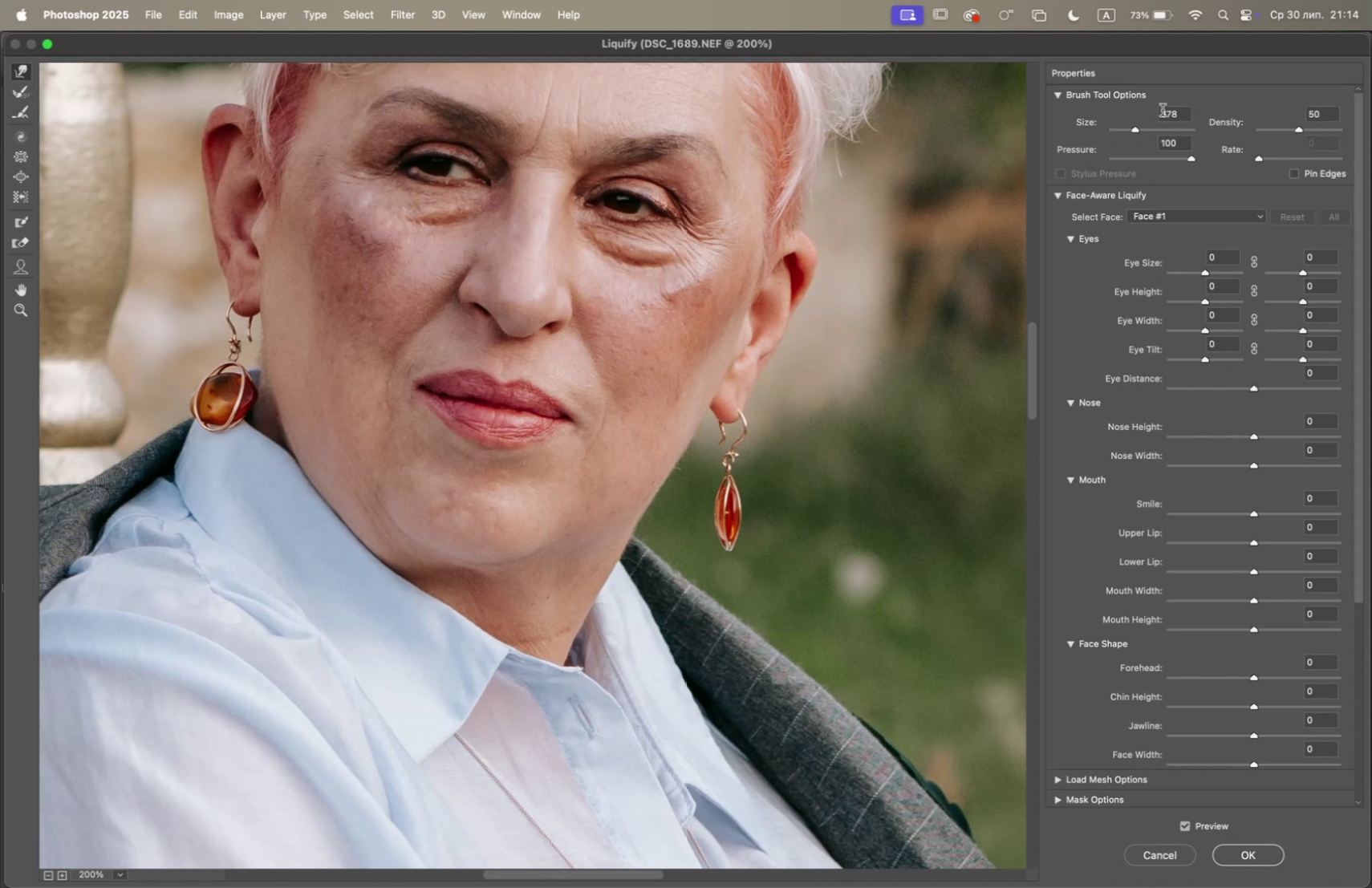 
left_click_drag(start_coordinate=[1135, 134], to_coordinate=[1130, 135])
 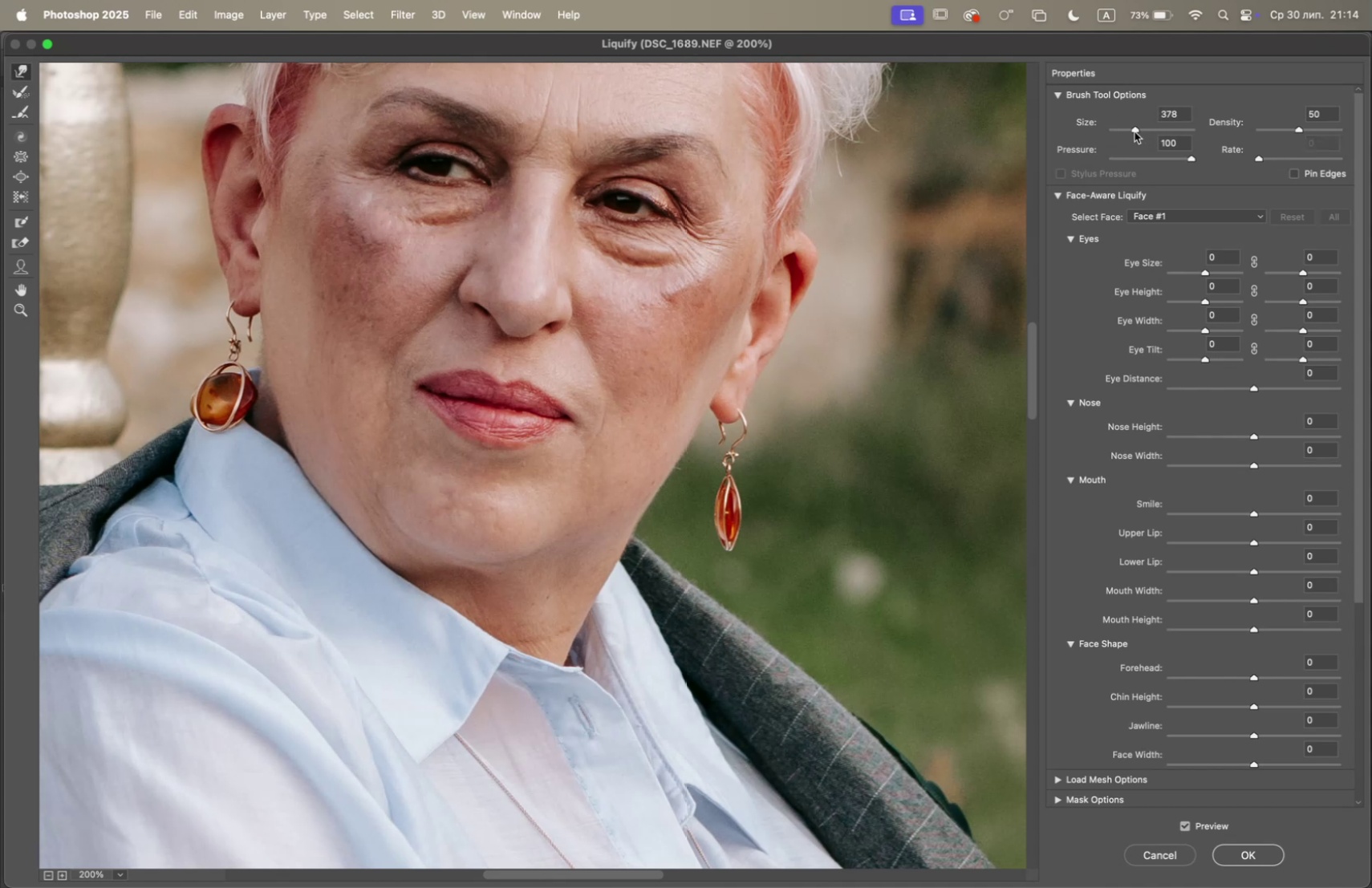 
left_click_drag(start_coordinate=[1137, 129], to_coordinate=[1133, 131])
 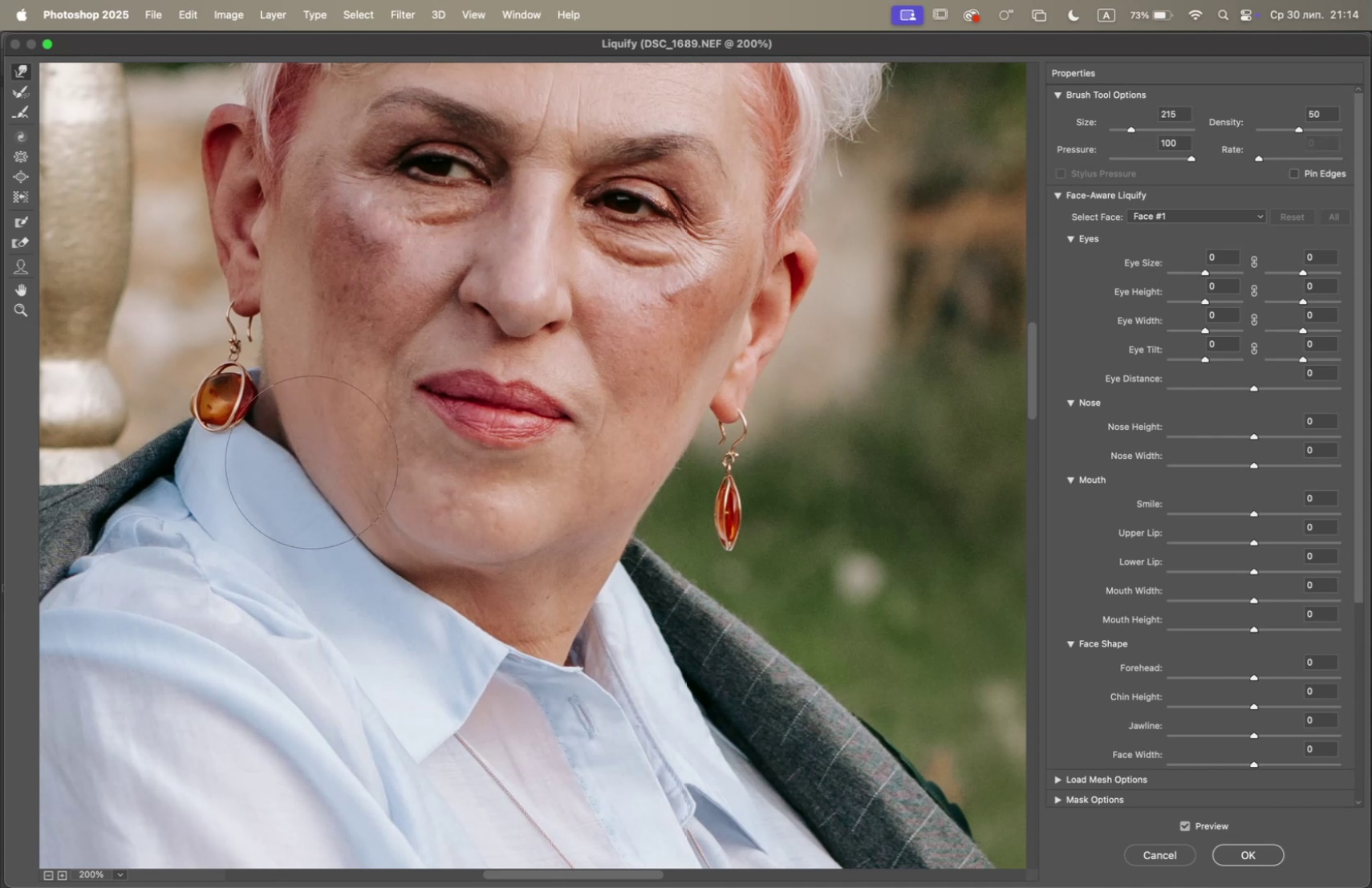 
wait(6.88)
 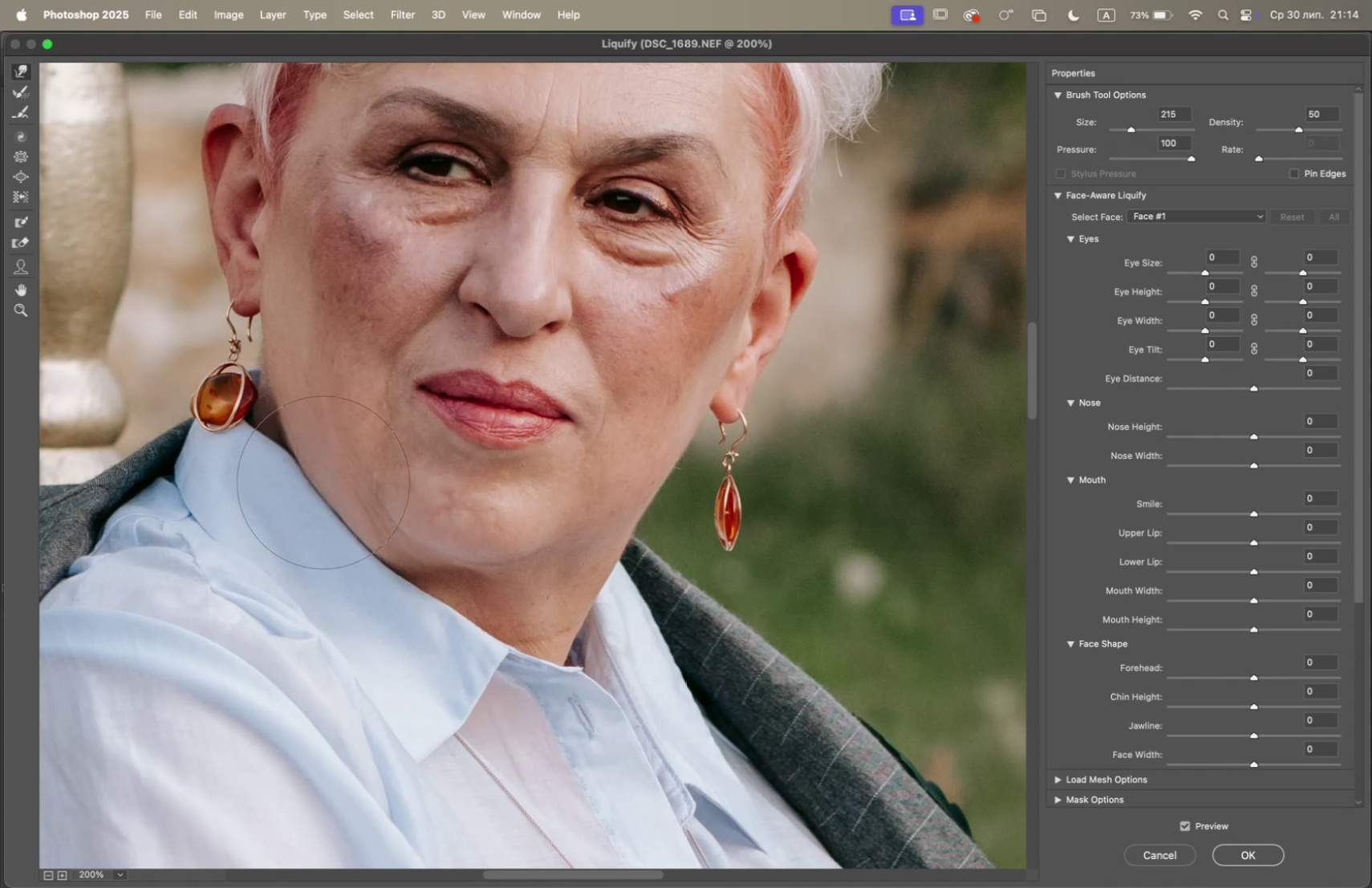 
left_click([1126, 129])
 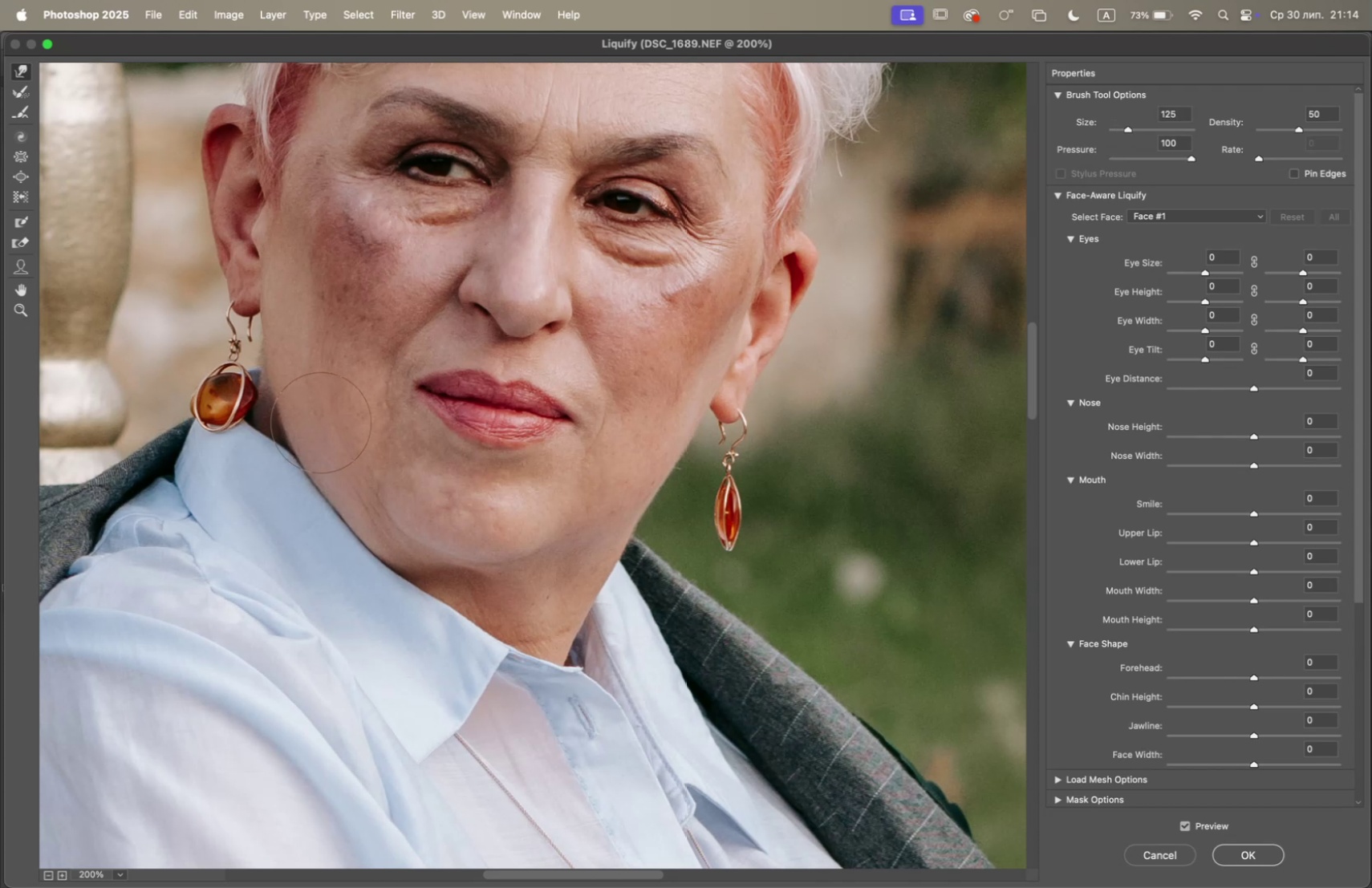 
left_click_drag(start_coordinate=[294, 454], to_coordinate=[298, 464])
 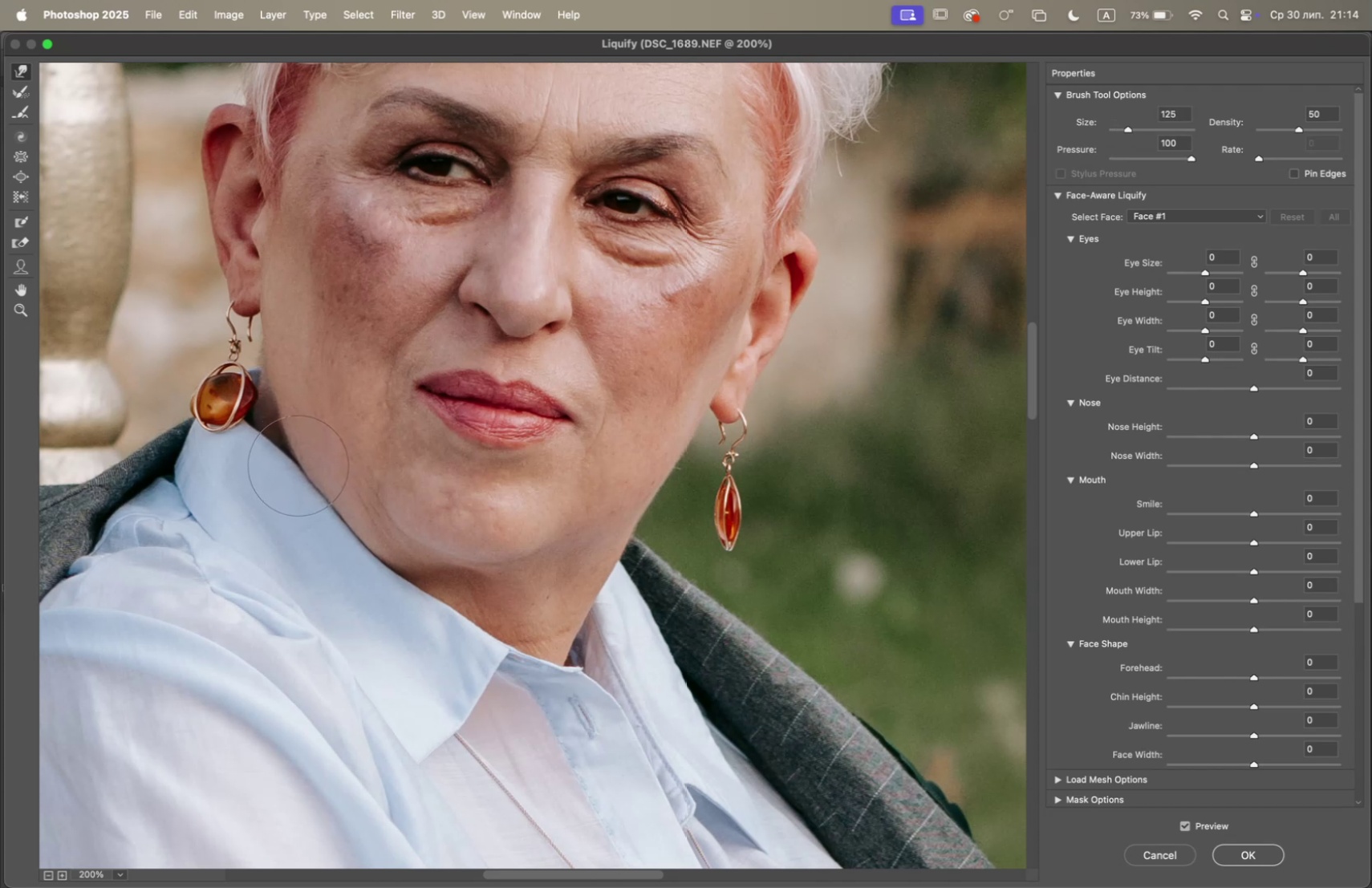 
left_click_drag(start_coordinate=[297, 472], to_coordinate=[298, 476])
 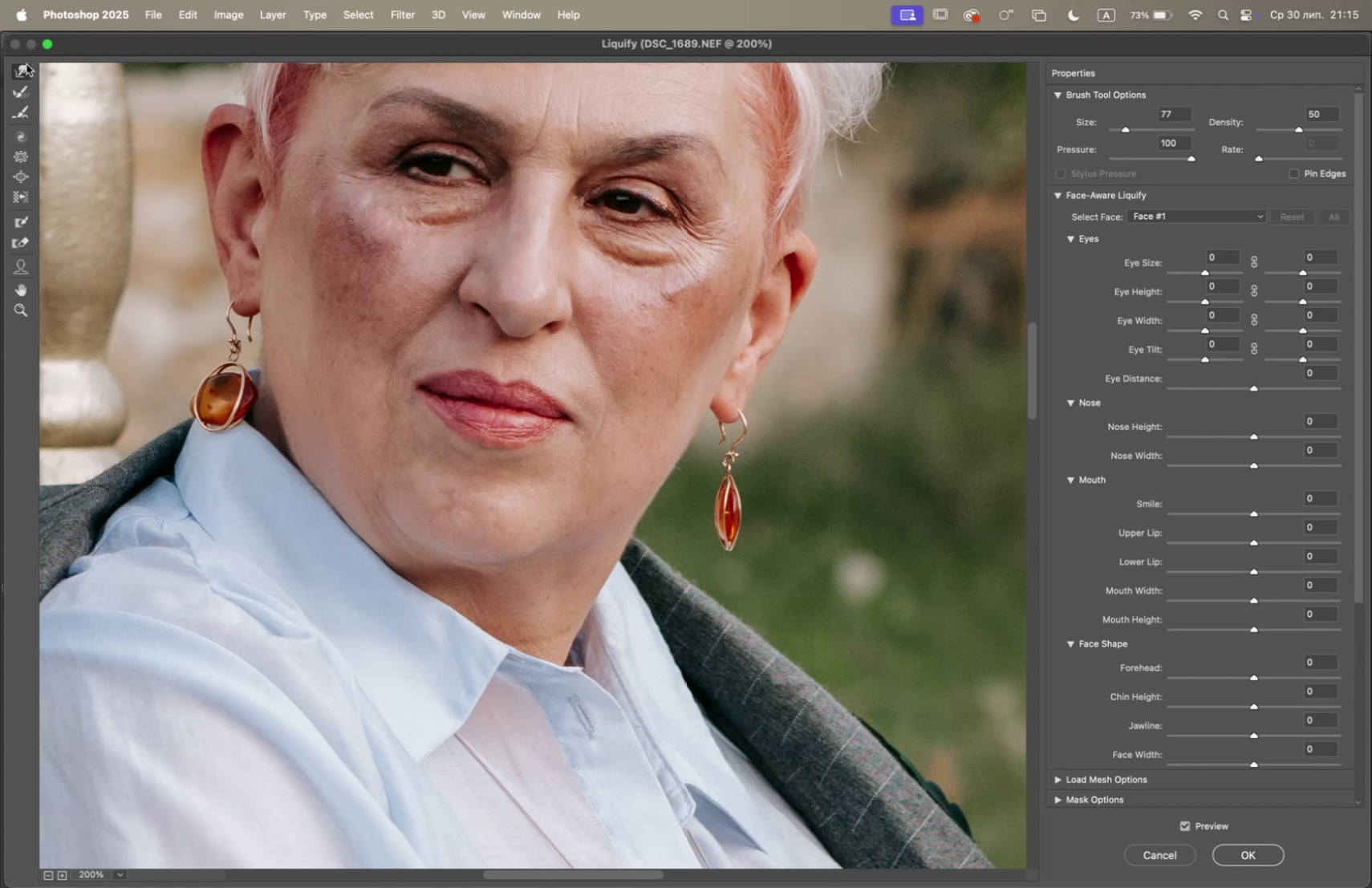 
wait(25.59)
 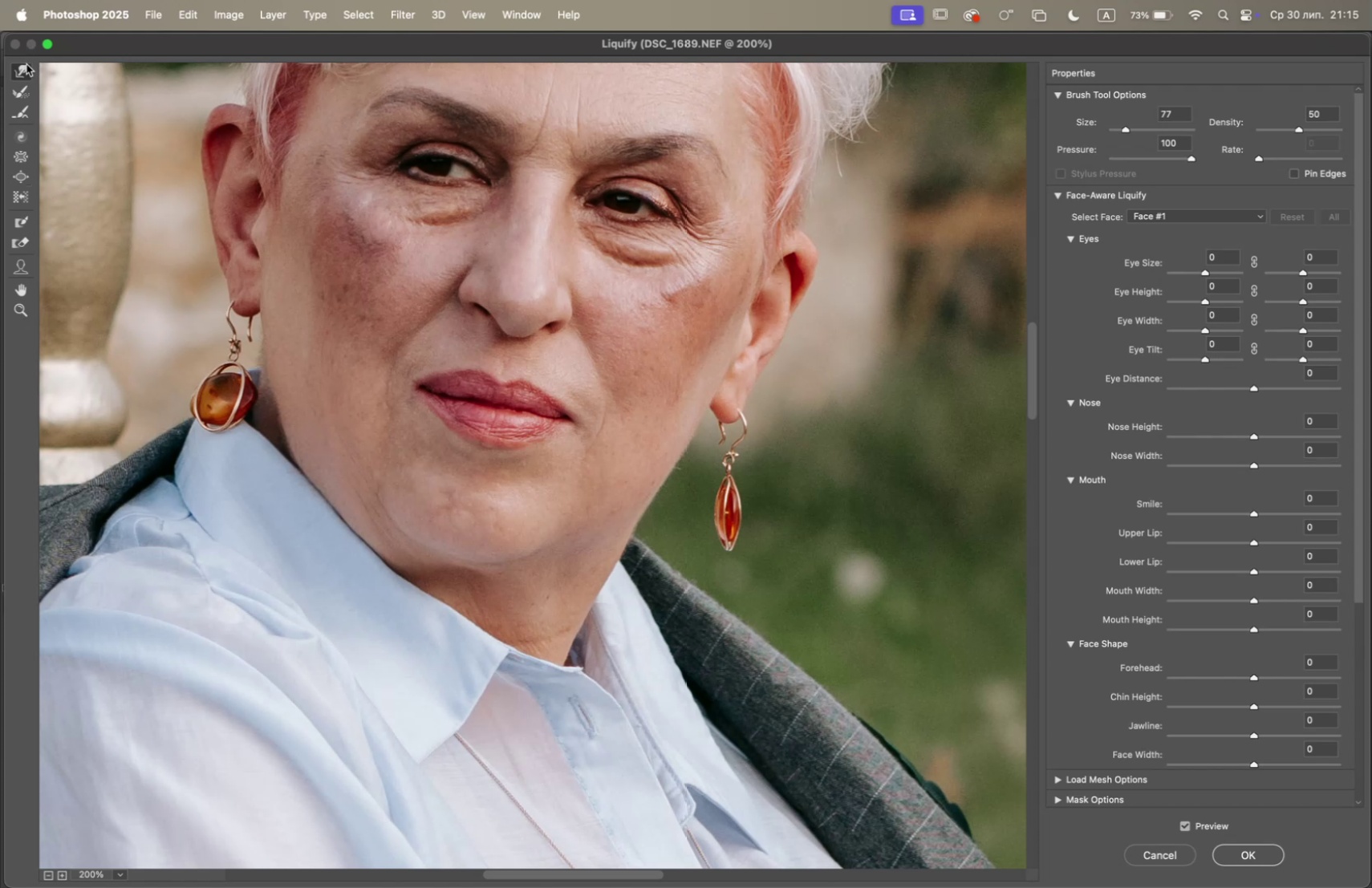 
left_click([48, 875])
 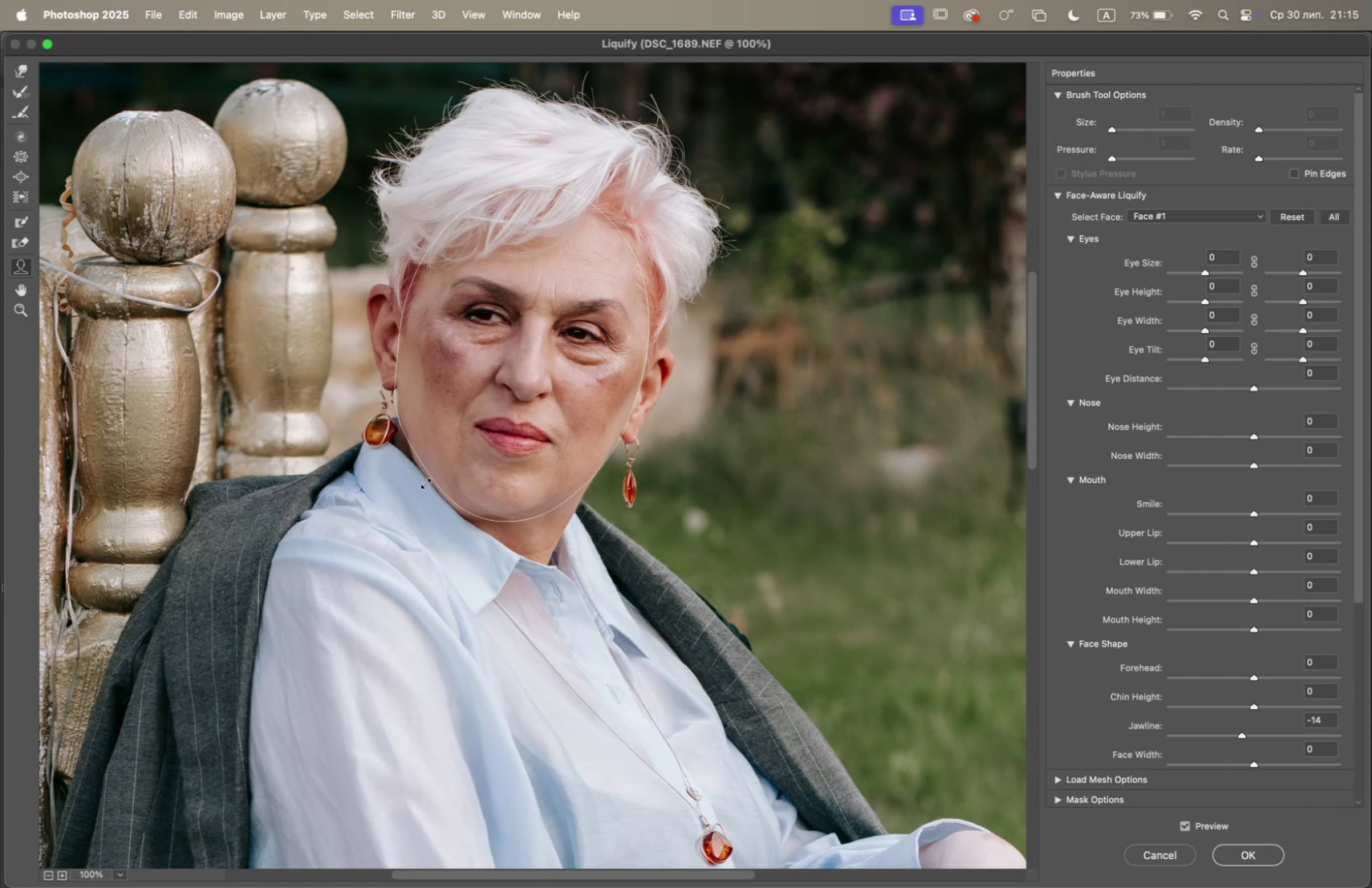 
wait(21.55)
 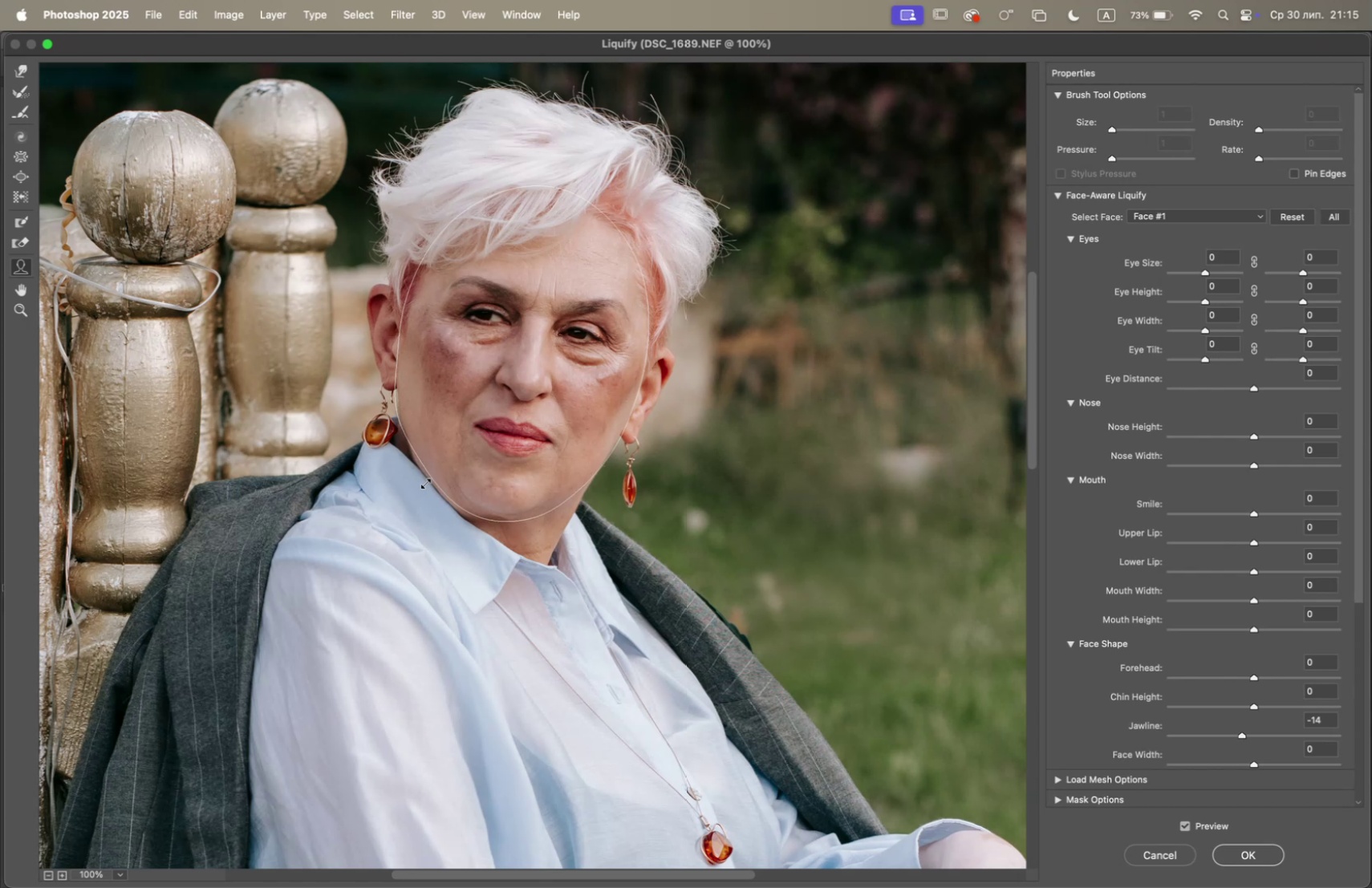 
left_click_drag(start_coordinate=[474, 515], to_coordinate=[484, 511])
 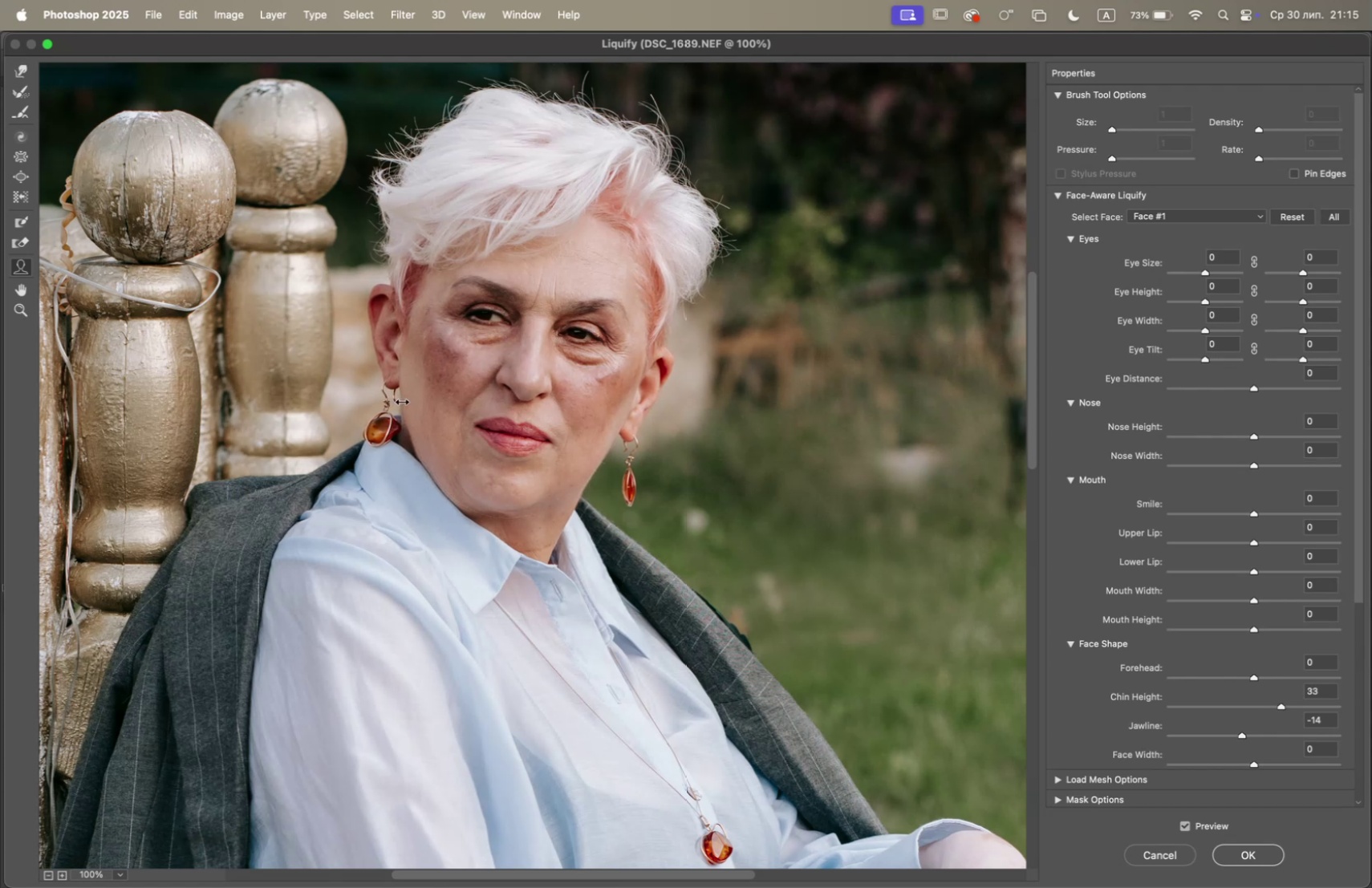 
wait(8.11)
 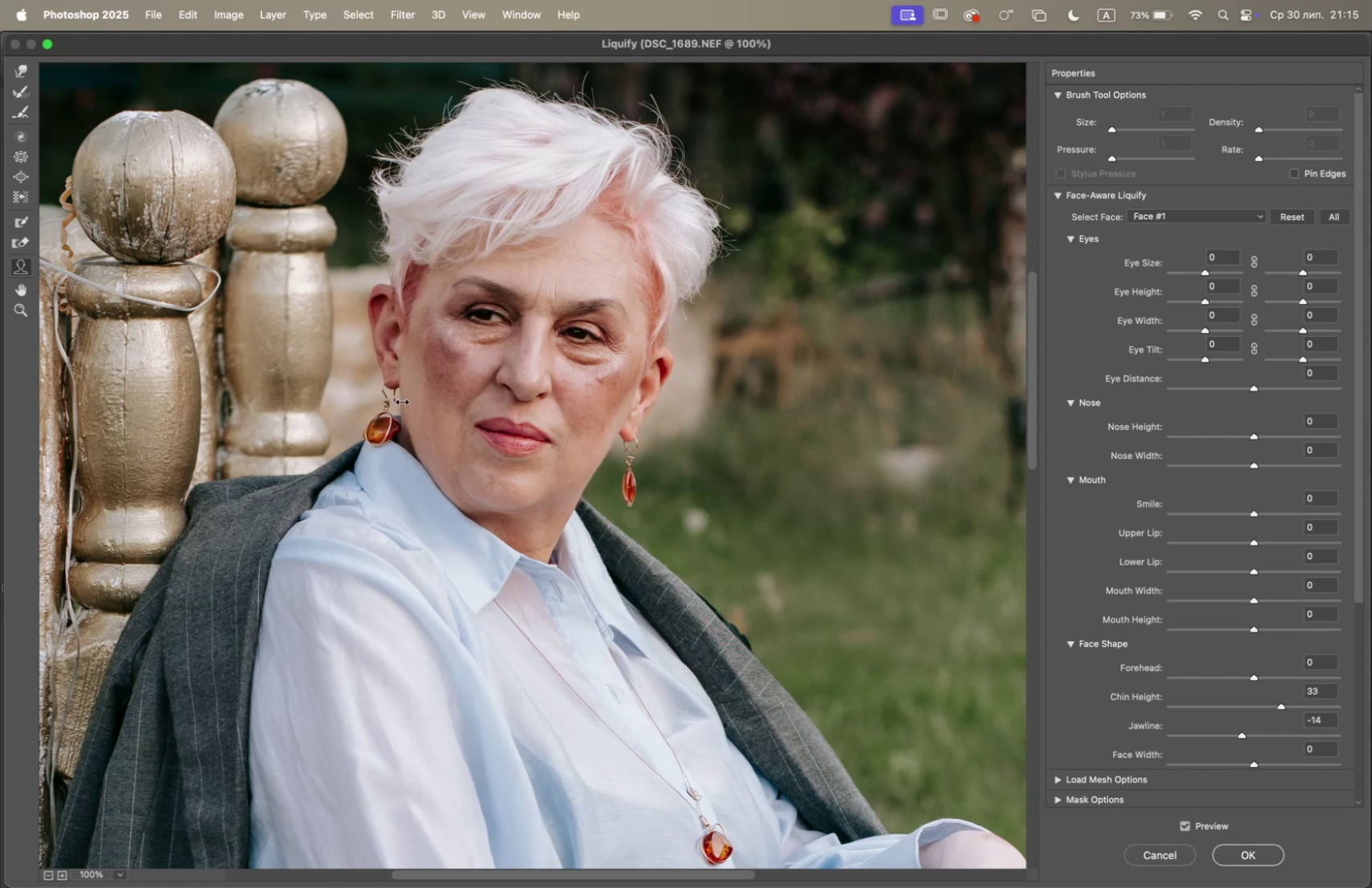 
double_click([1184, 825])
 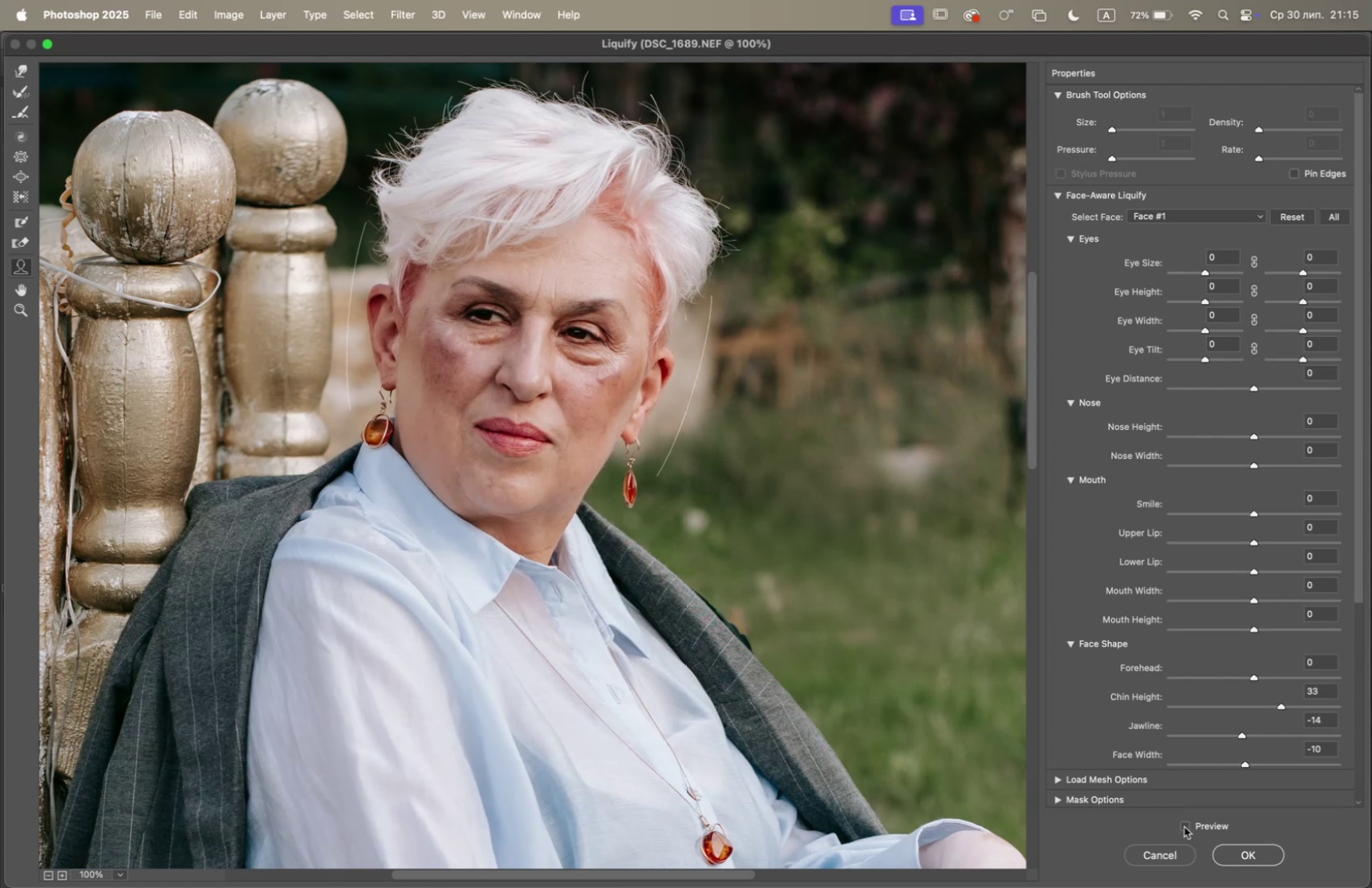 
double_click([1184, 825])
 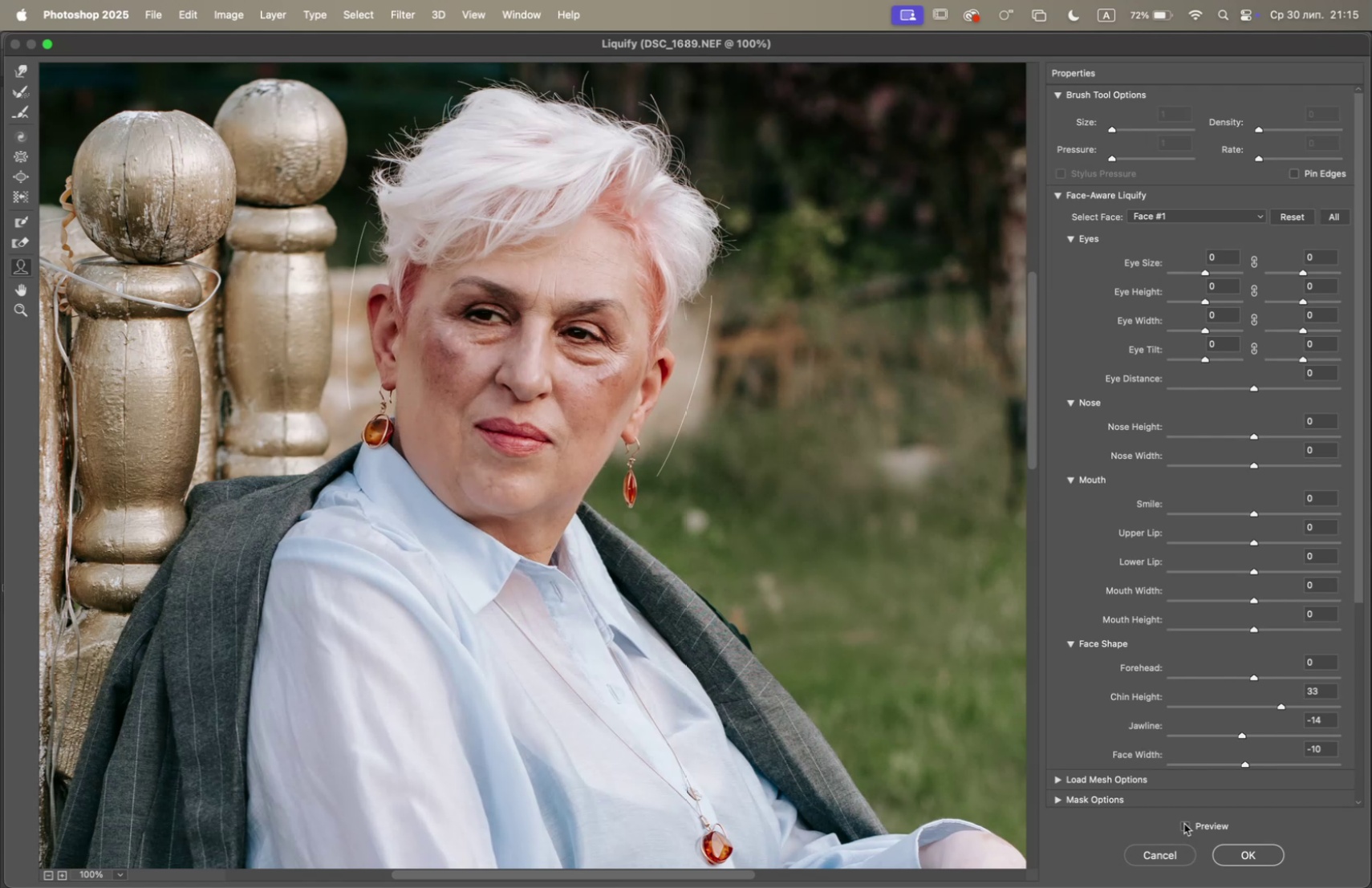 
double_click([1184, 822])
 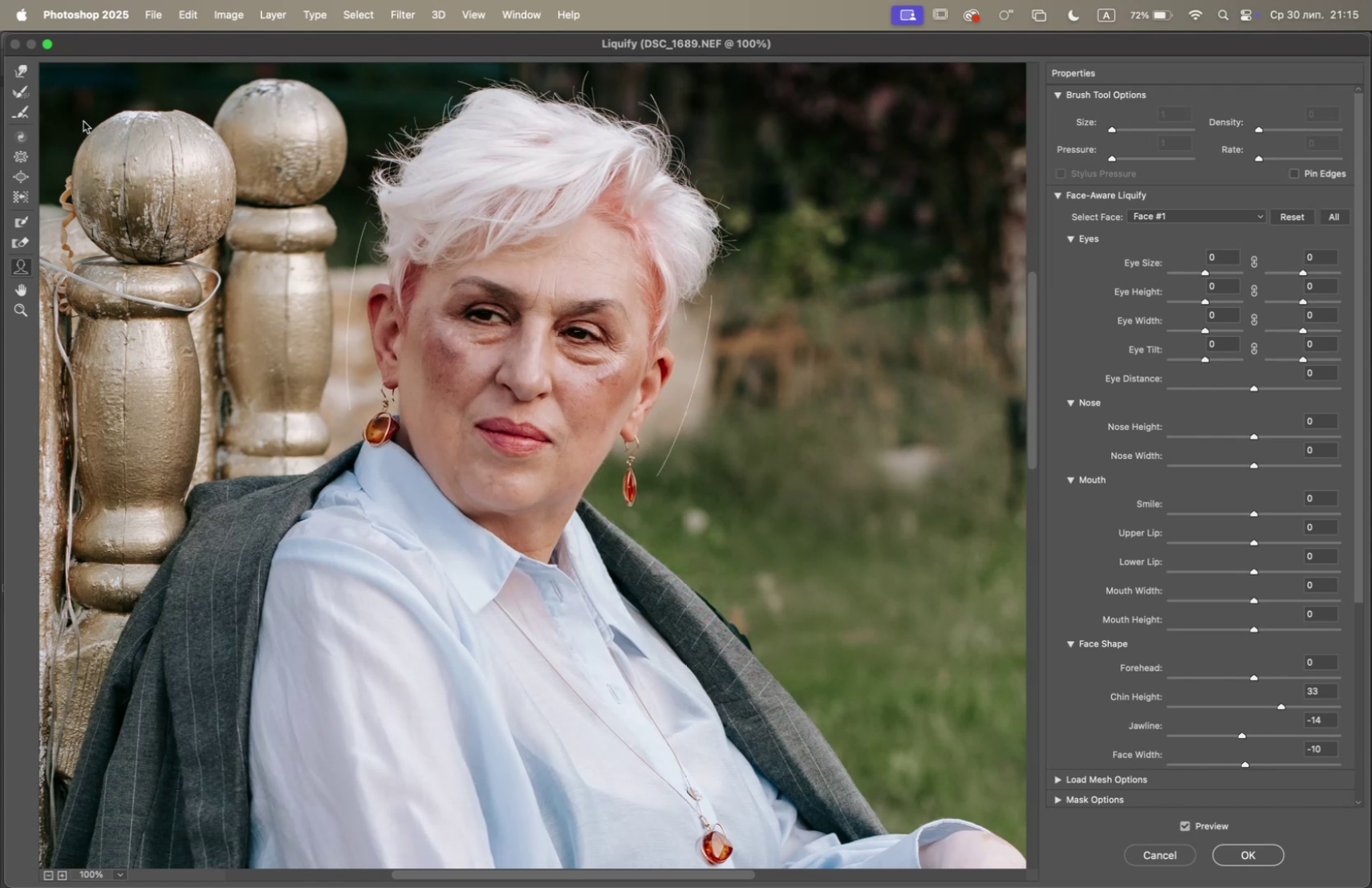 
left_click([26, 76])
 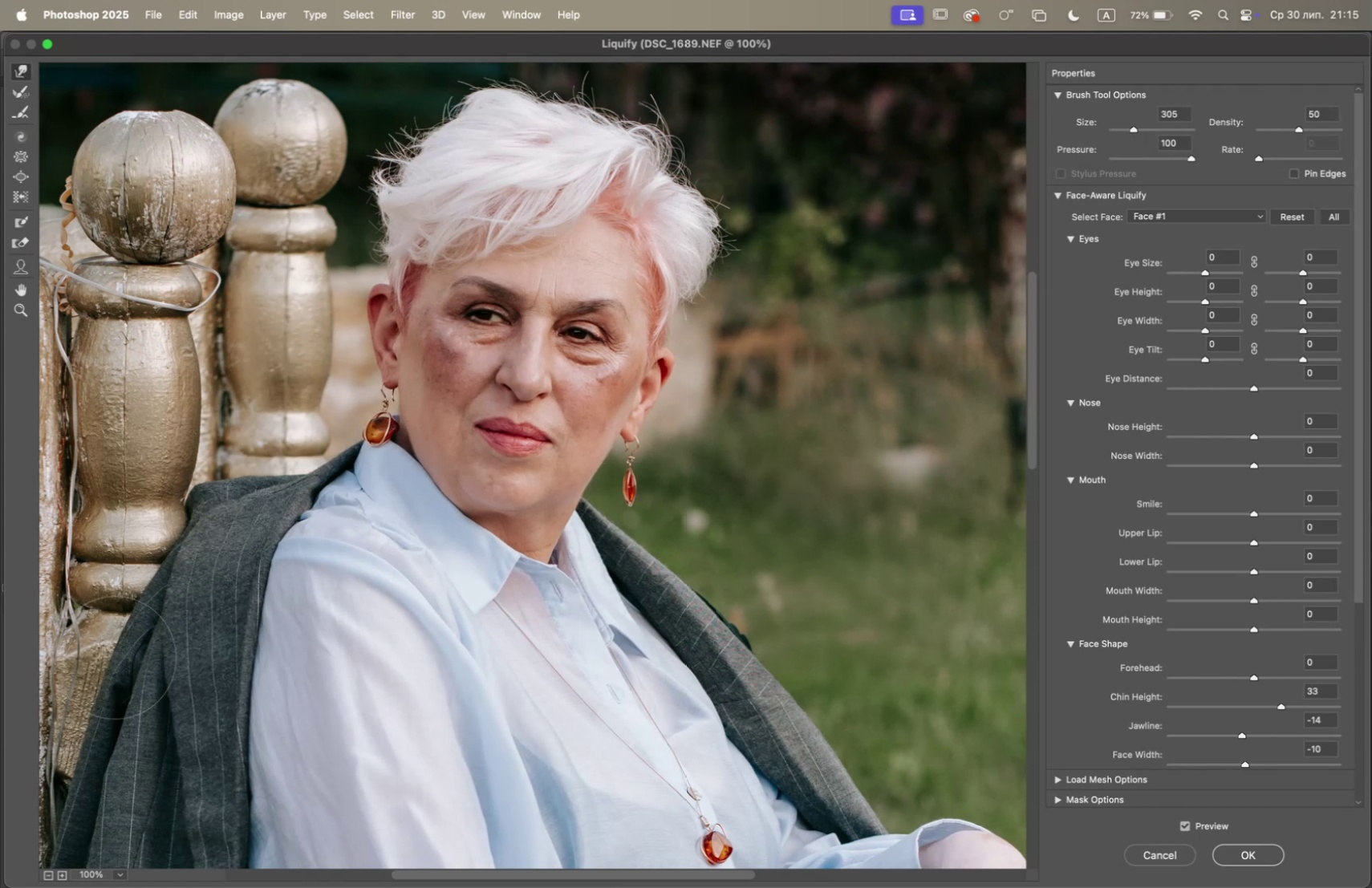 
wait(5.16)
 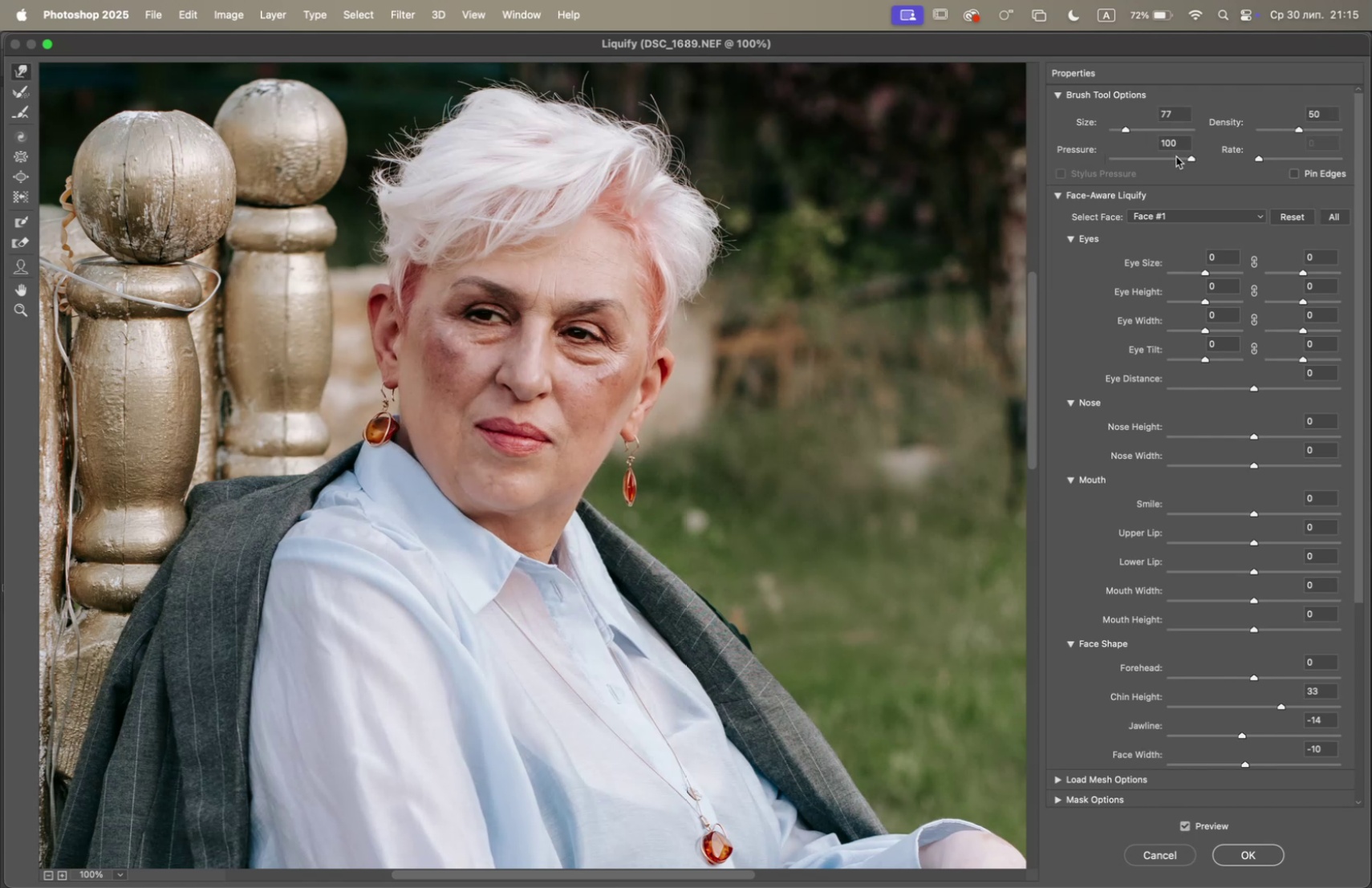 
left_click([63, 876])
 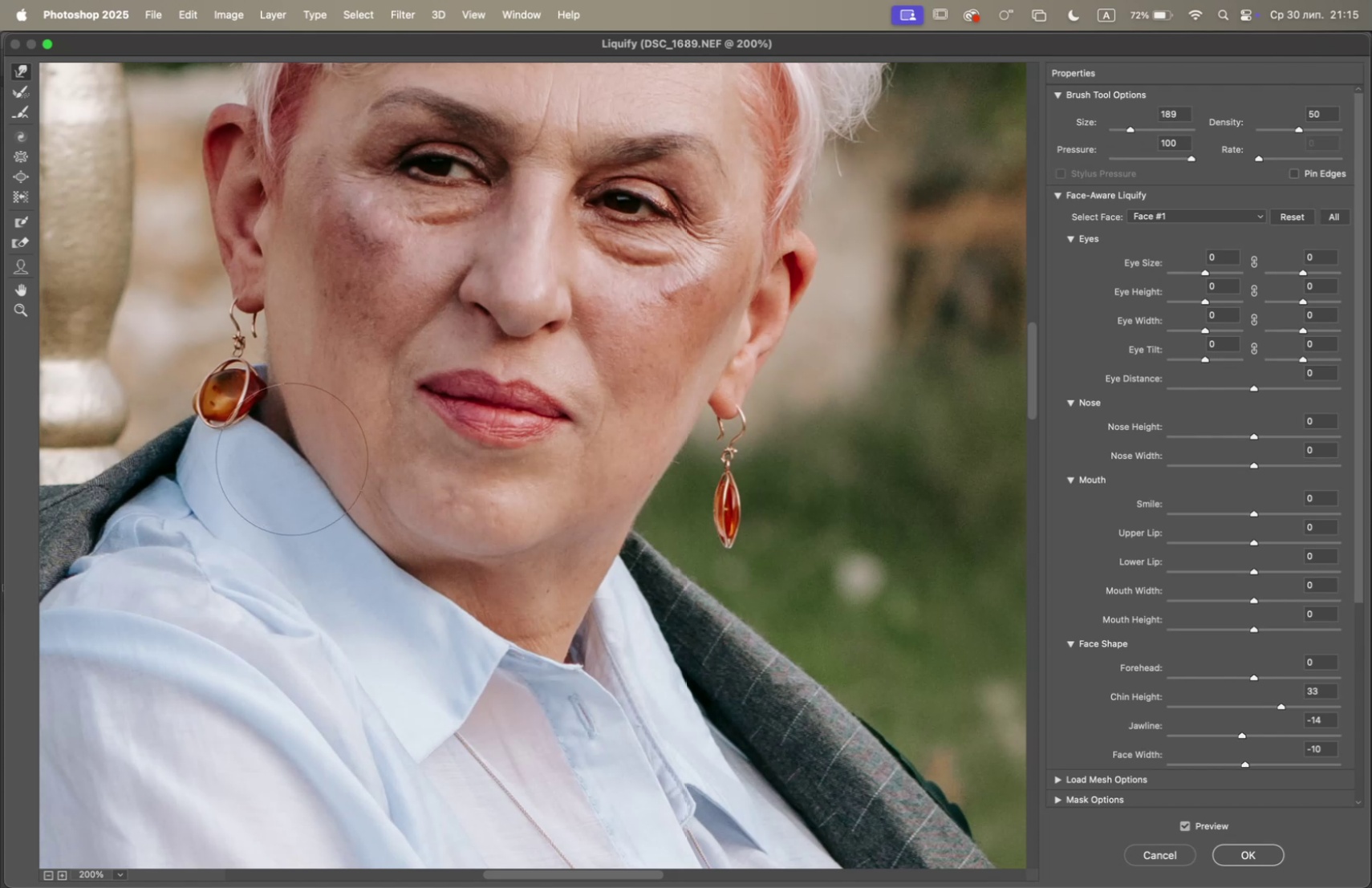 
wait(5.08)
 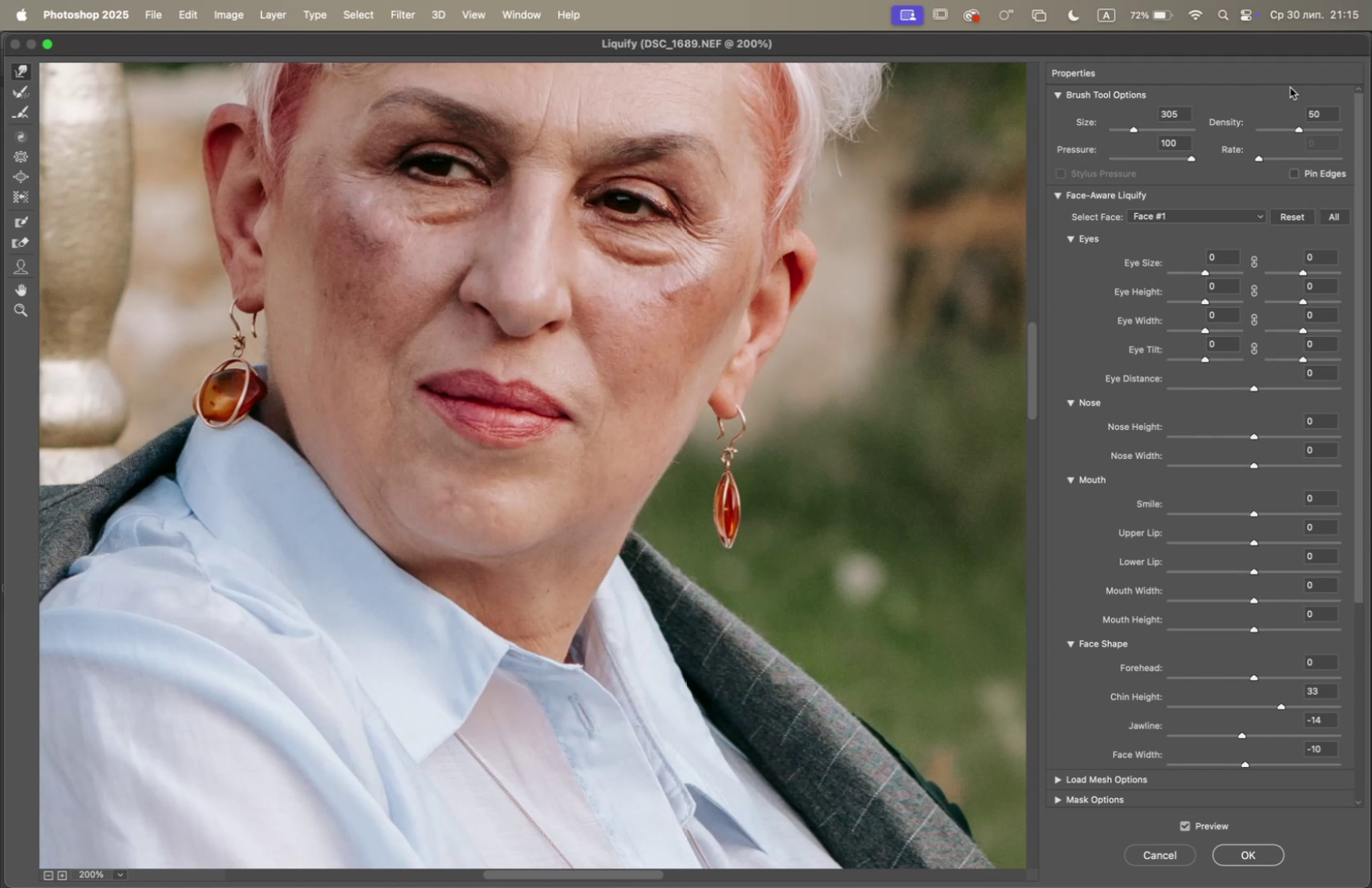 
left_click_drag(start_coordinate=[297, 464], to_coordinate=[295, 472])
 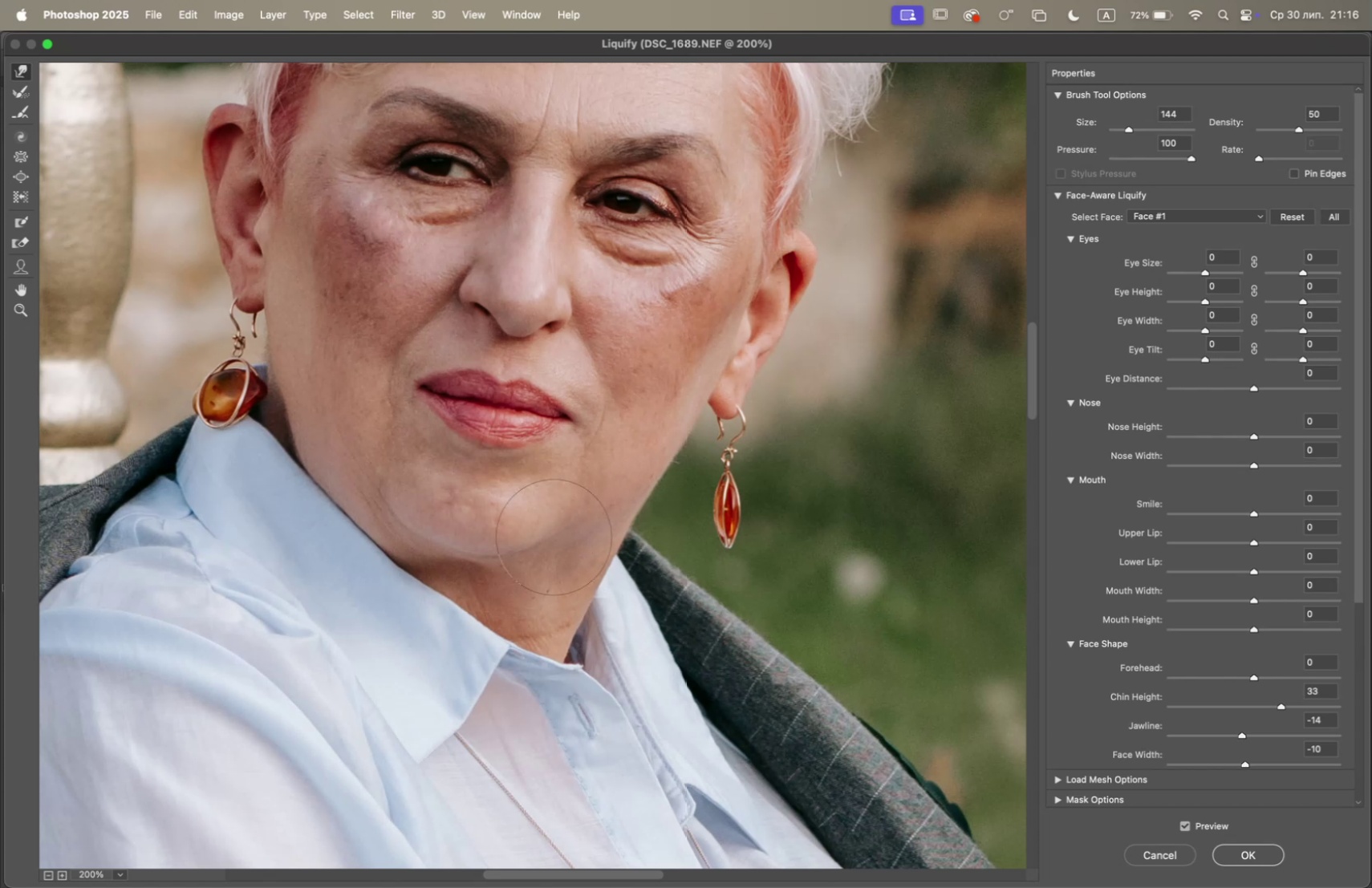 
wait(20.62)
 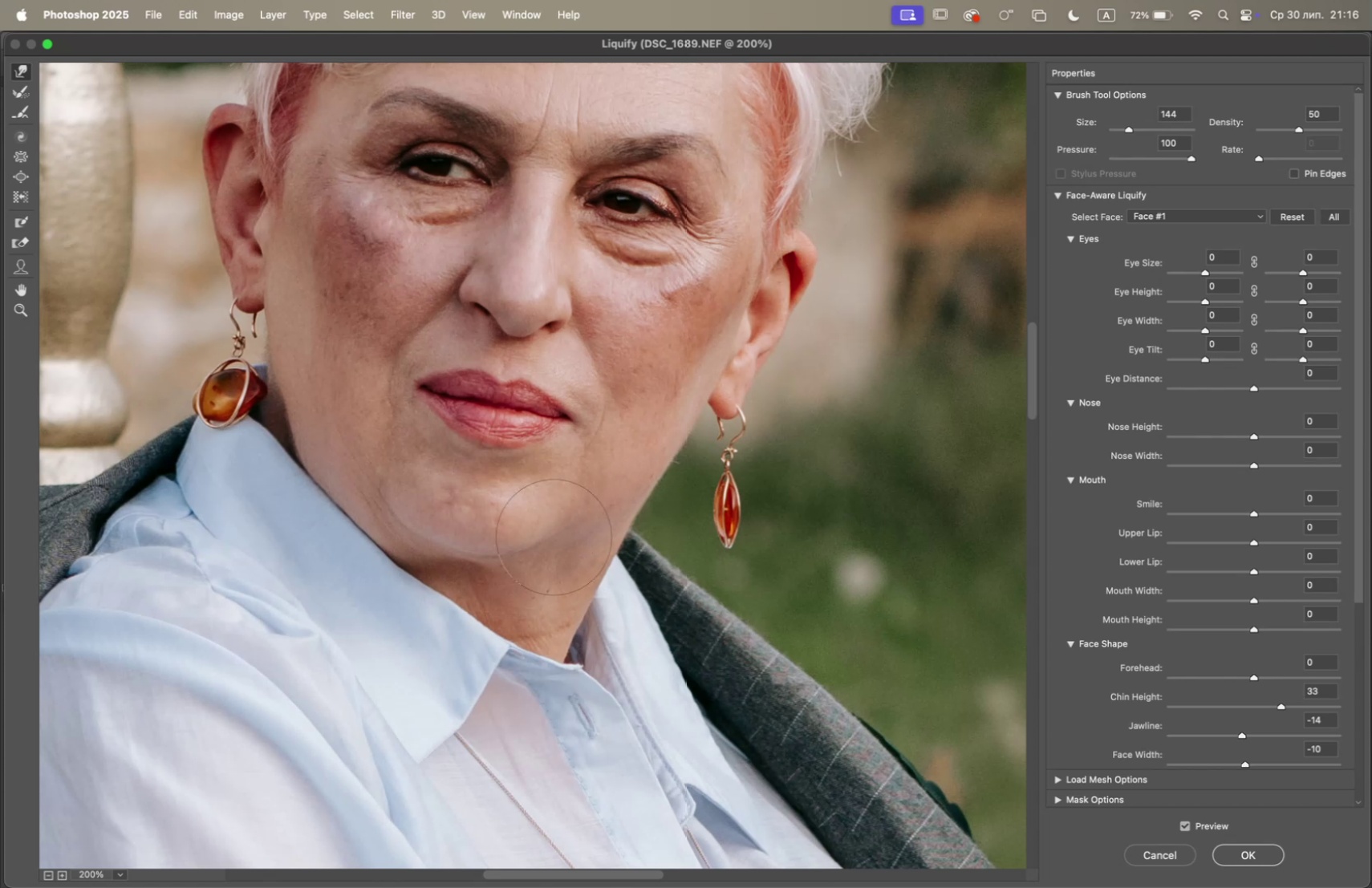 
double_click([47, 875])
 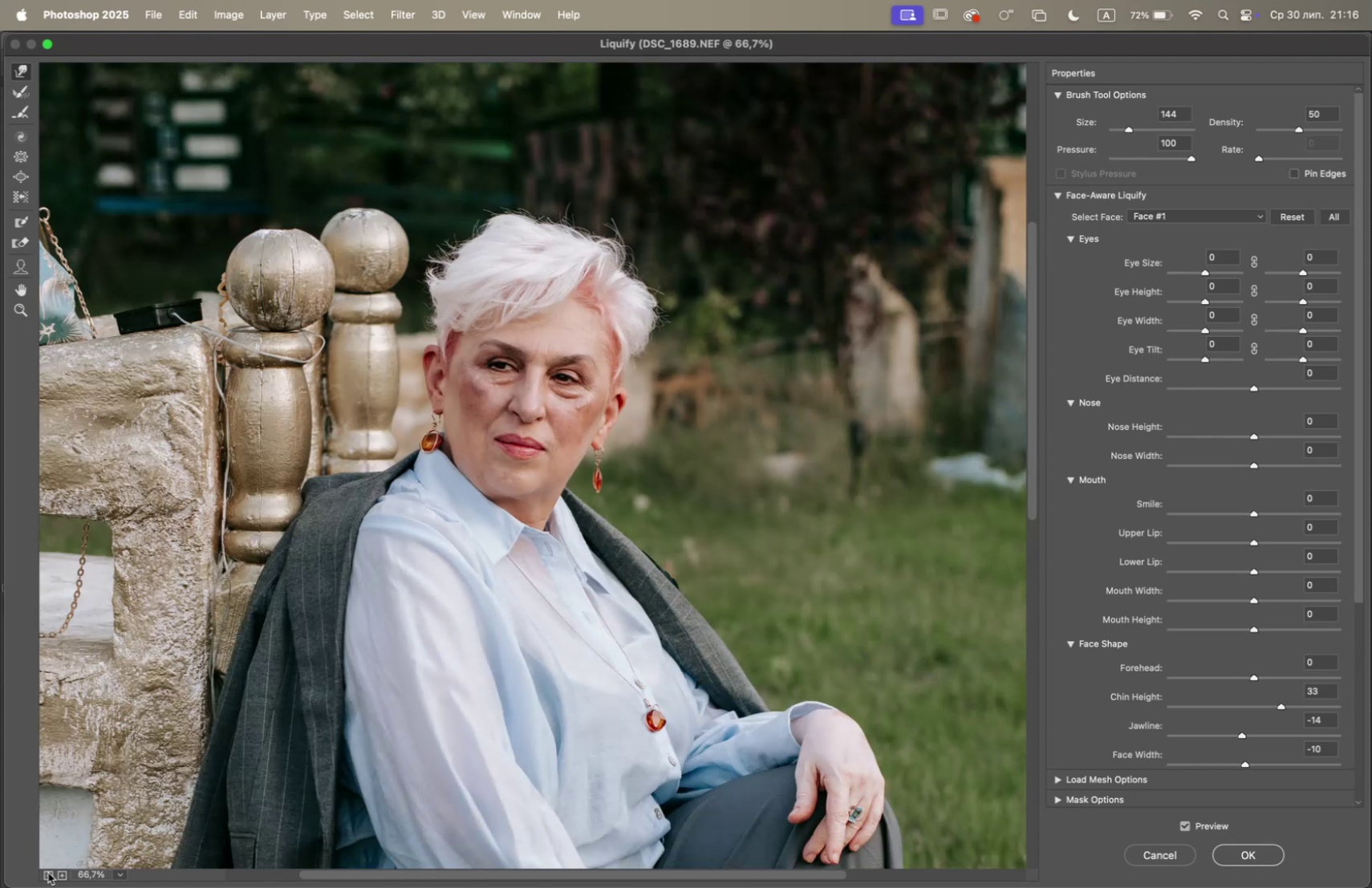 
left_click([48, 871])
 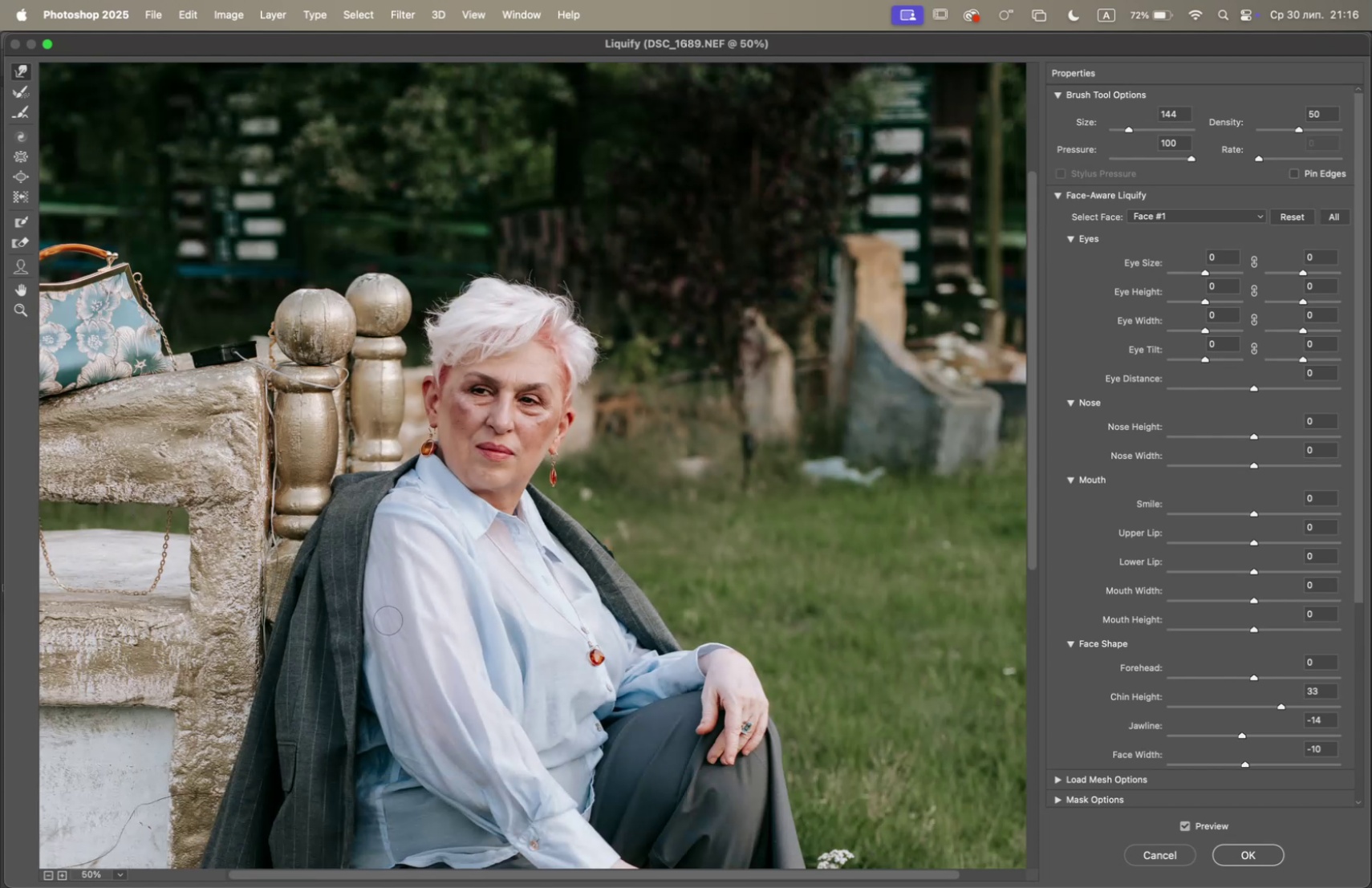 
hold_key(key=Space, duration=1.24)
 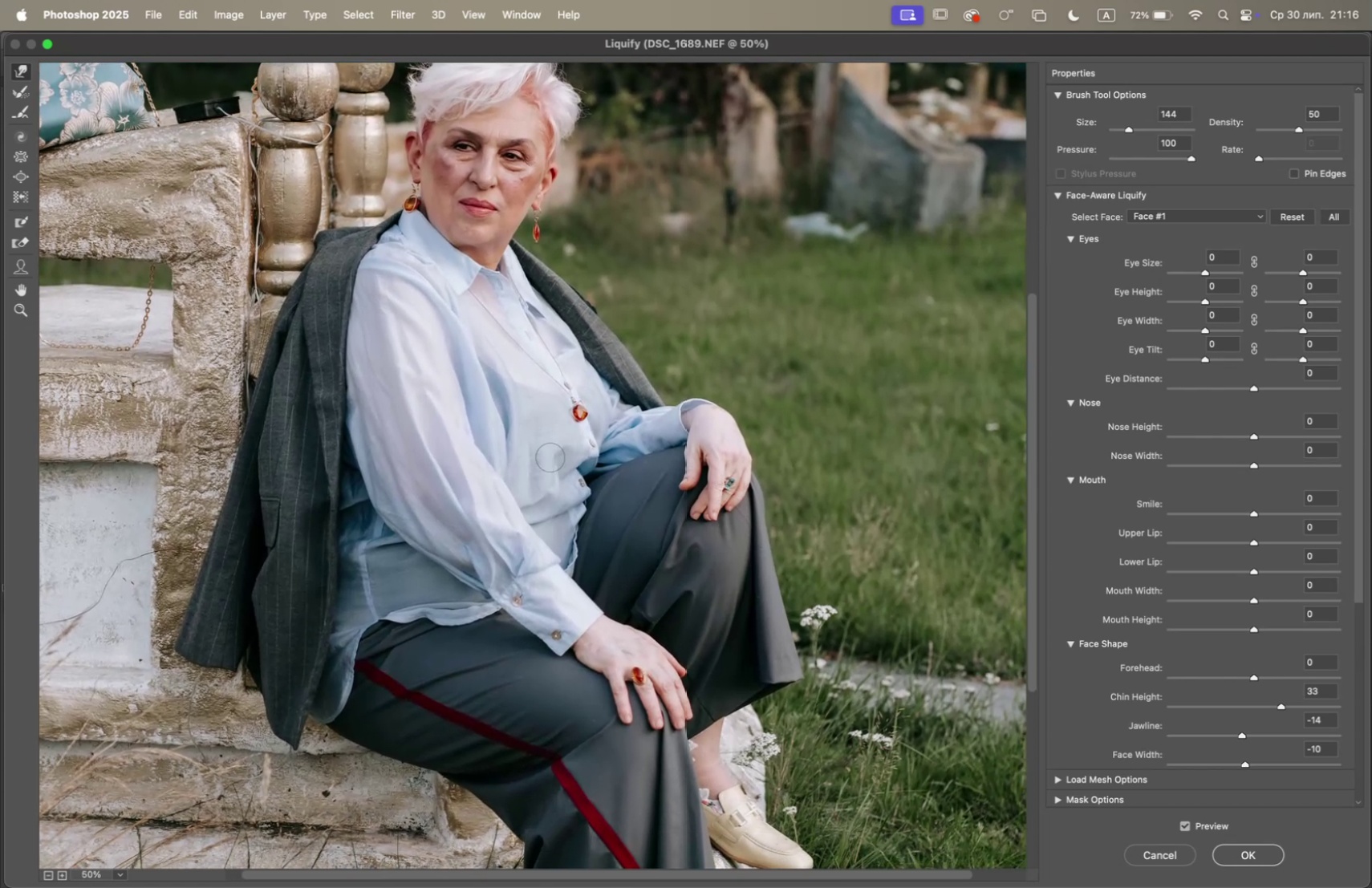 
left_click_drag(start_coordinate=[387, 614], to_coordinate=[366, 359])
 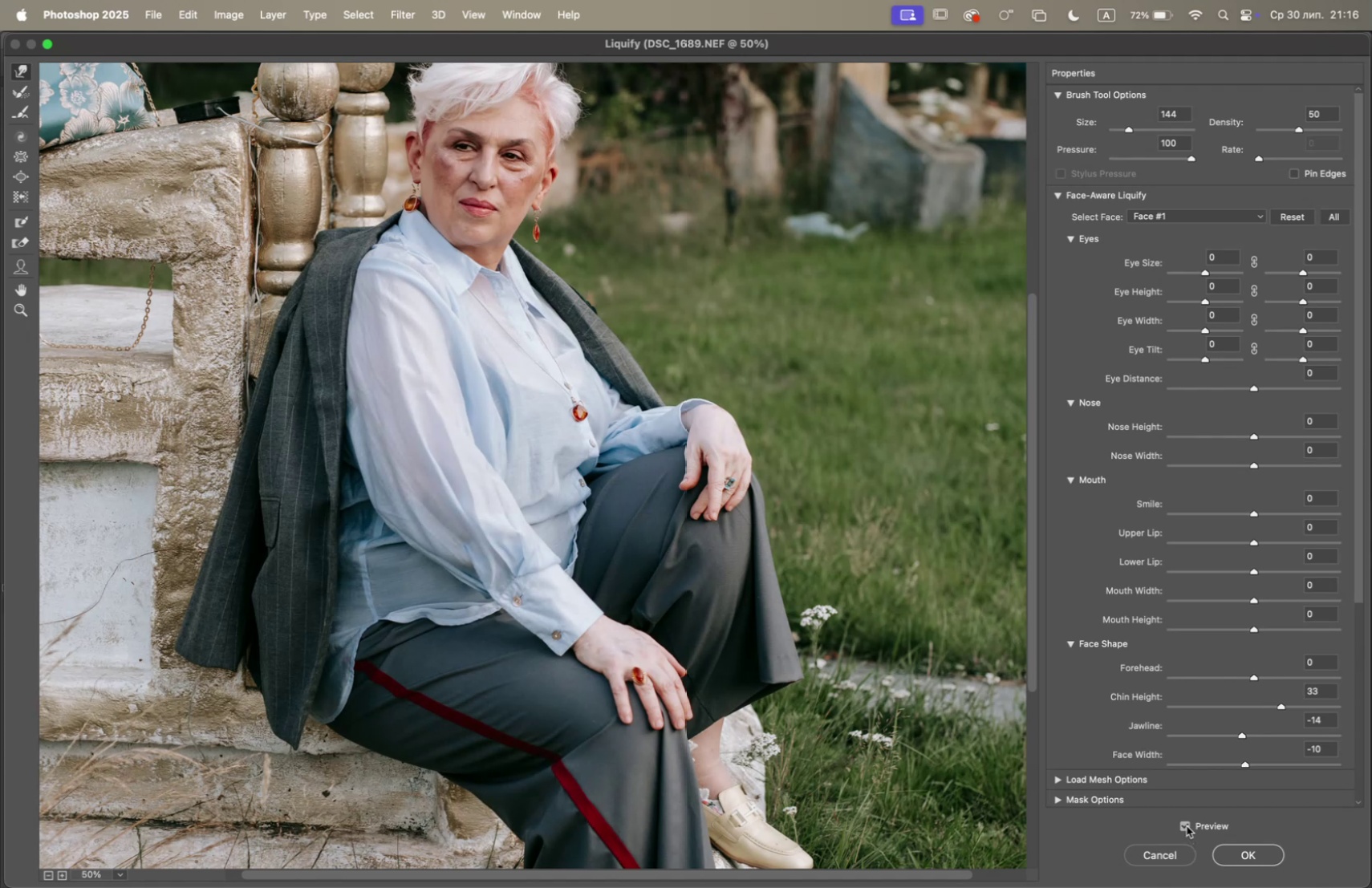 
double_click([1187, 825])
 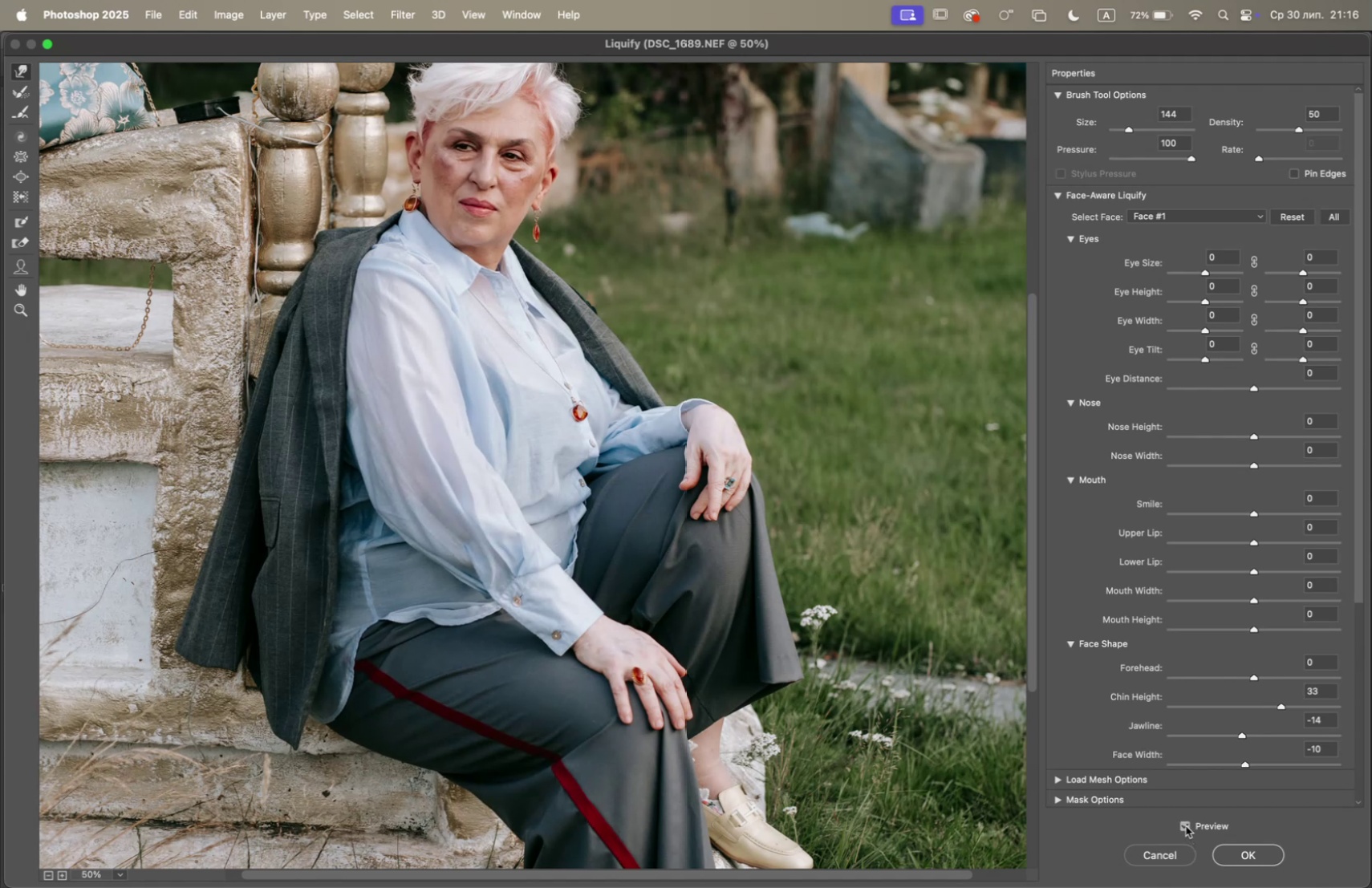 
triple_click([1186, 825])
 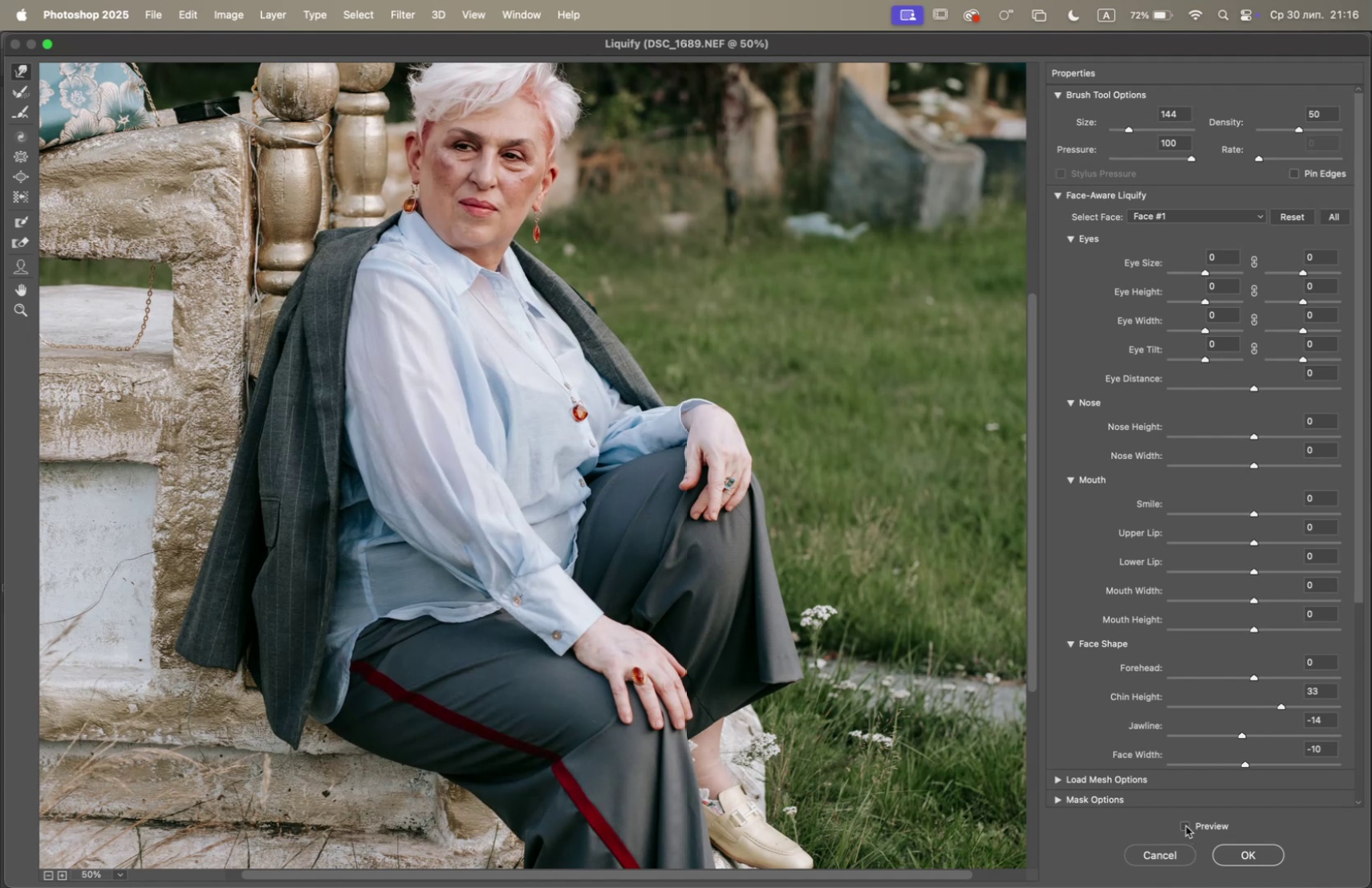 
triple_click([1186, 825])
 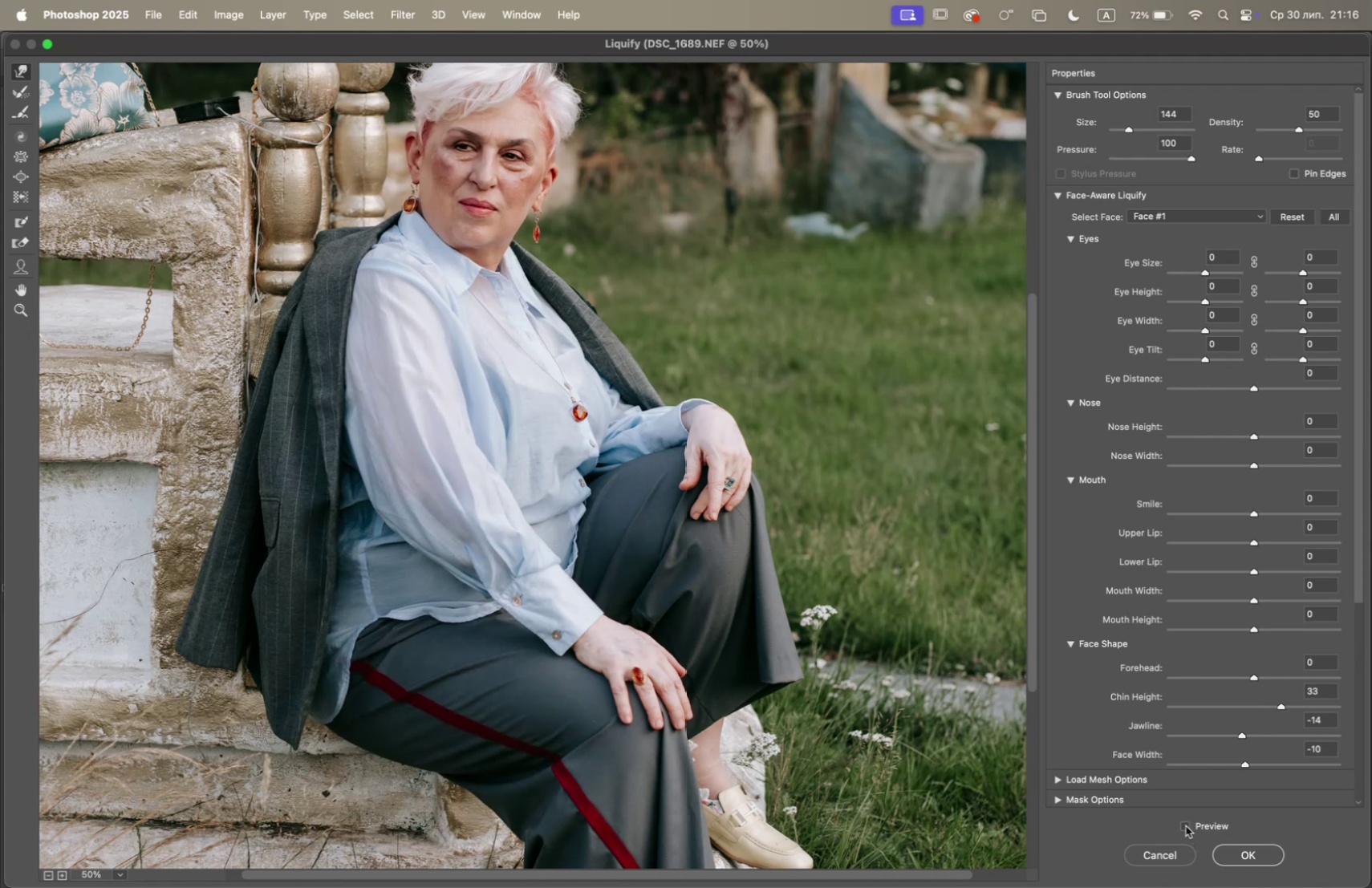 
double_click([1186, 824])
 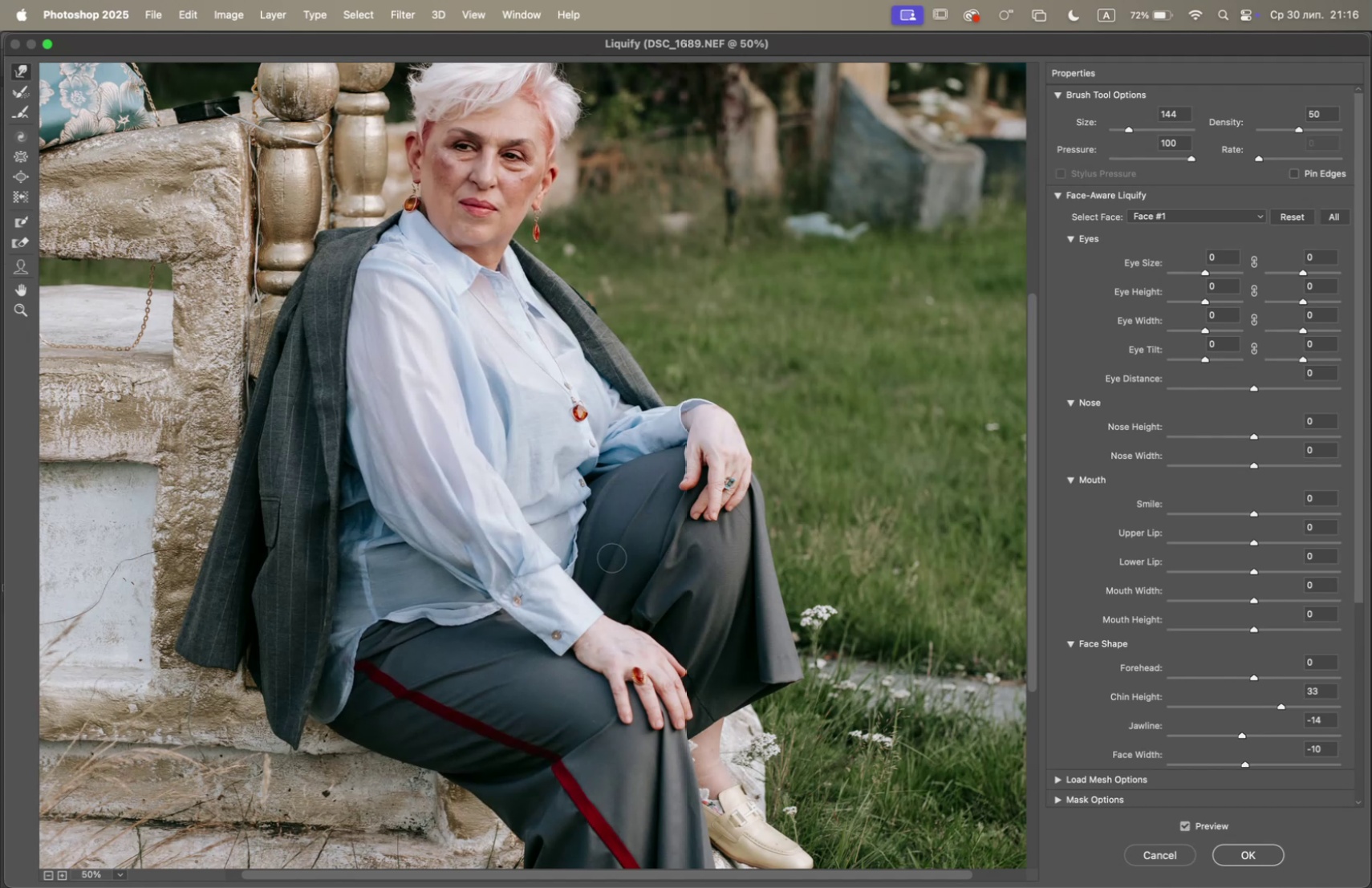 
mouse_move([63, 870])
 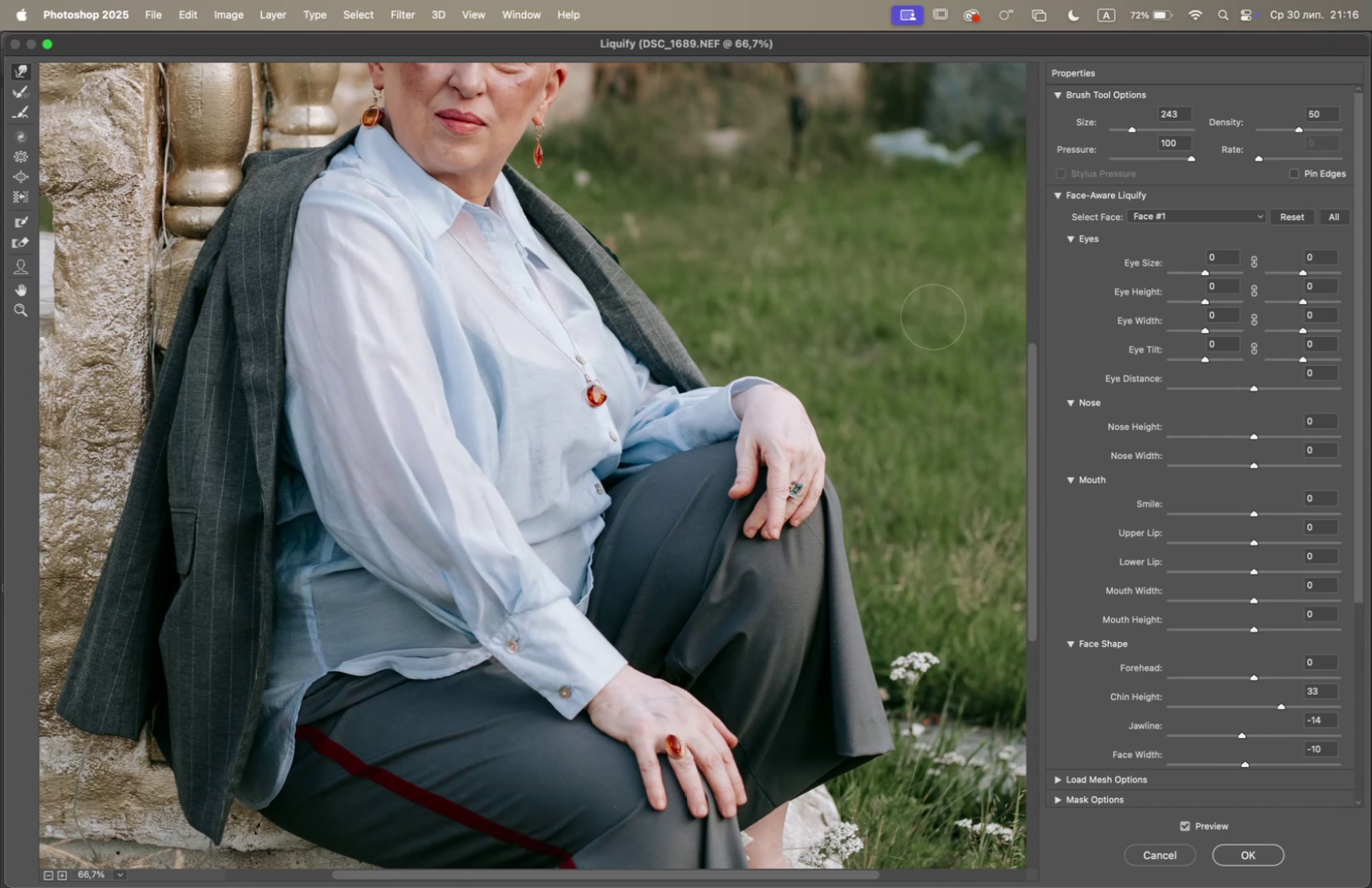 
wait(8.6)
 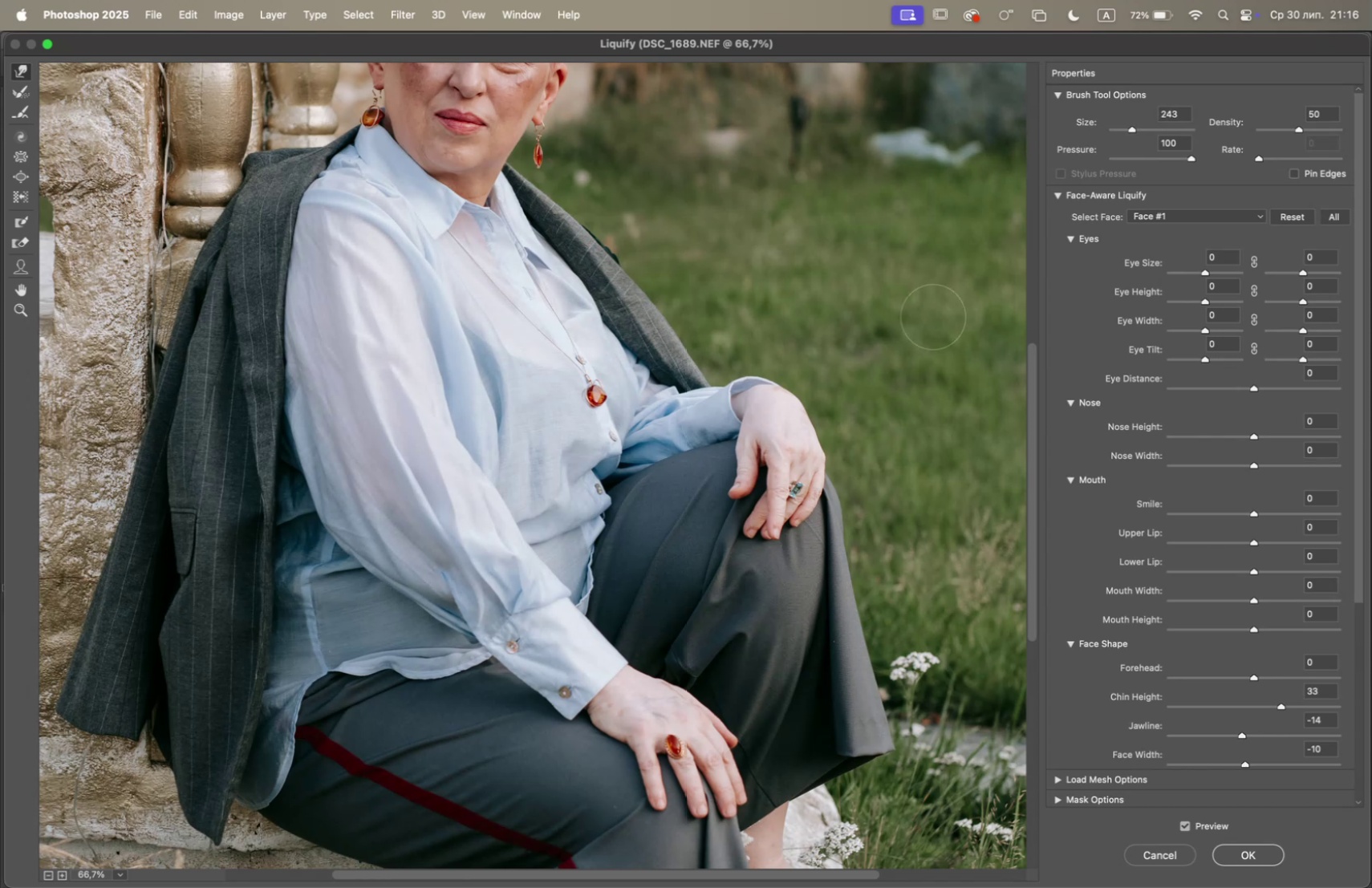 
left_click([23, 153])
 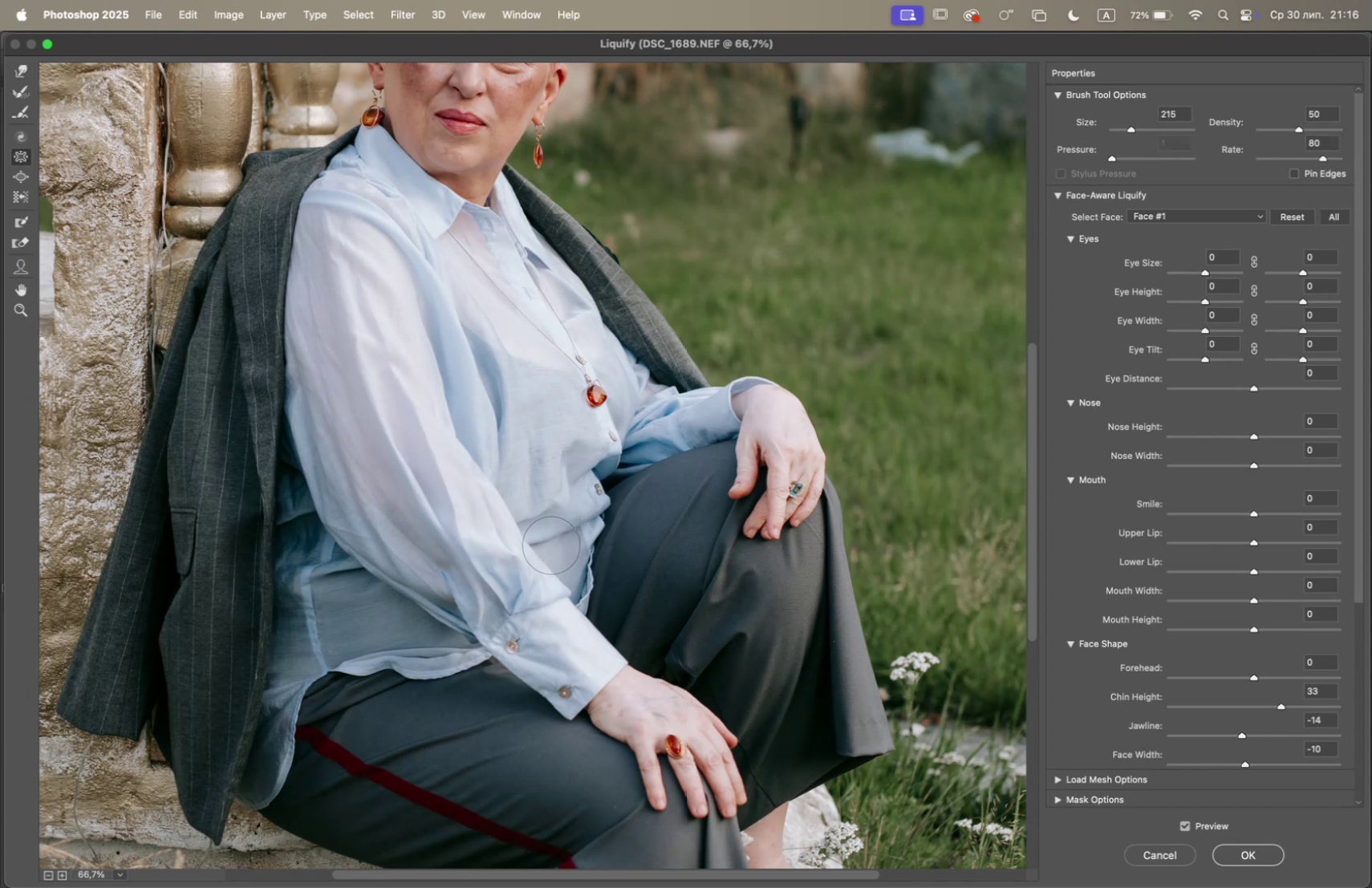 
double_click([564, 562])
 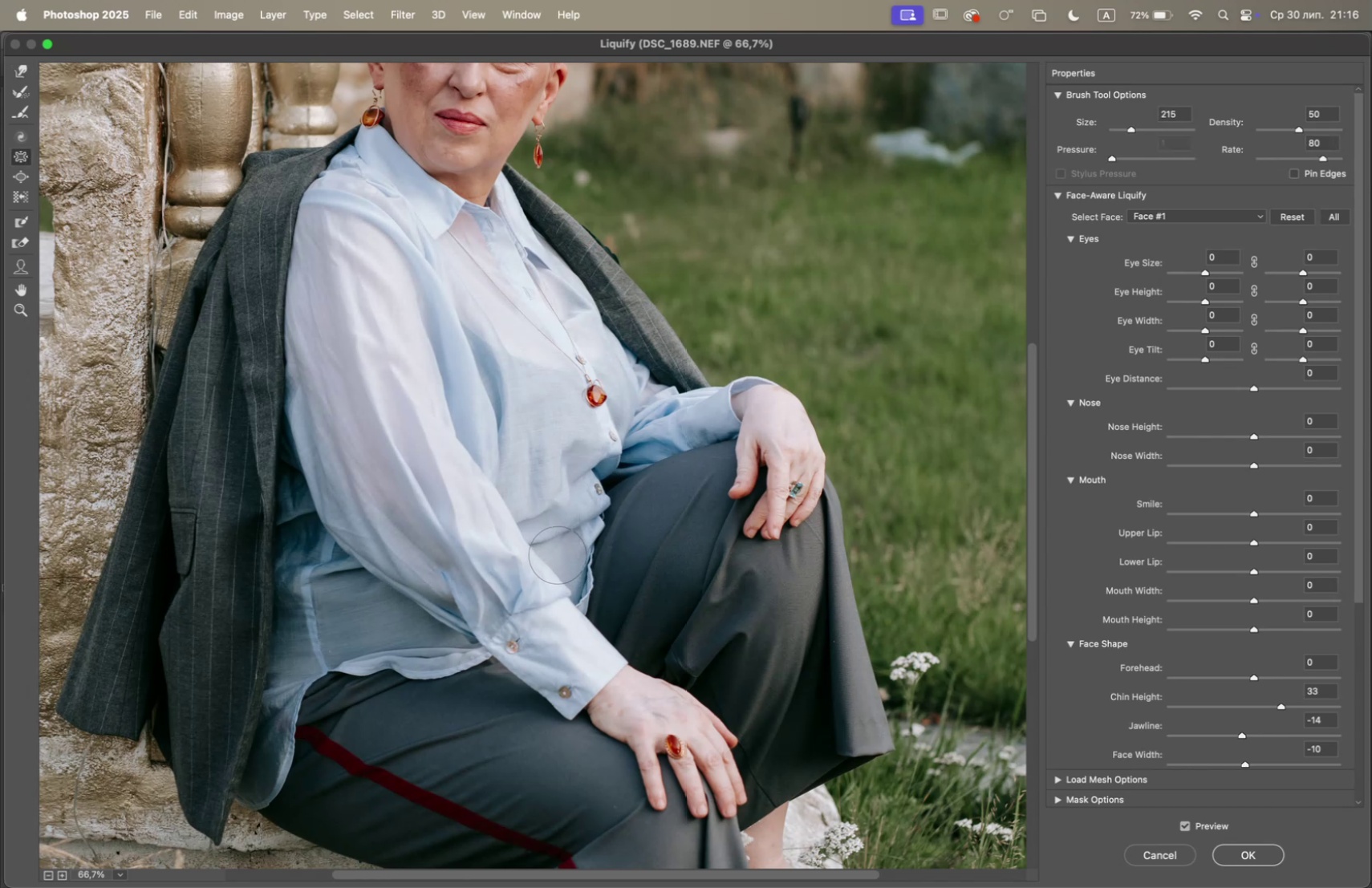 
left_click_drag(start_coordinate=[561, 553], to_coordinate=[566, 556])
 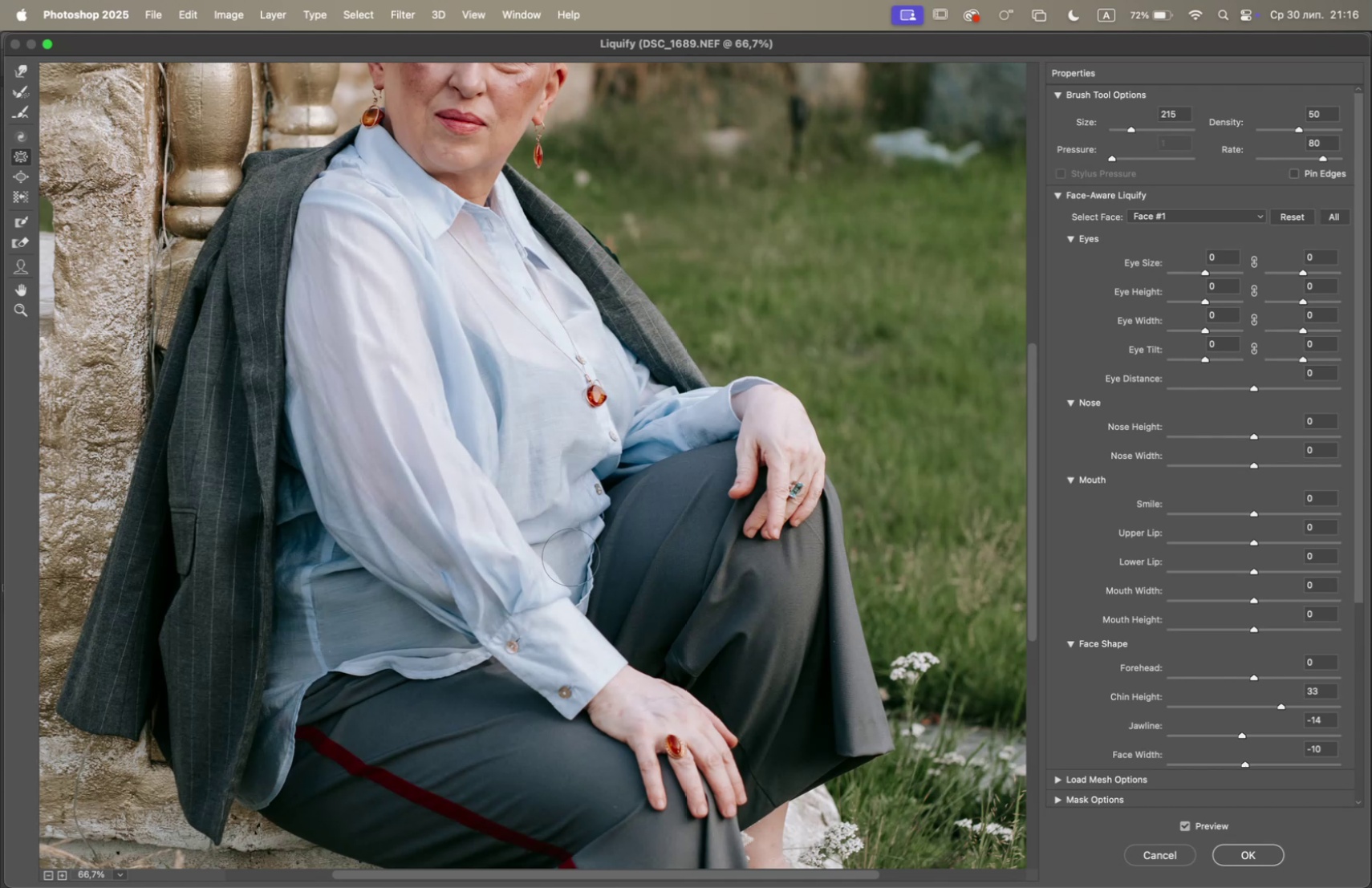 
triple_click([574, 555])
 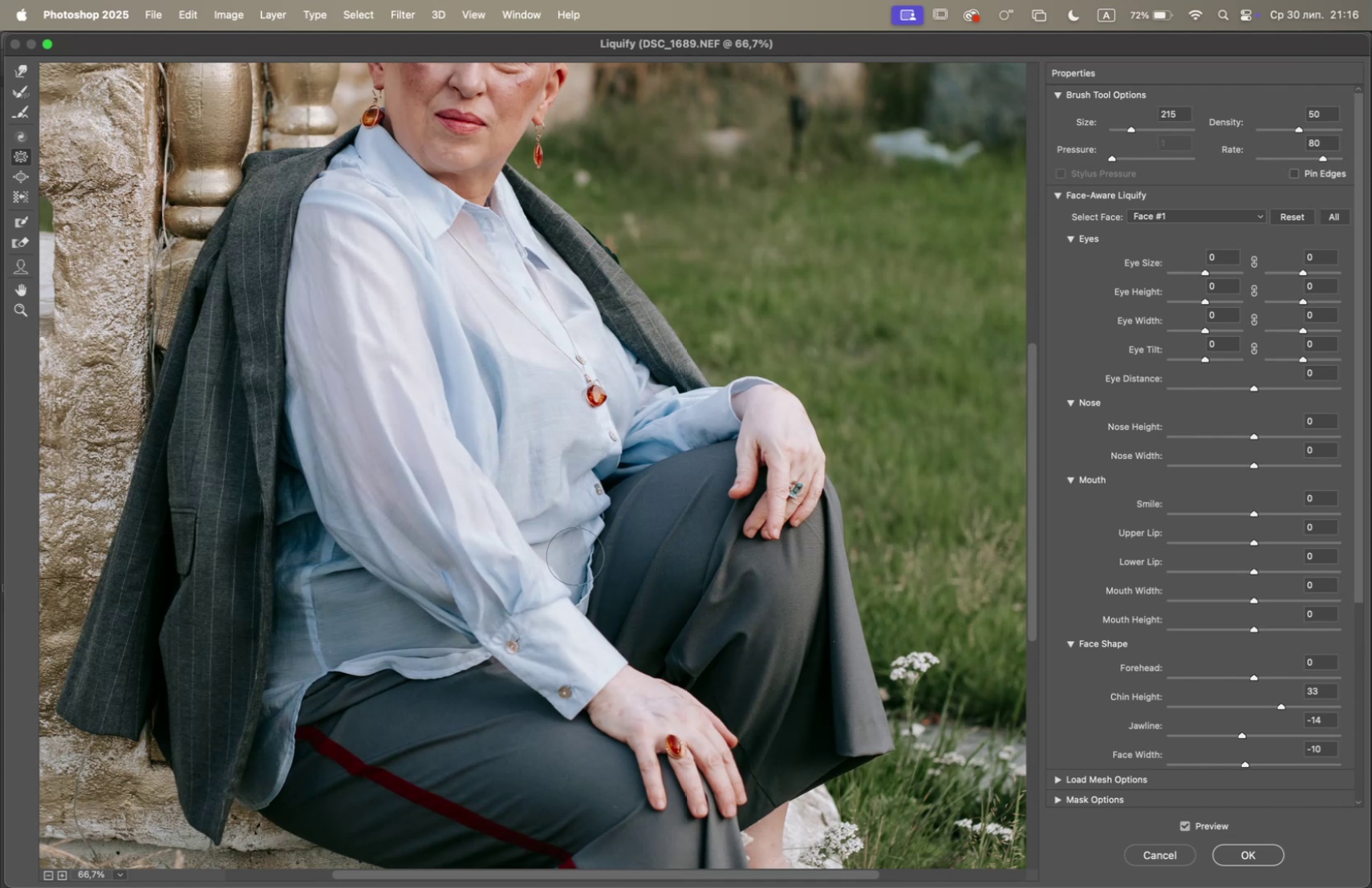 
triple_click([576, 553])
 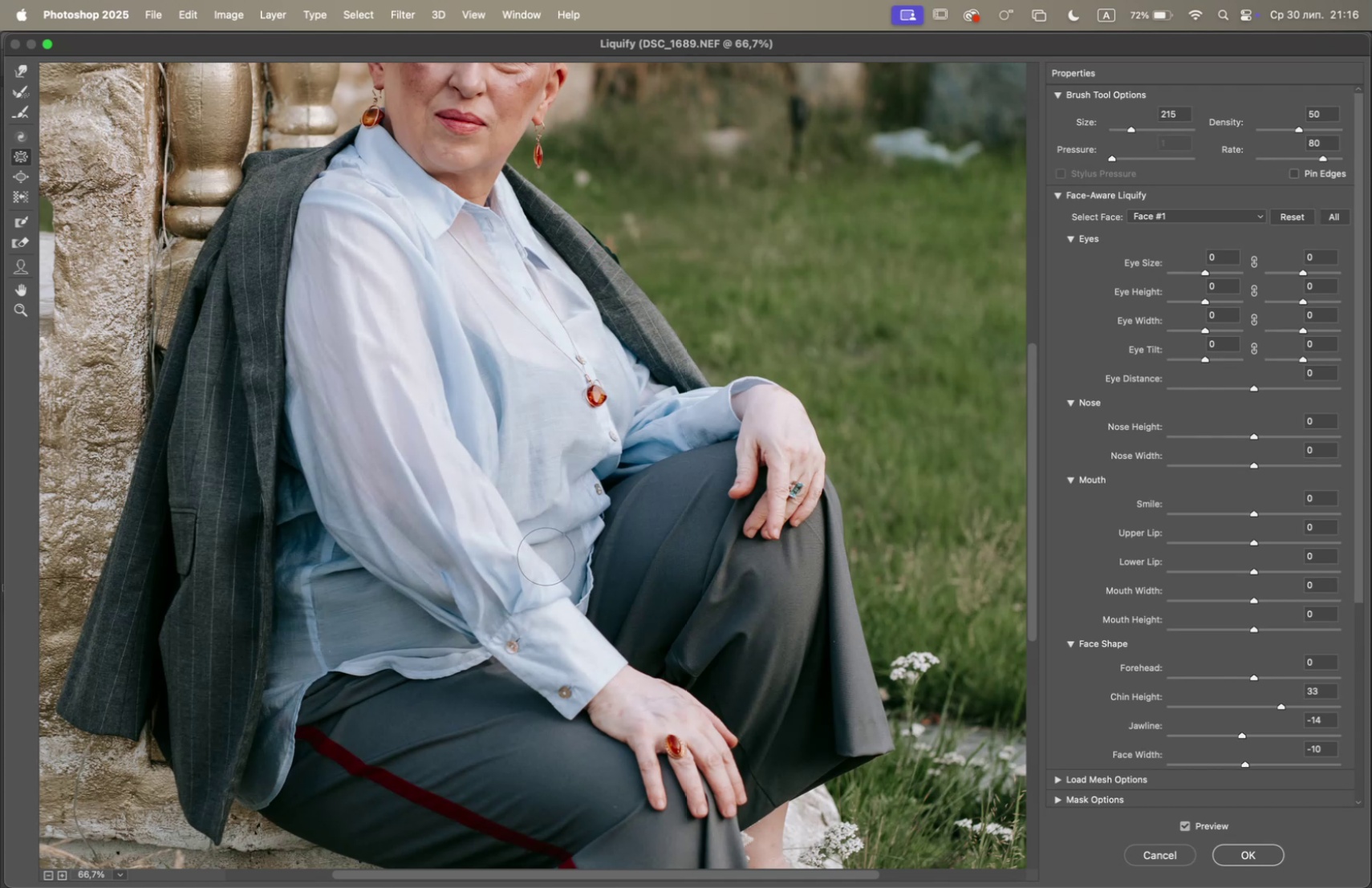 
triple_click([539, 553])
 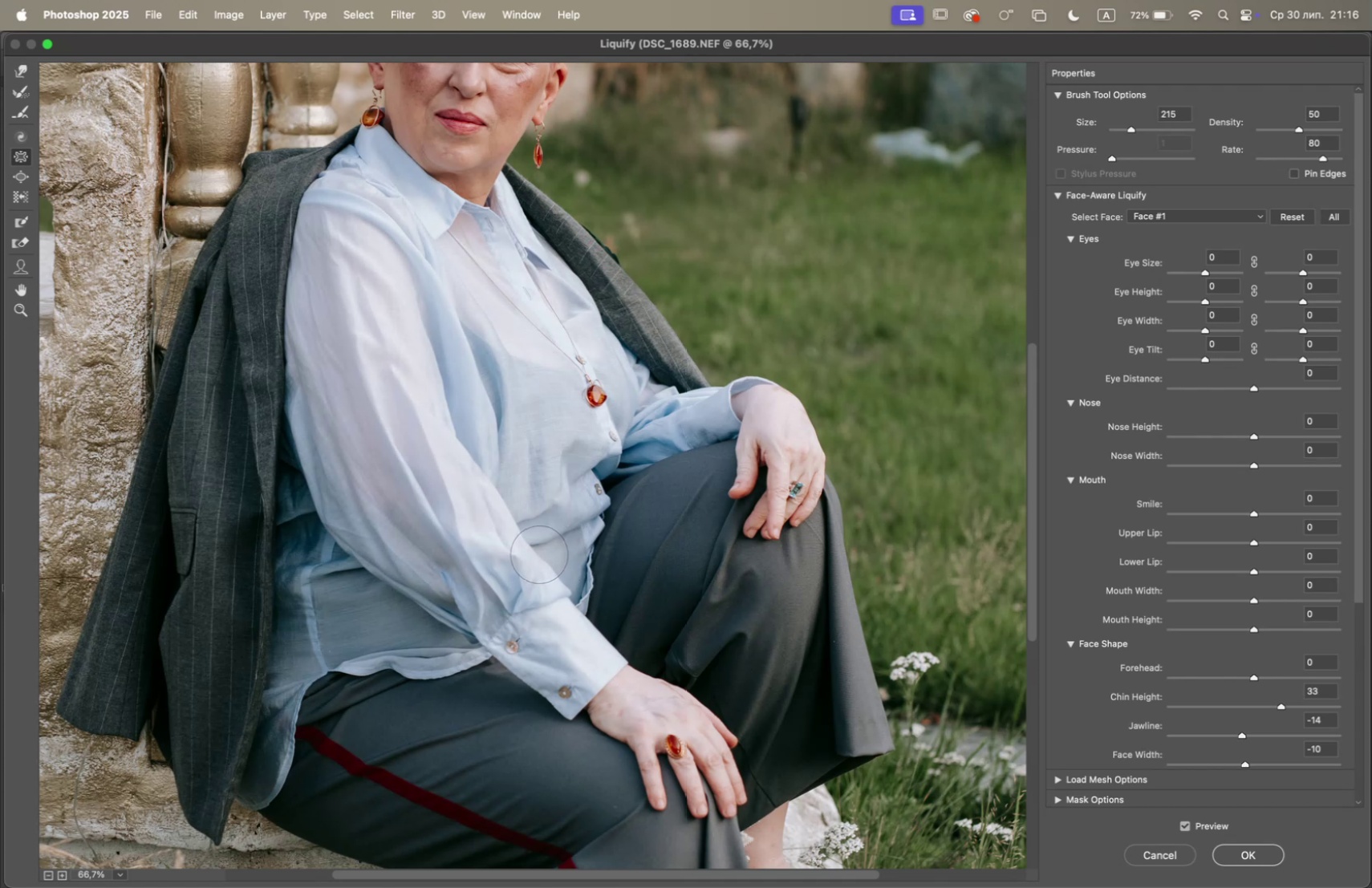 
triple_click([538, 553])
 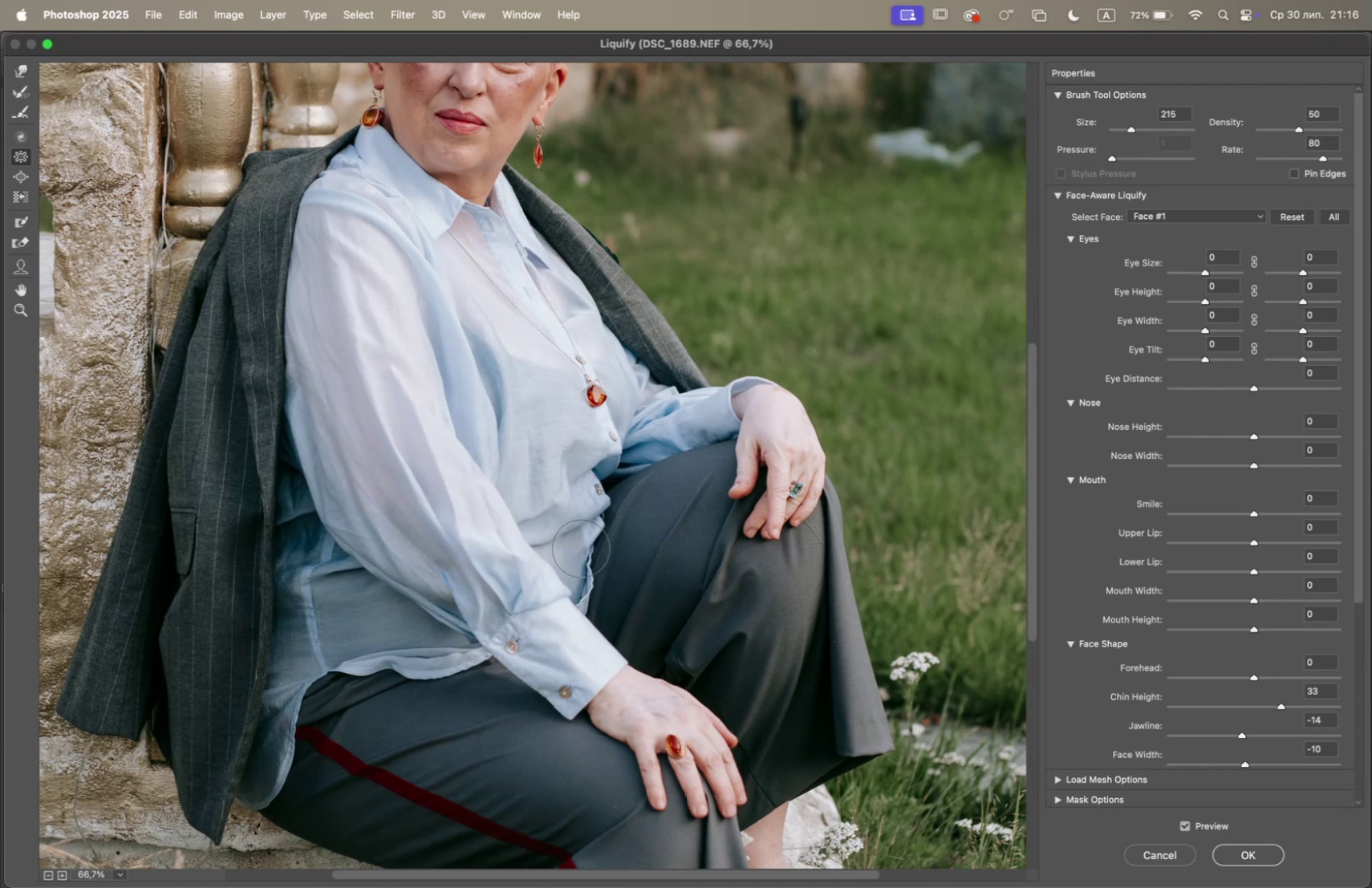 
triple_click([591, 533])
 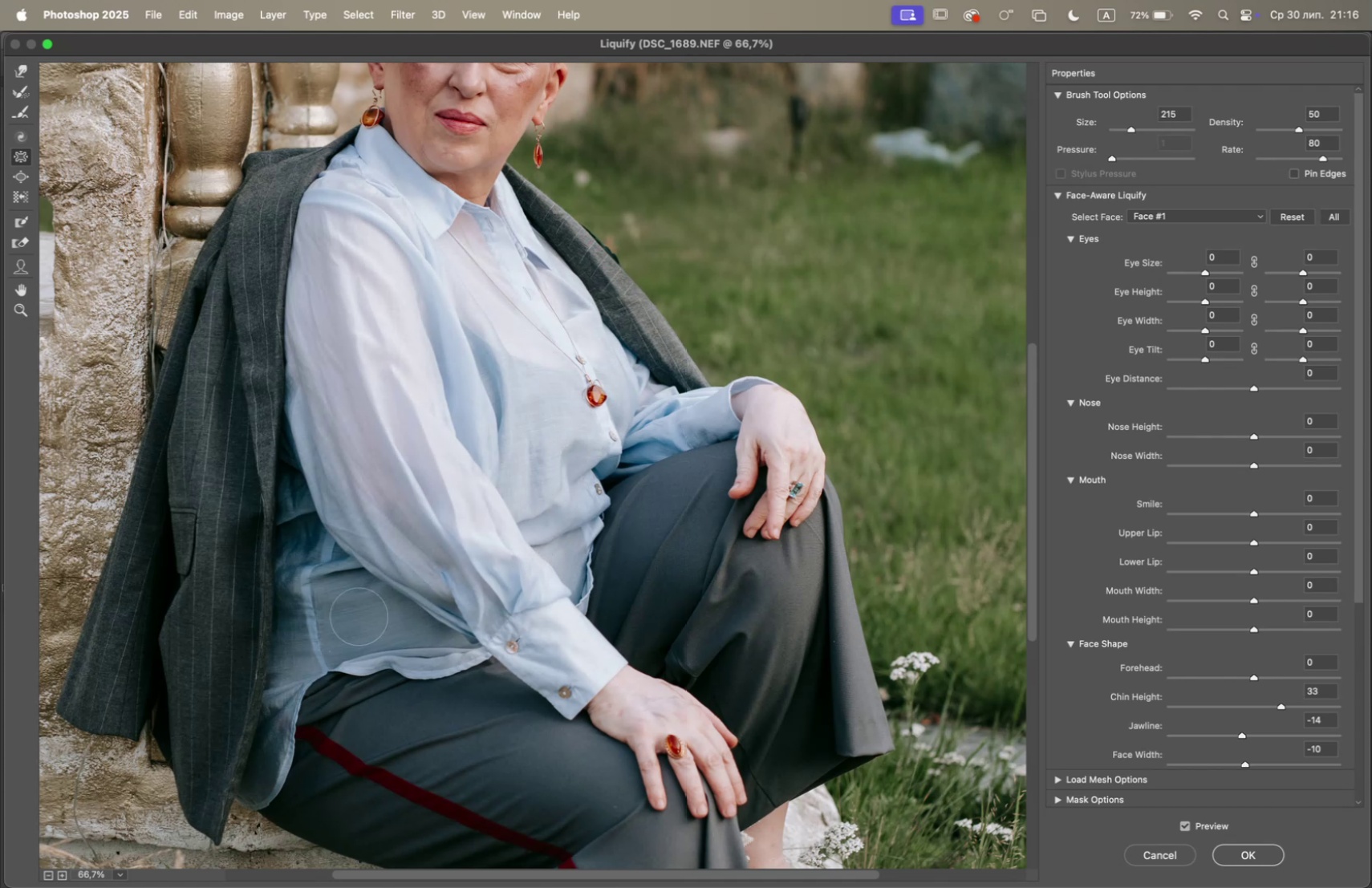 
left_click([328, 597])
 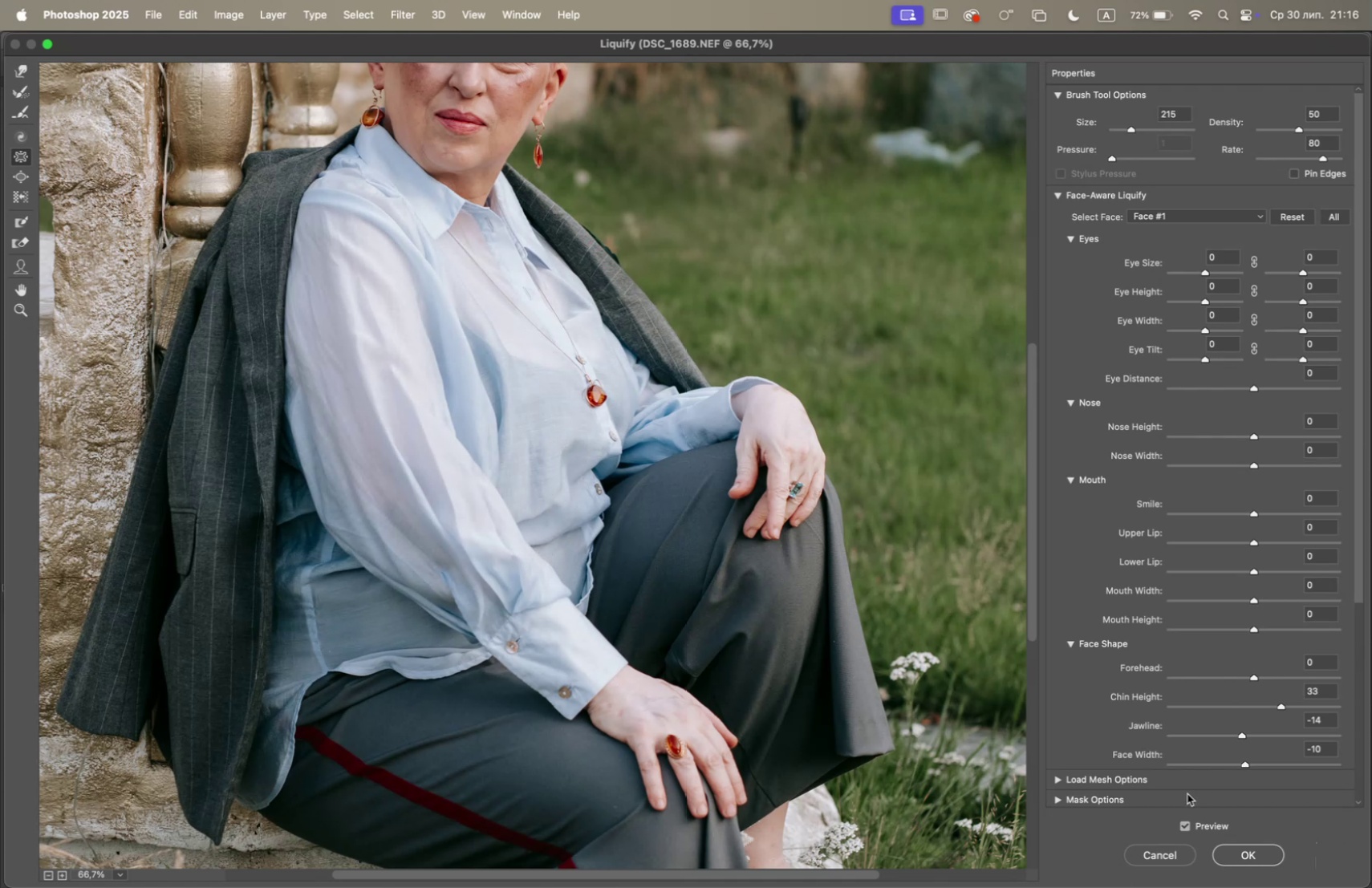 
double_click([1183, 825])
 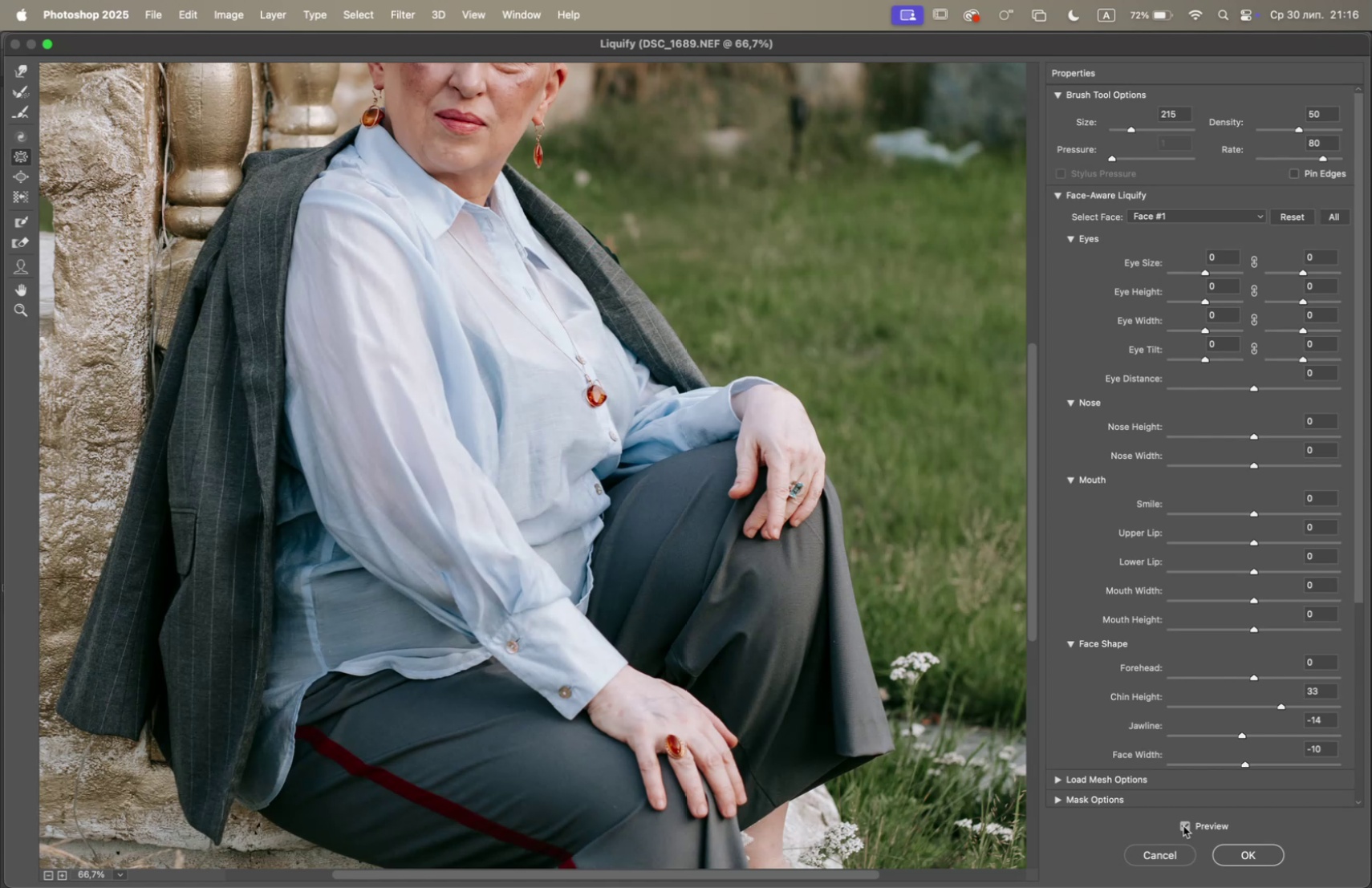 
triple_click([1183, 825])
 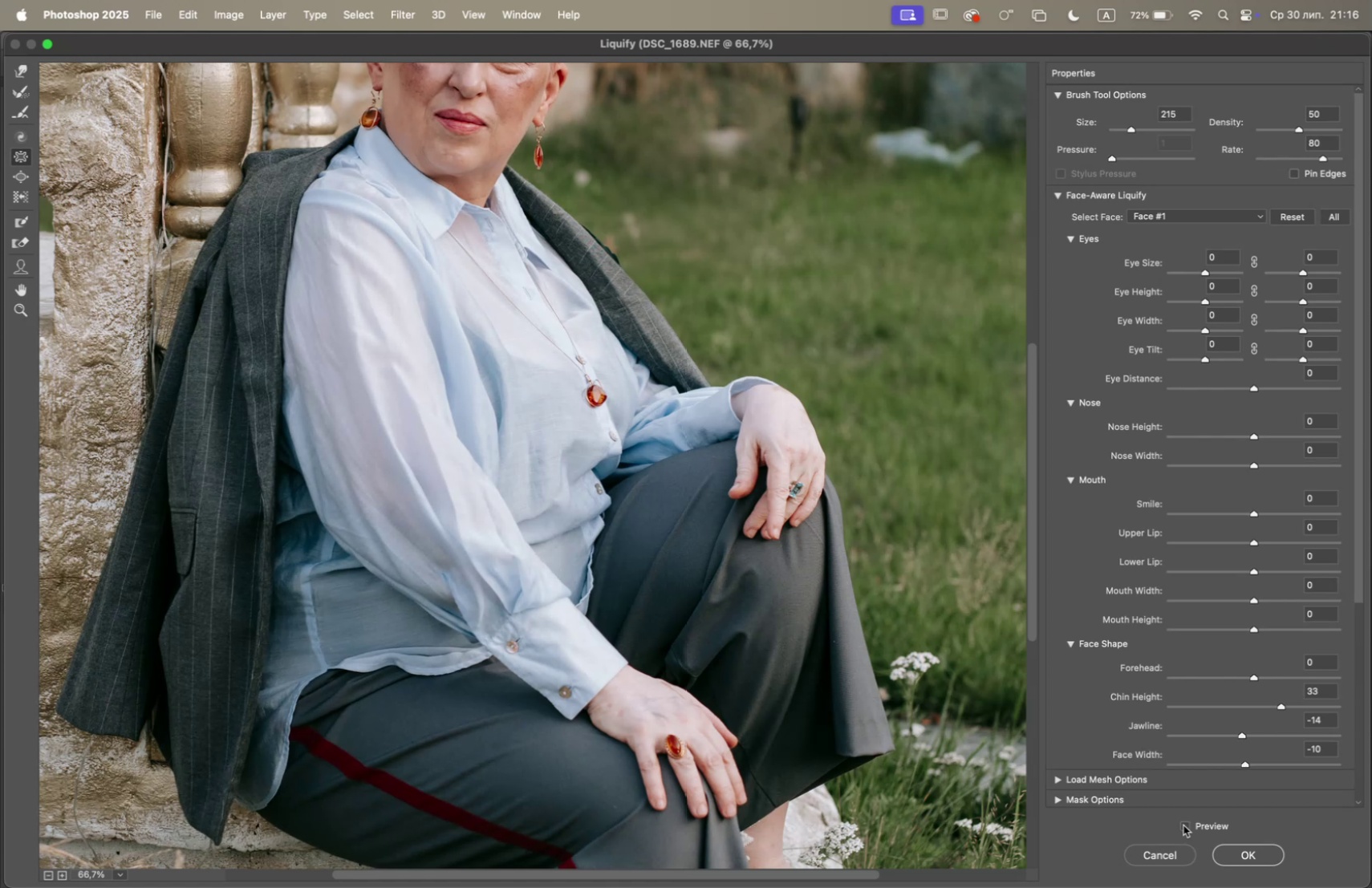 
triple_click([1183, 824])
 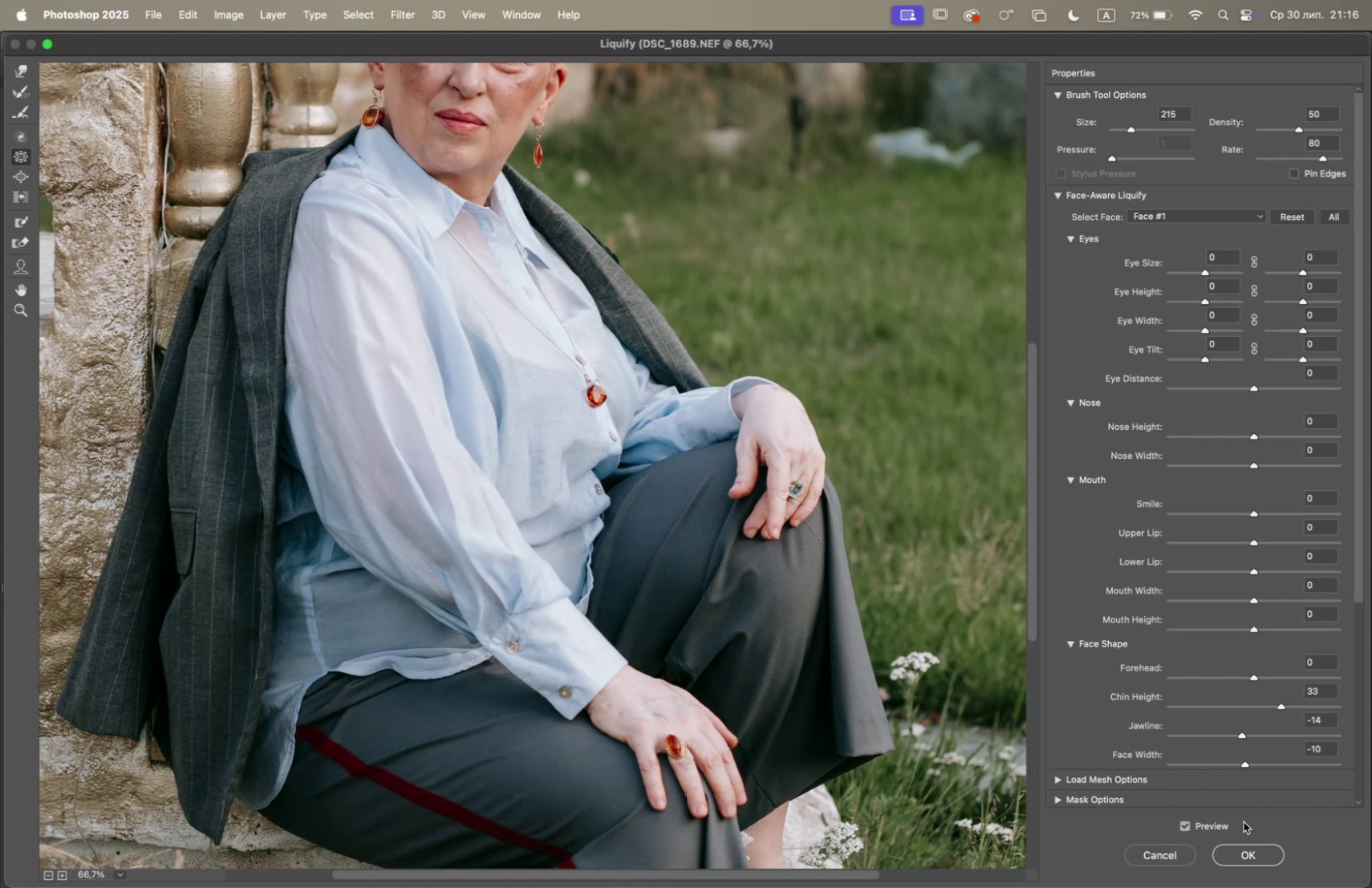 
left_click([1275, 856])
 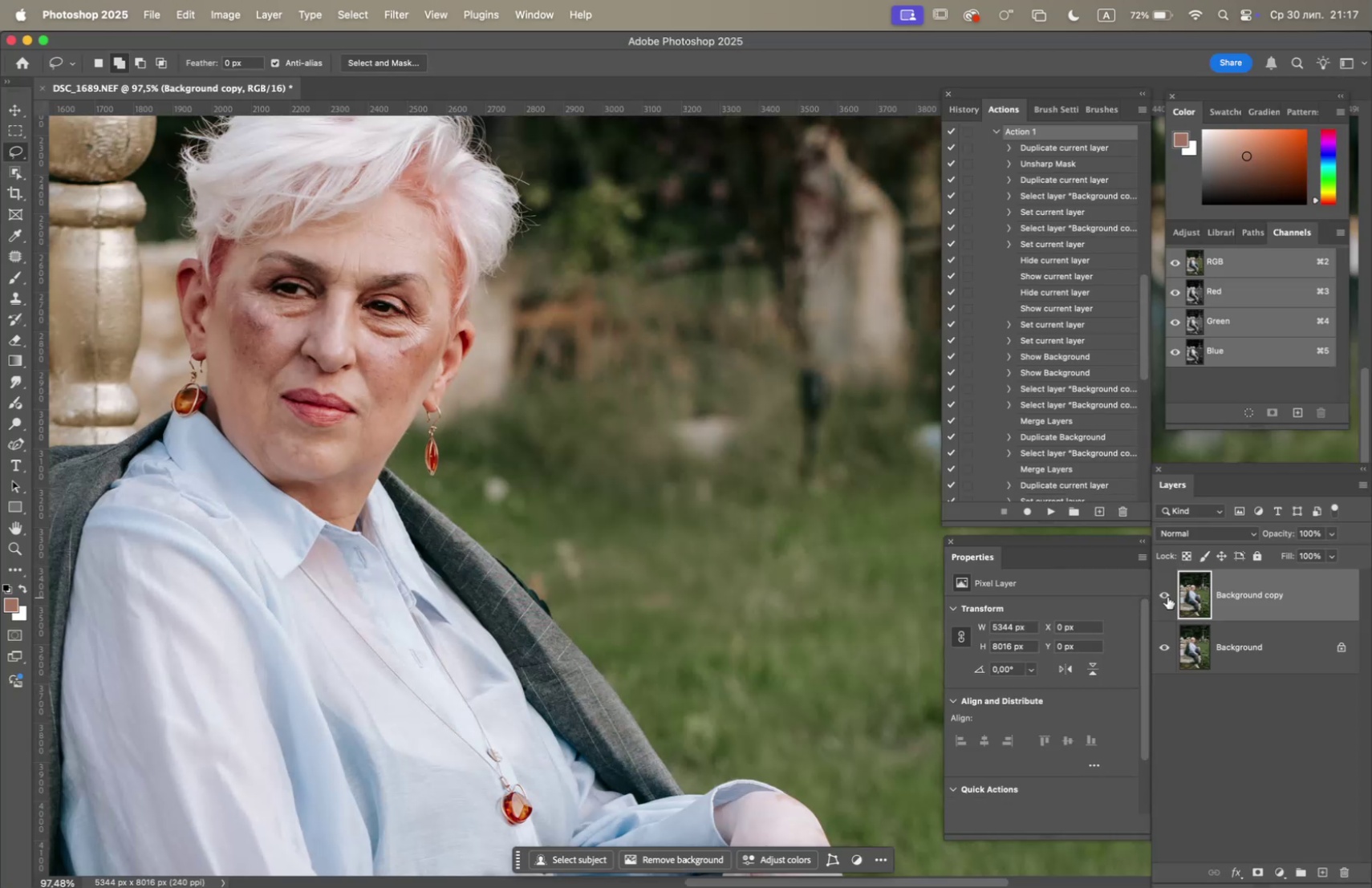 
double_click([1167, 596])
 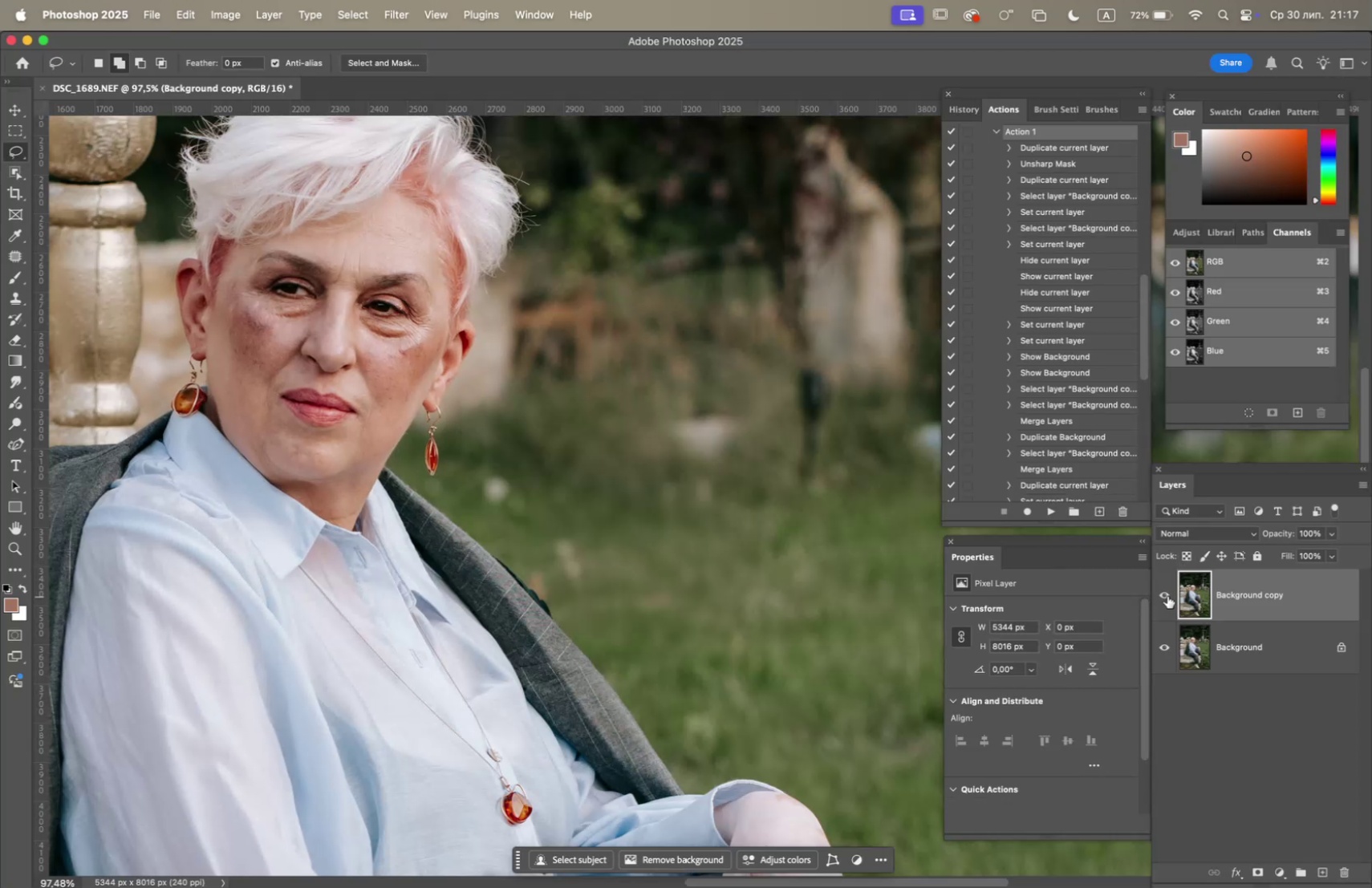 
left_click([1167, 595])
 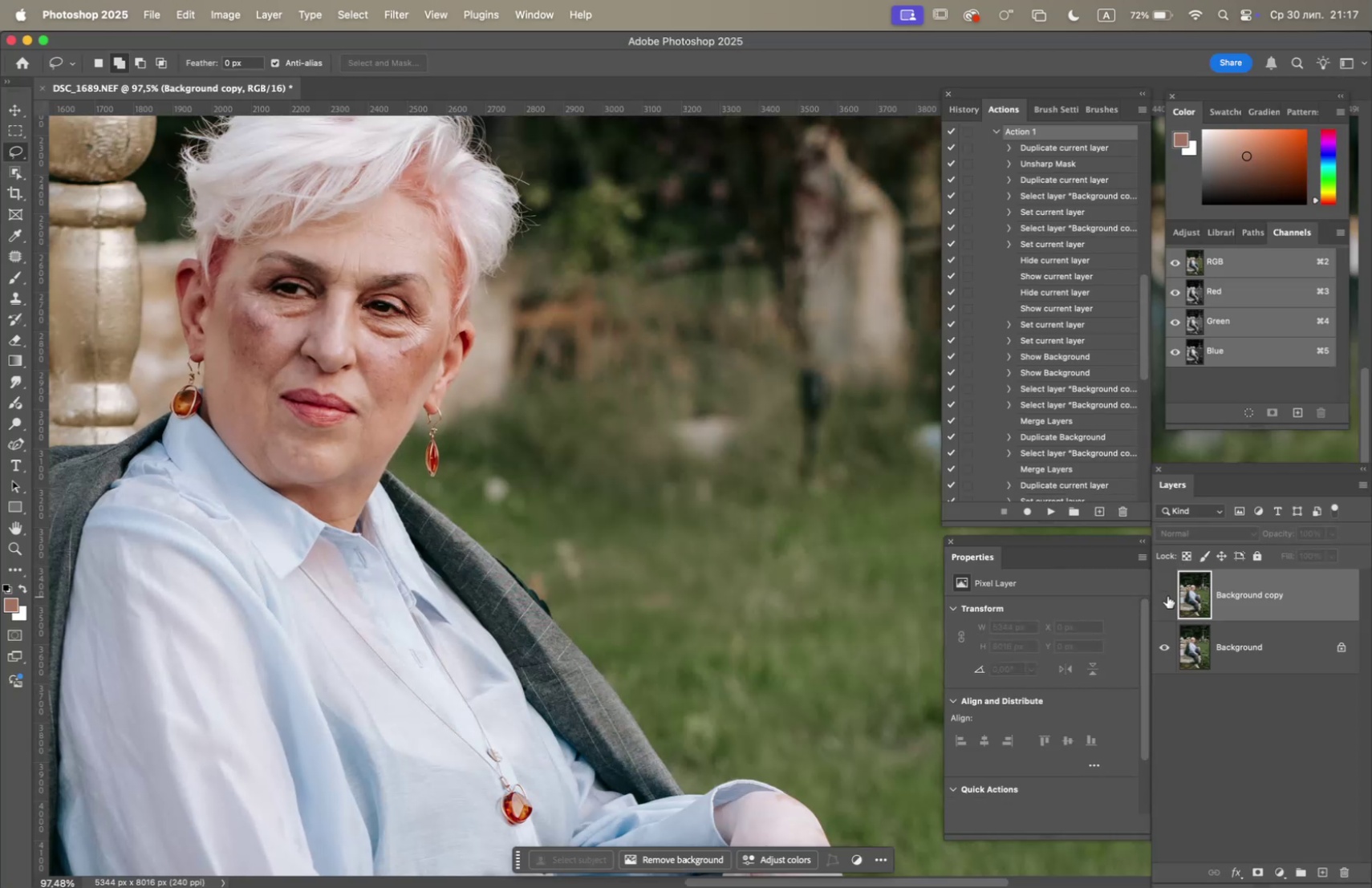 
left_click([1167, 595])
 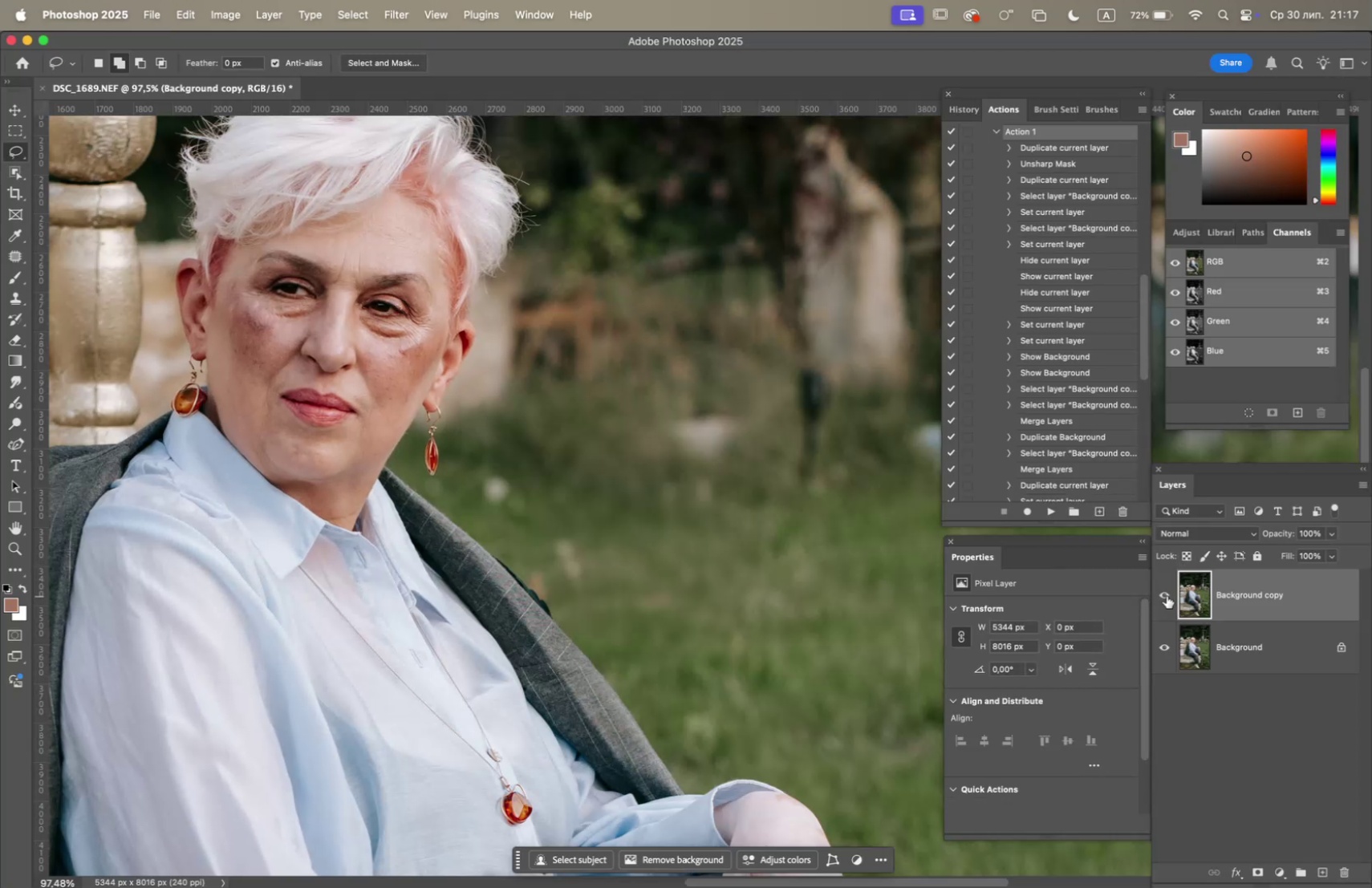 
left_click([1167, 595])
 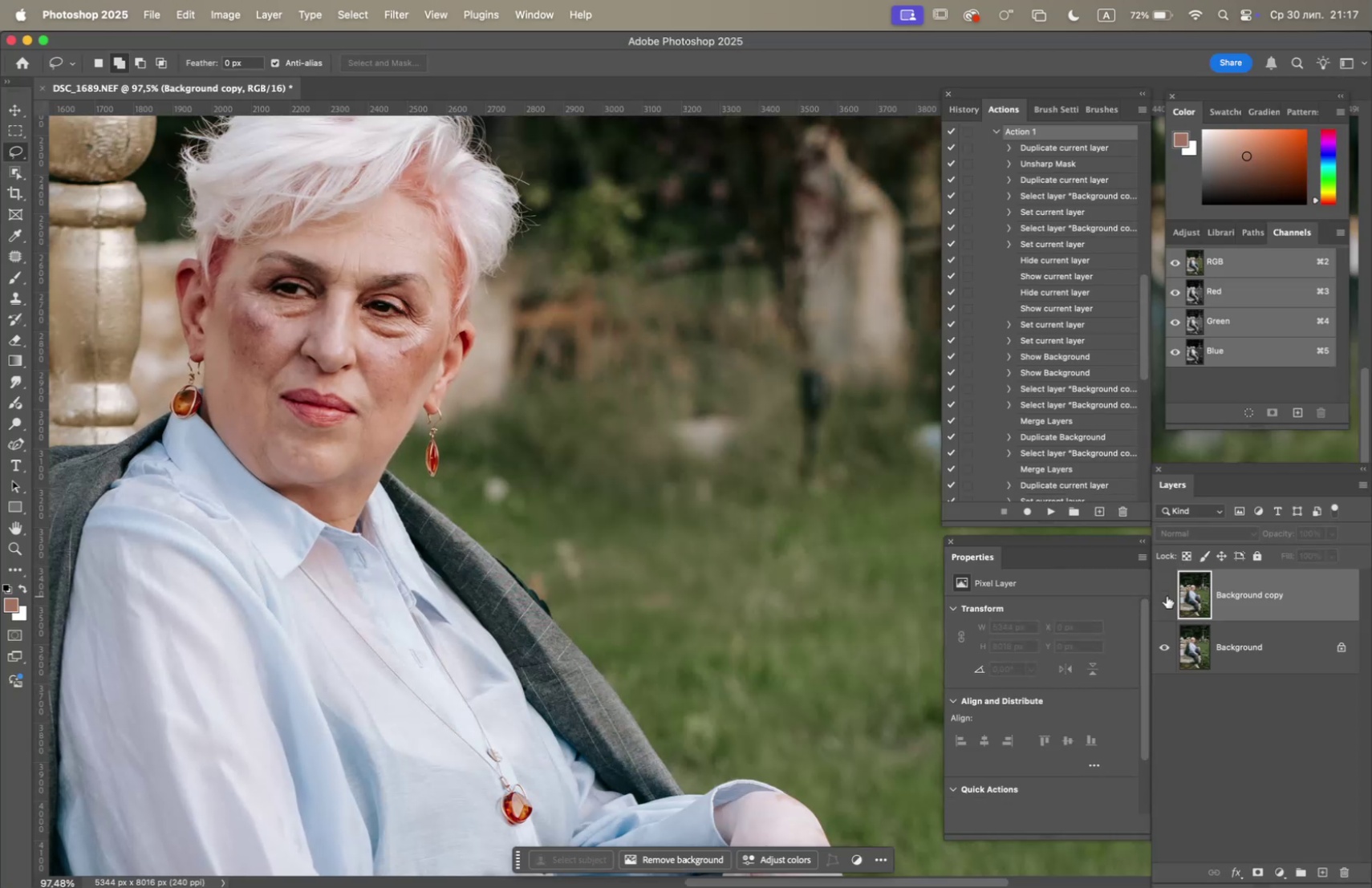 
left_click([1167, 595])
 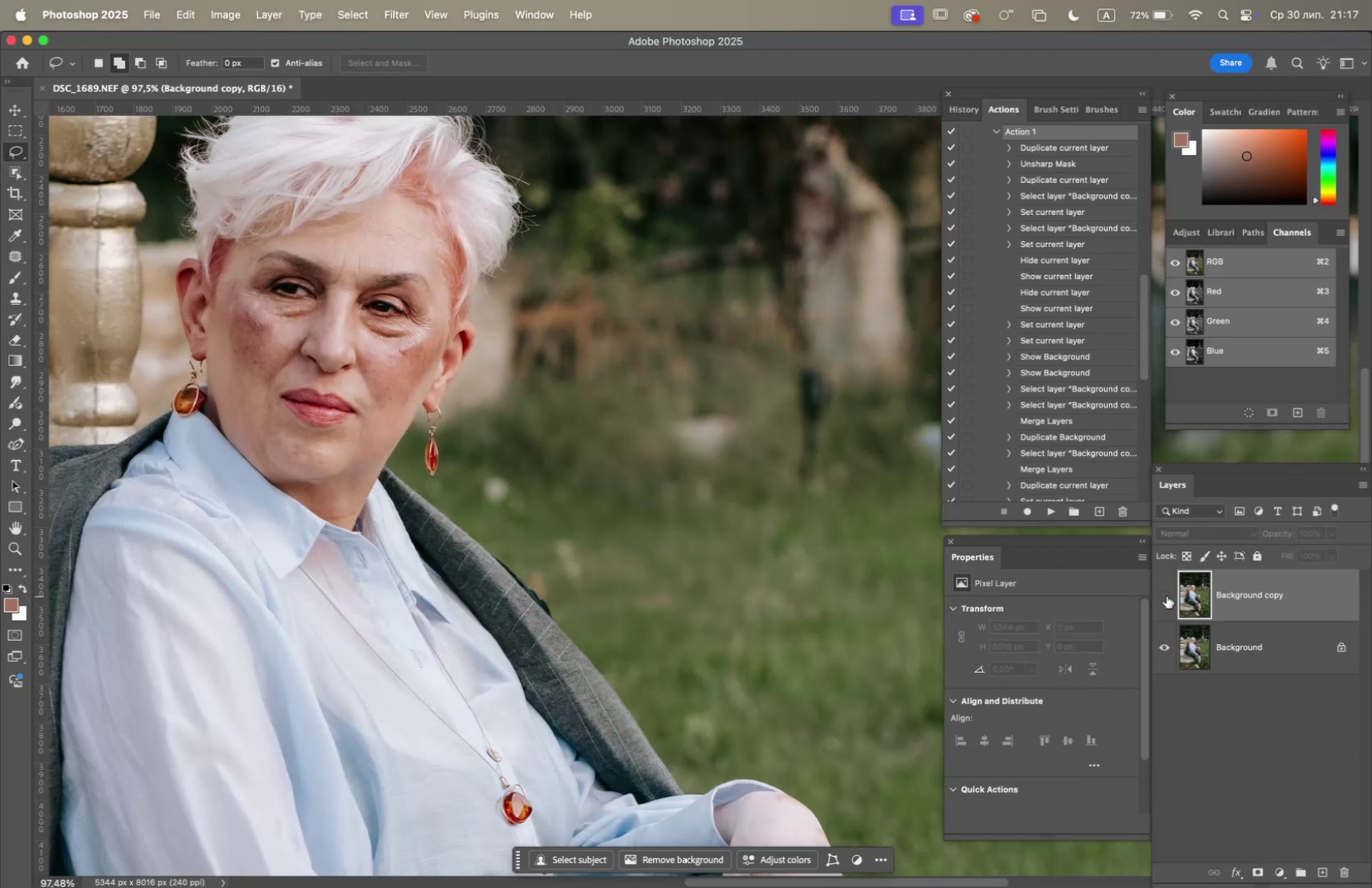 
double_click([1167, 595])
 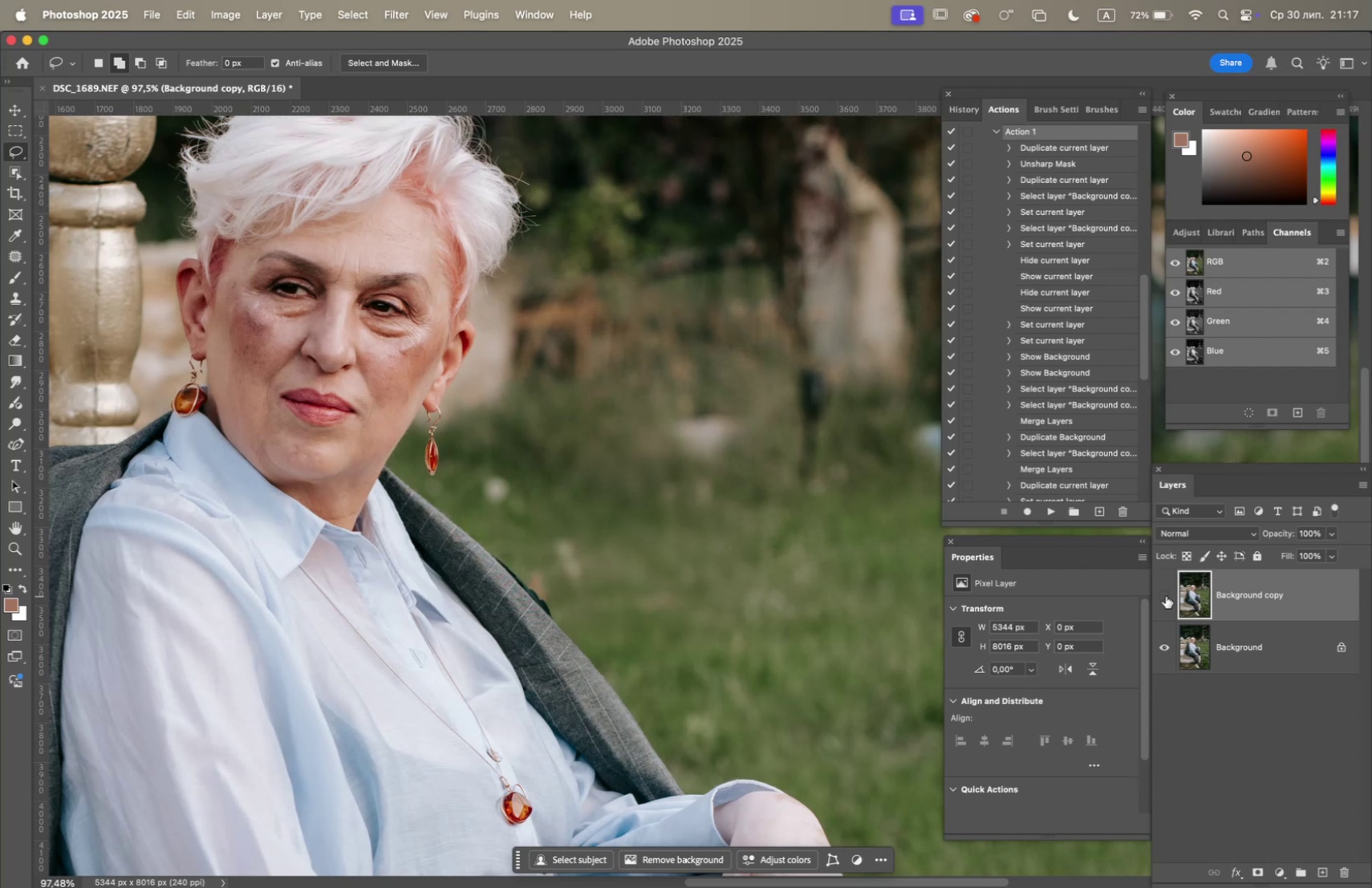 
double_click([1166, 595])
 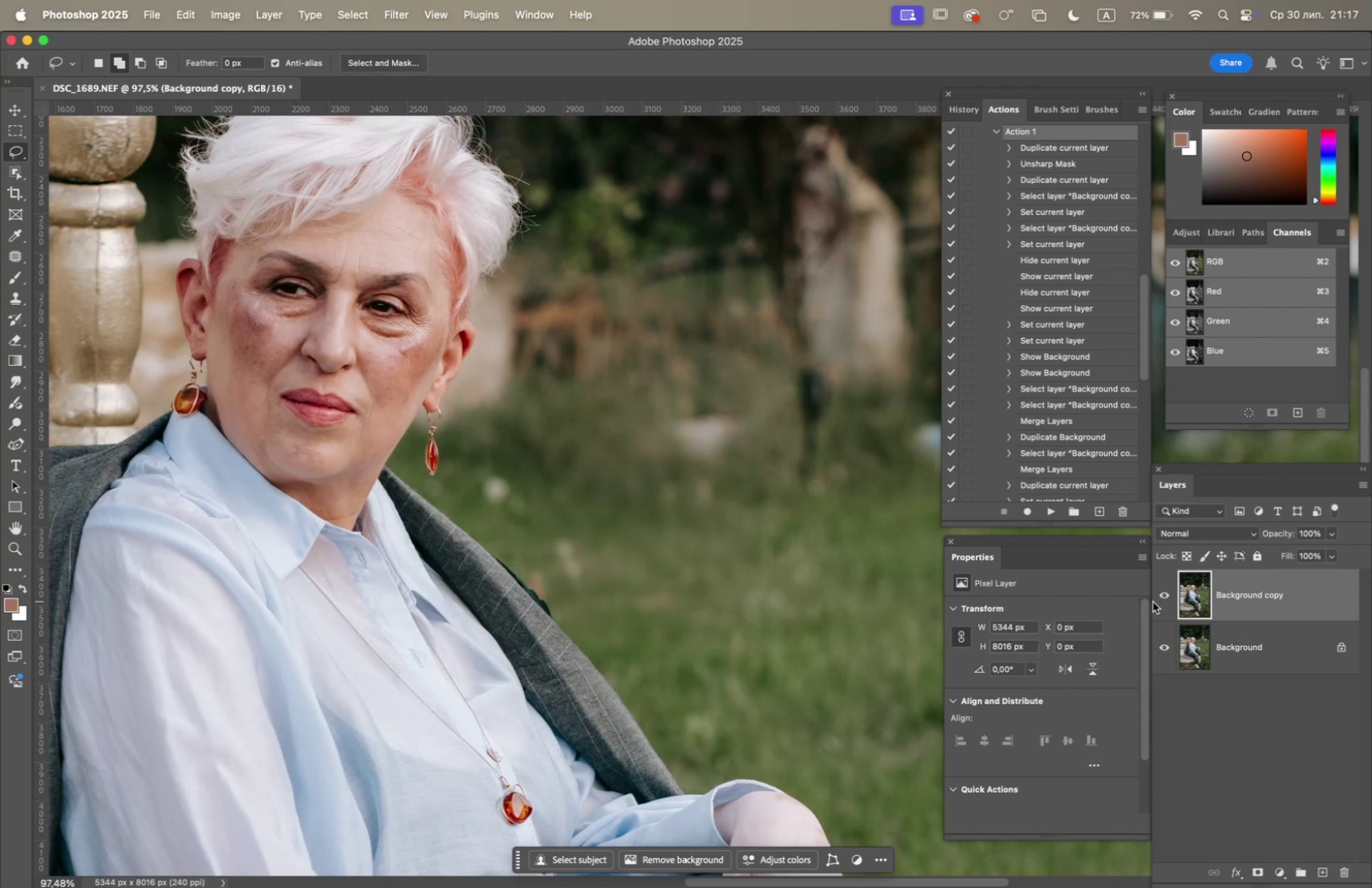 
double_click([1162, 596])
 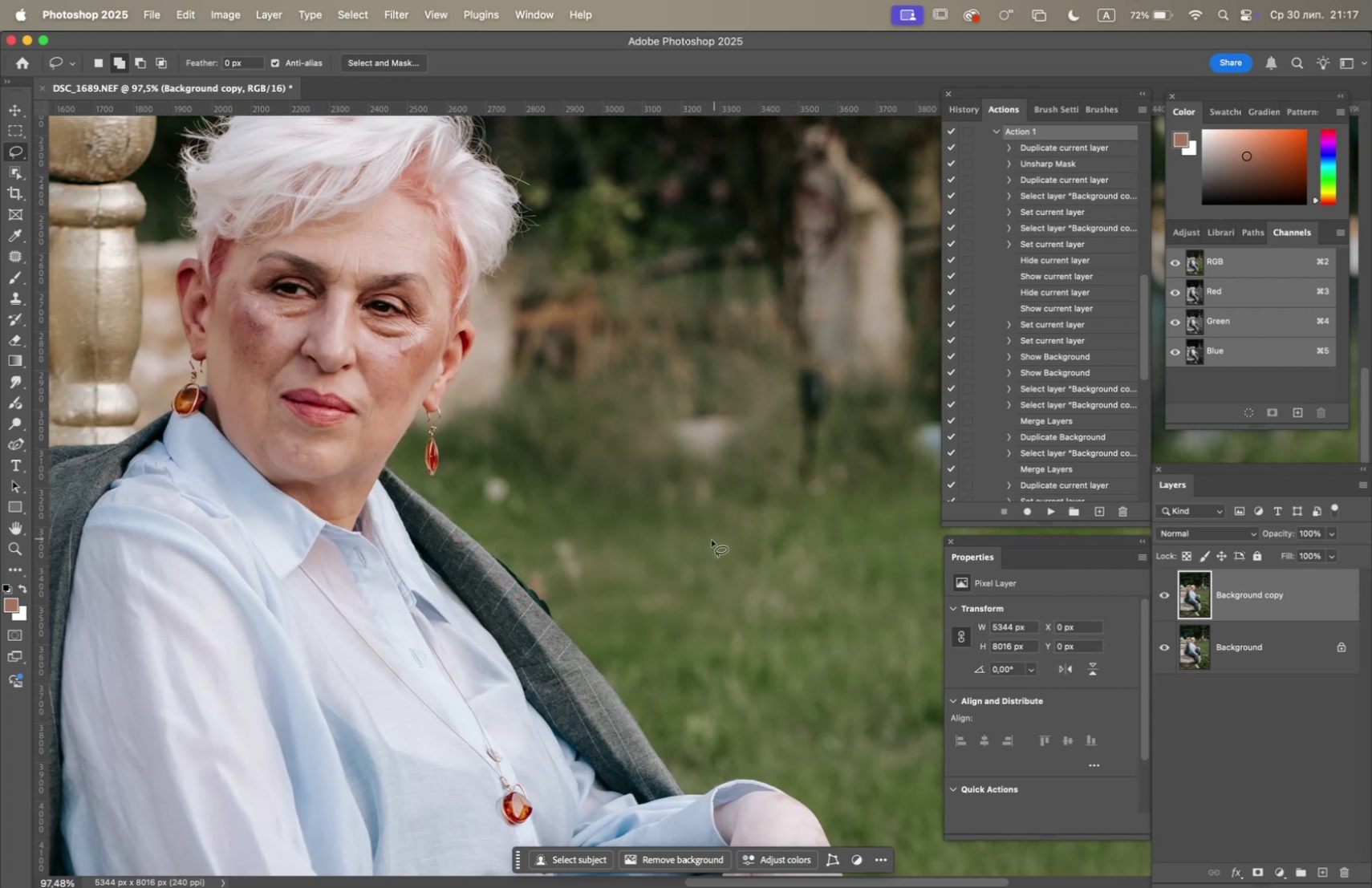 
hold_key(key=OptionLeft, duration=1.43)
scroll: coordinate [654, 515], scroll_direction: down, amount: 7.0
 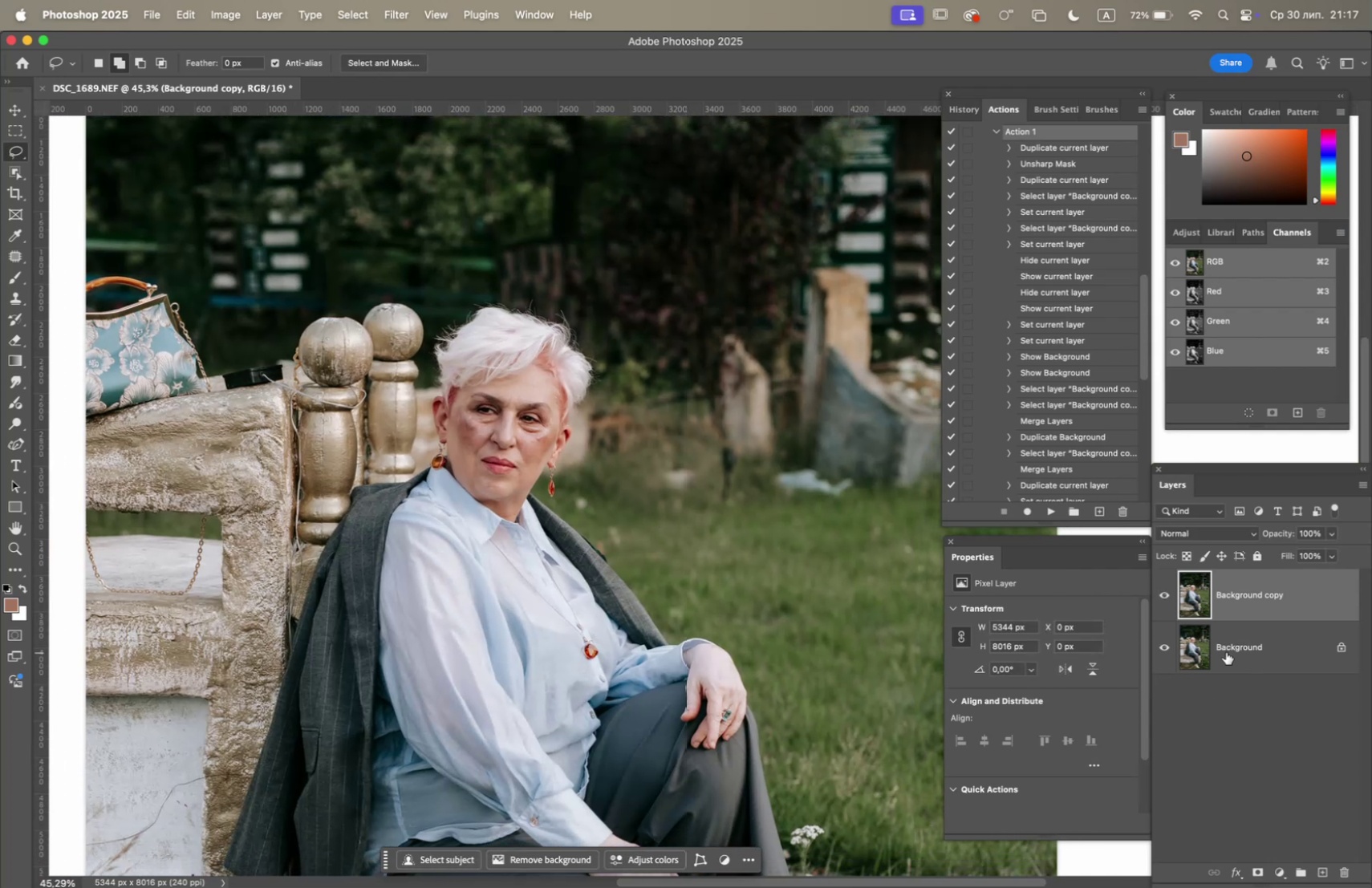 
right_click([1230, 646])
 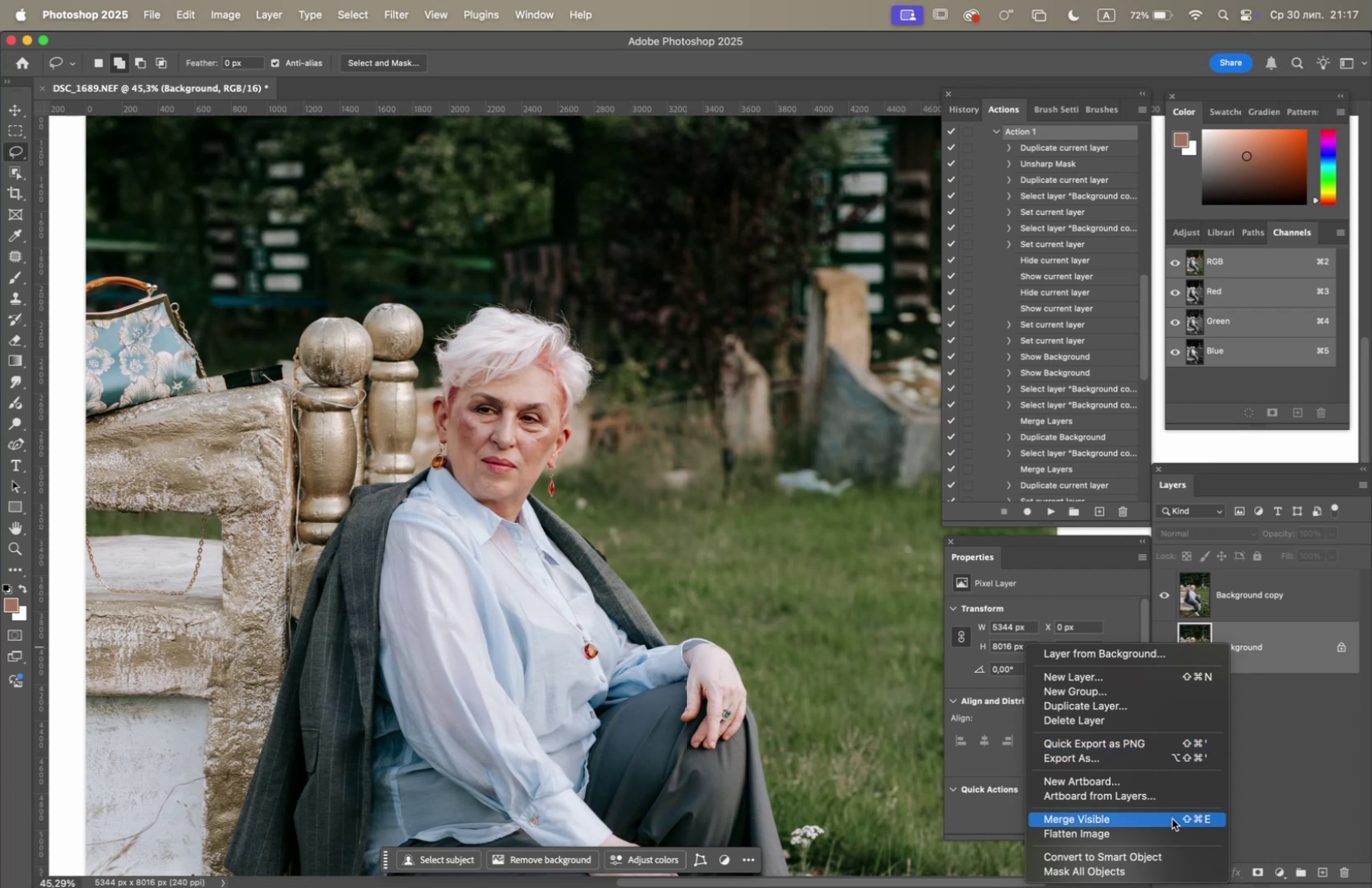 
left_click([1171, 827])
 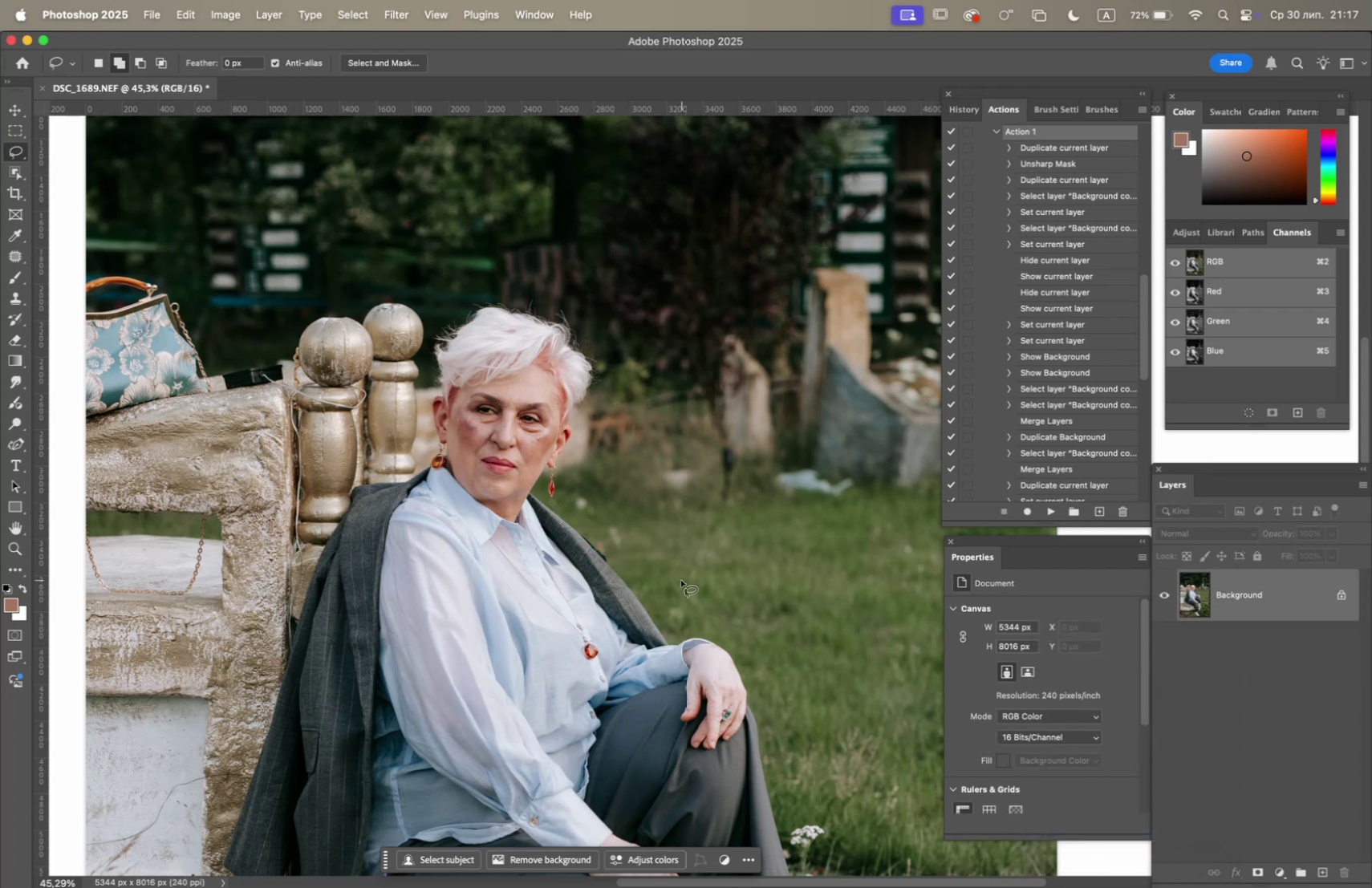 
key(F6)
 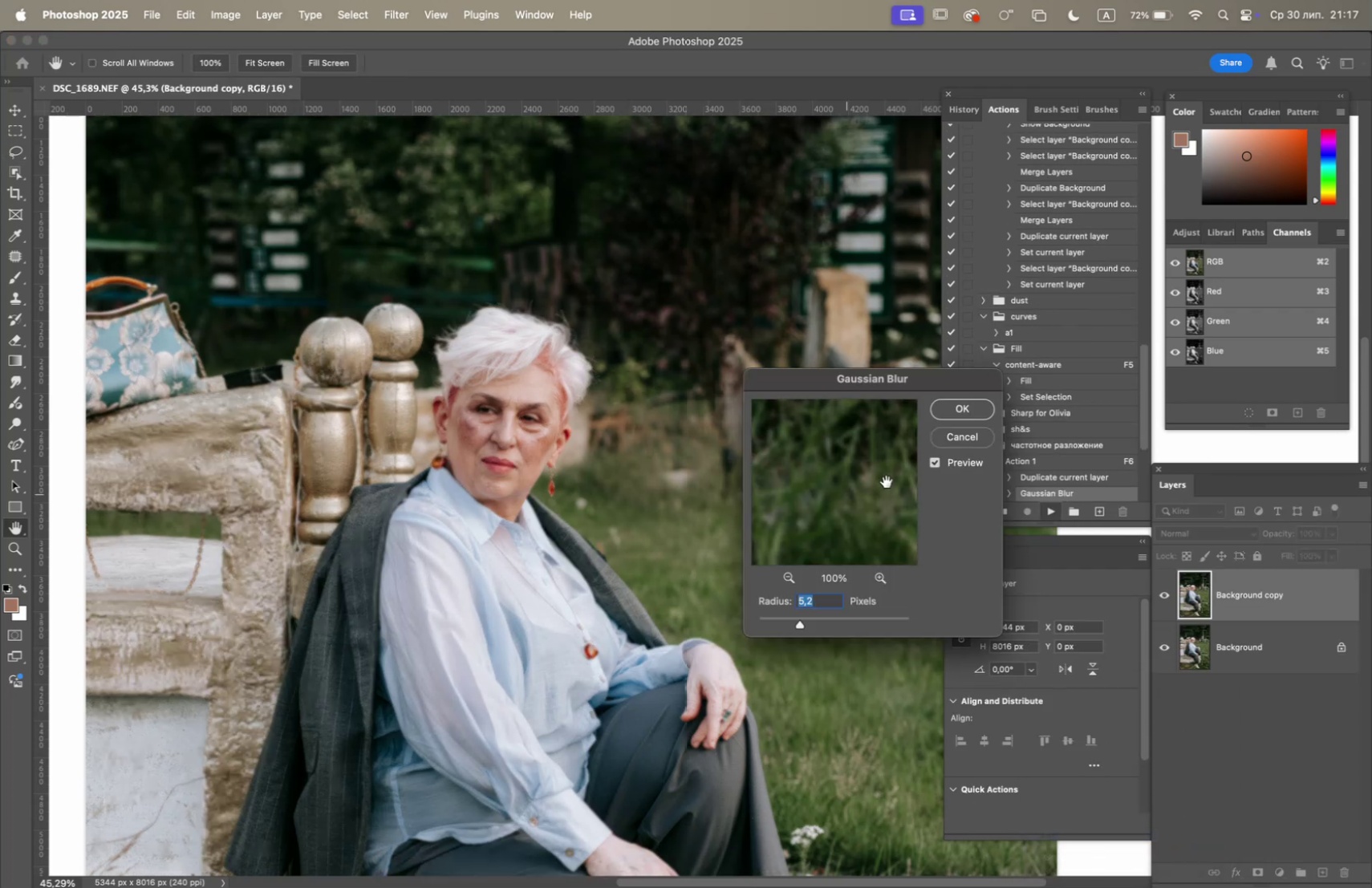 
left_click([963, 405])
 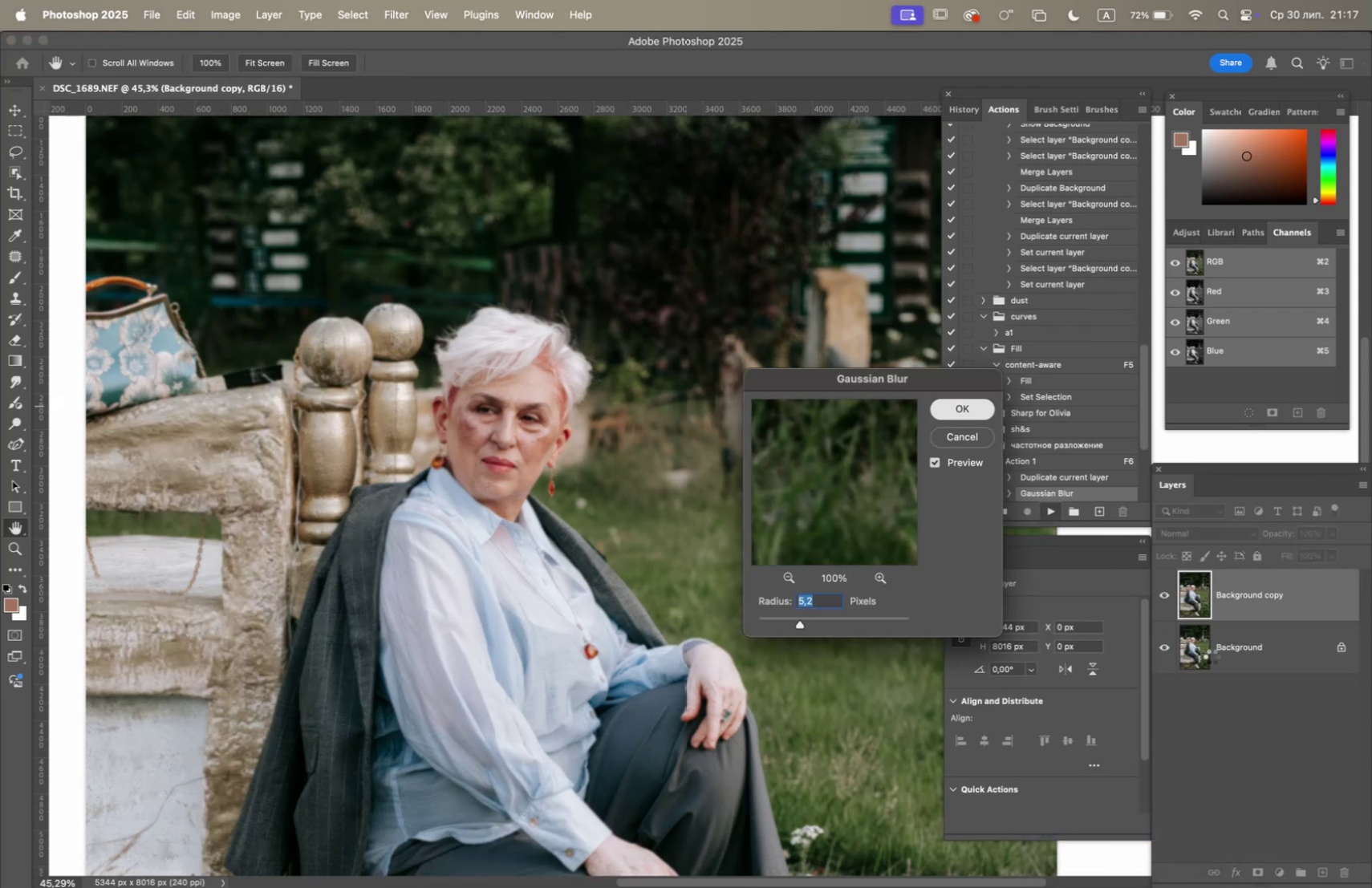 
left_click_drag(start_coordinate=[1237, 647], to_coordinate=[1324, 872])
 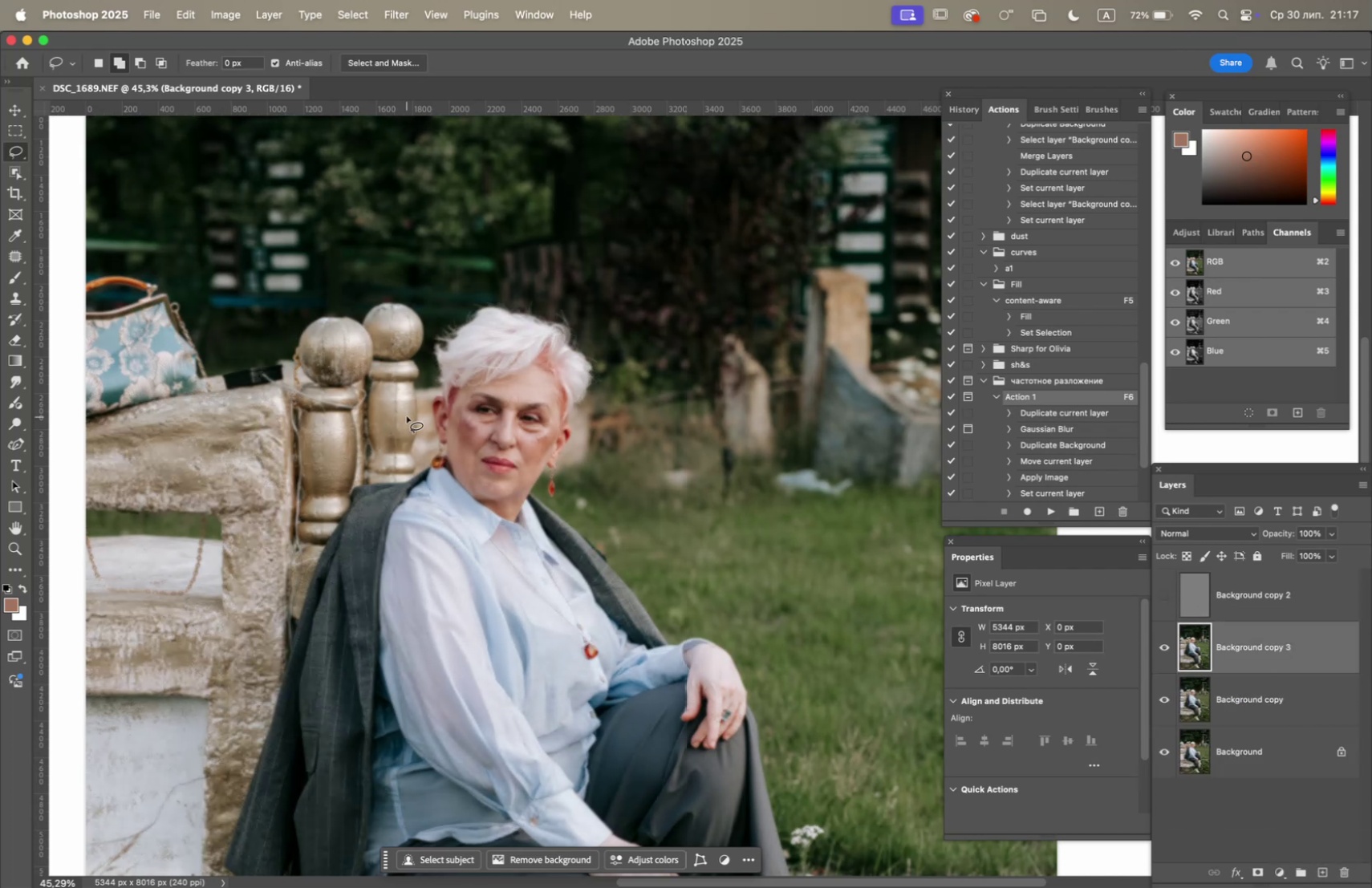 
scroll: coordinate [470, 409], scroll_direction: up, amount: 3.0
 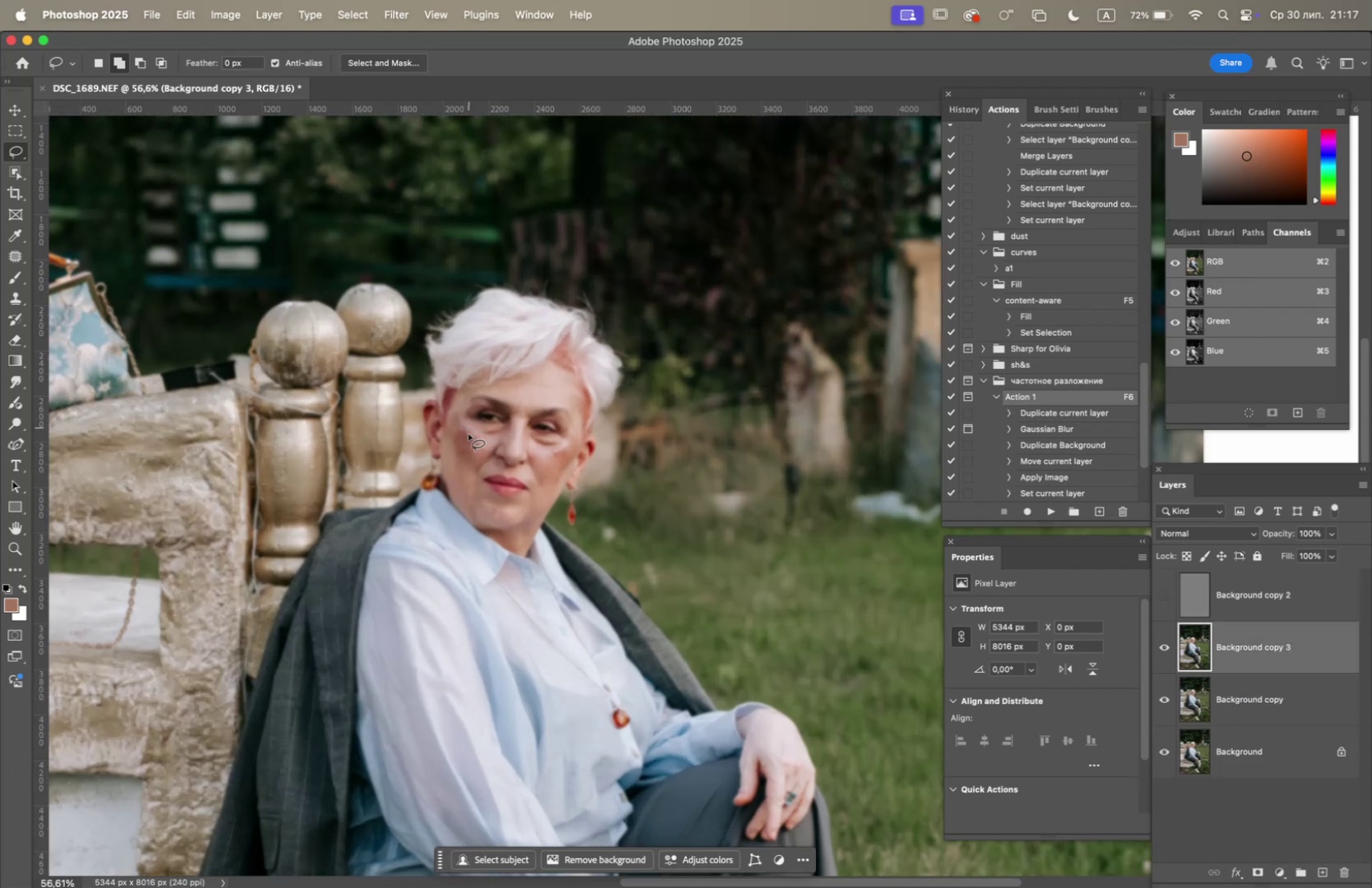 
hold_key(key=OptionLeft, duration=2.1)
scroll: coordinate [468, 440], scroll_direction: up, amount: 7.0
 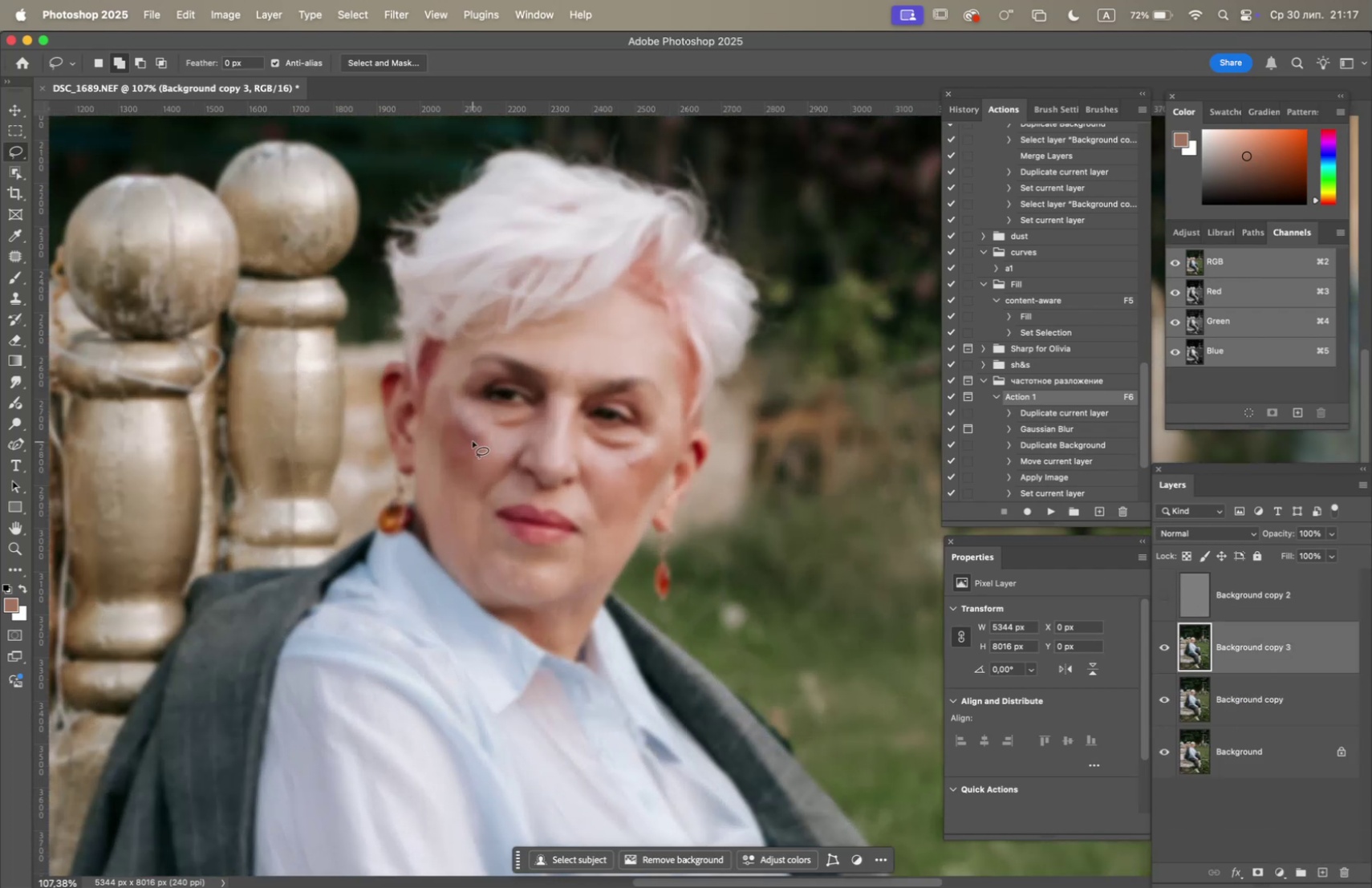 
hold_key(key=OptionLeft, duration=0.81)
scroll: coordinate [473, 440], scroll_direction: up, amount: 4.0
 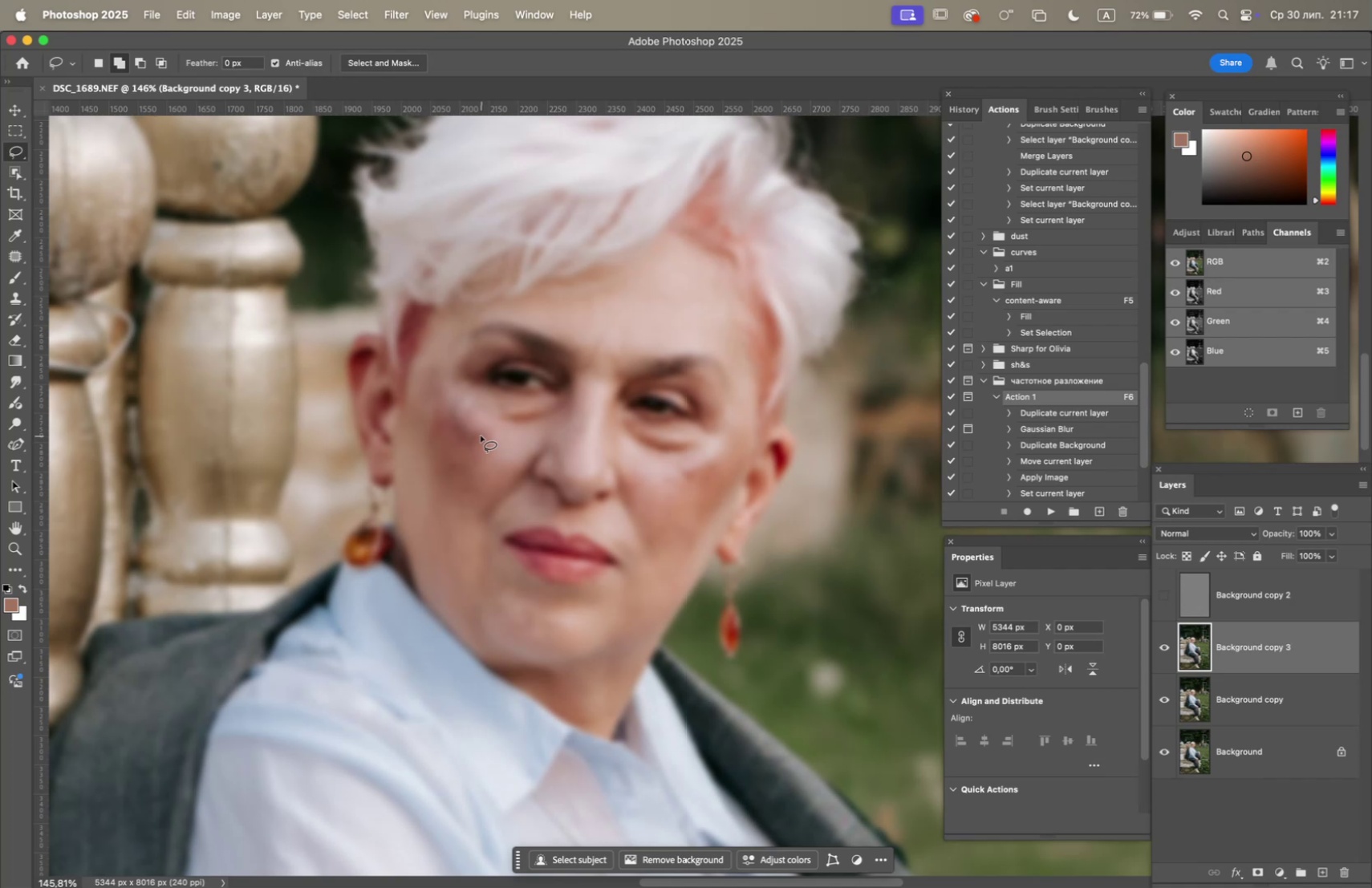 
left_click_drag(start_coordinate=[526, 405], to_coordinate=[555, 400])
 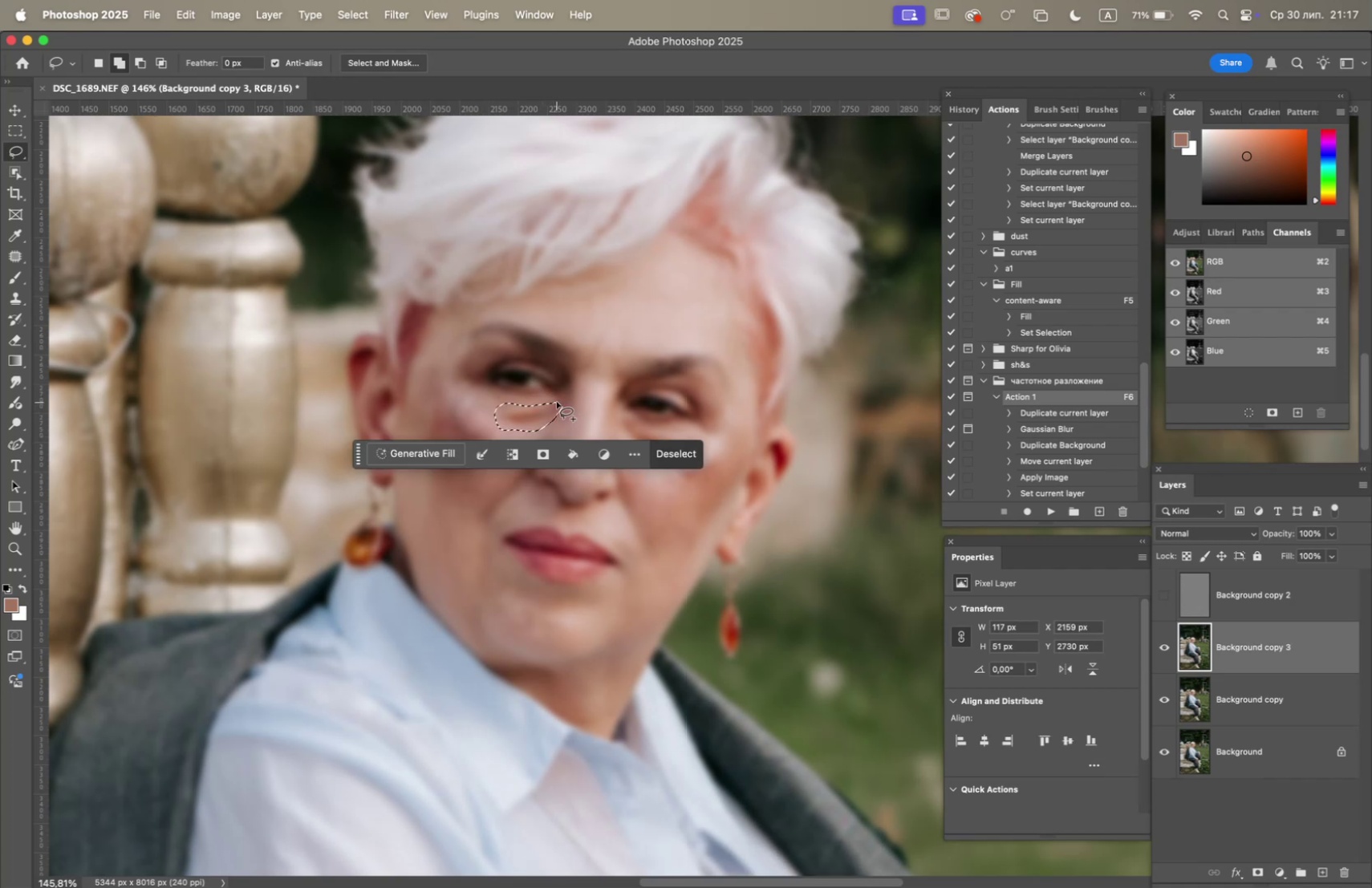 
key(F5)
 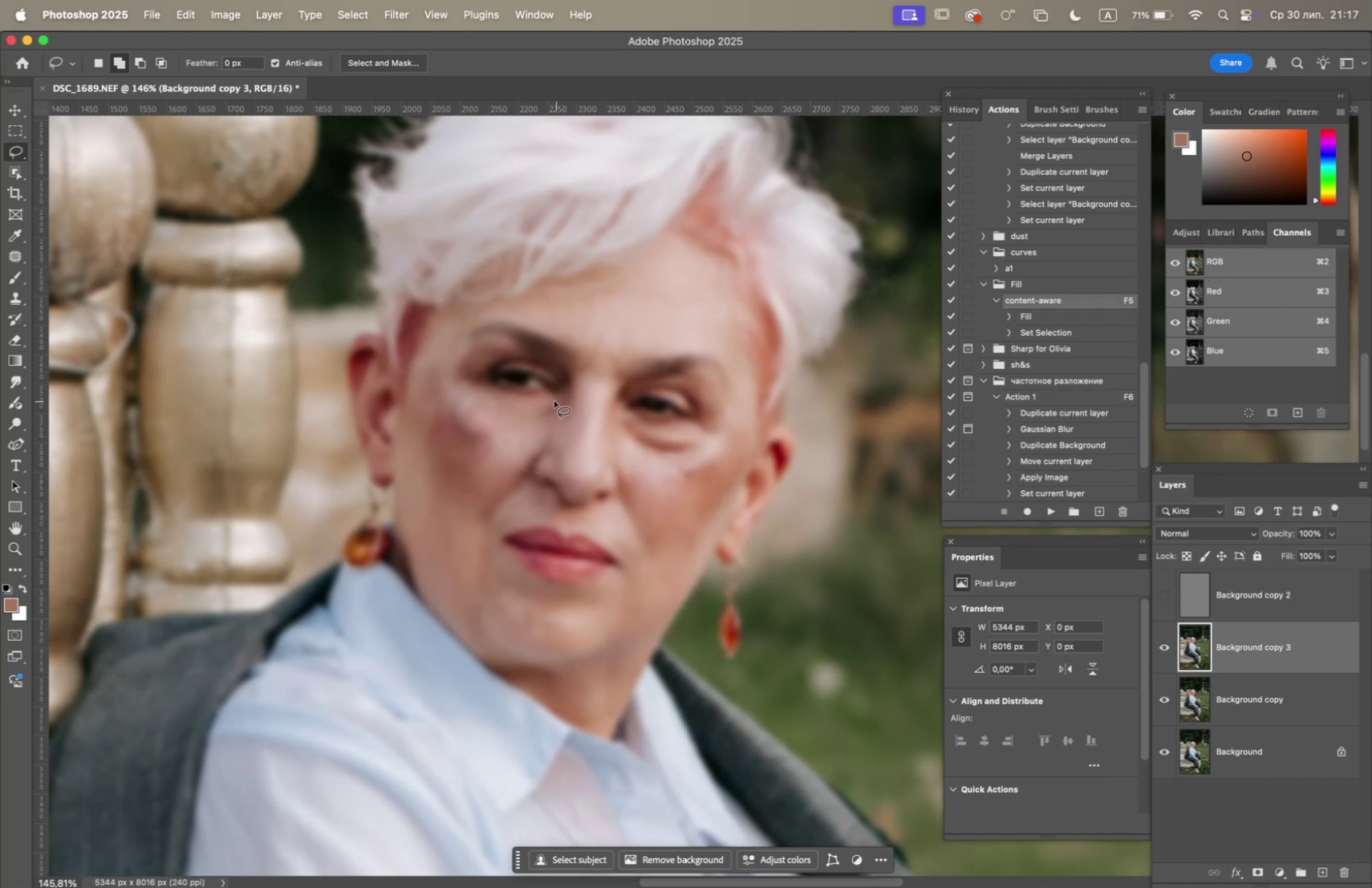 
left_click_drag(start_coordinate=[553, 402], to_coordinate=[559, 402])
 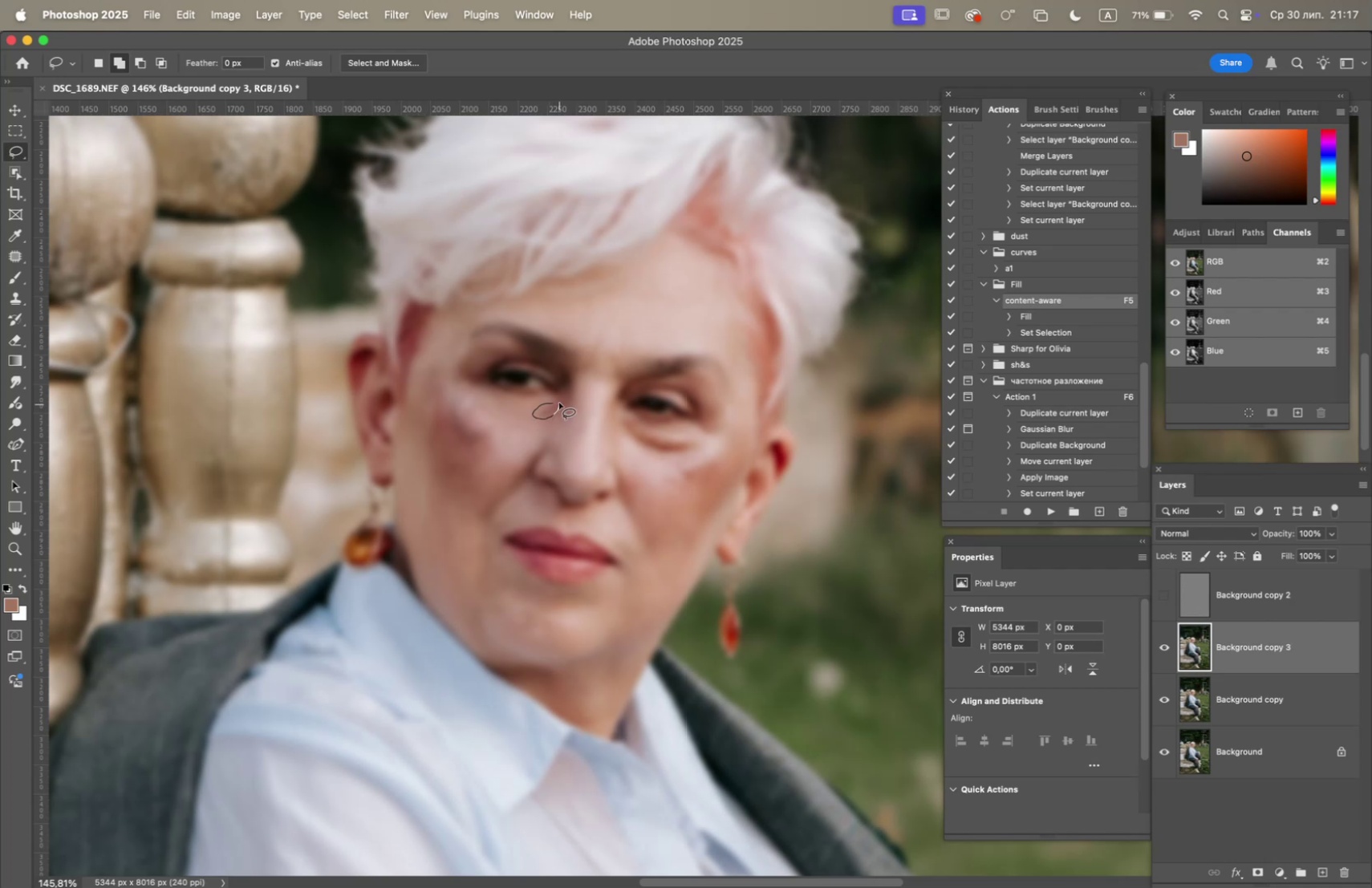 
key(F5)
 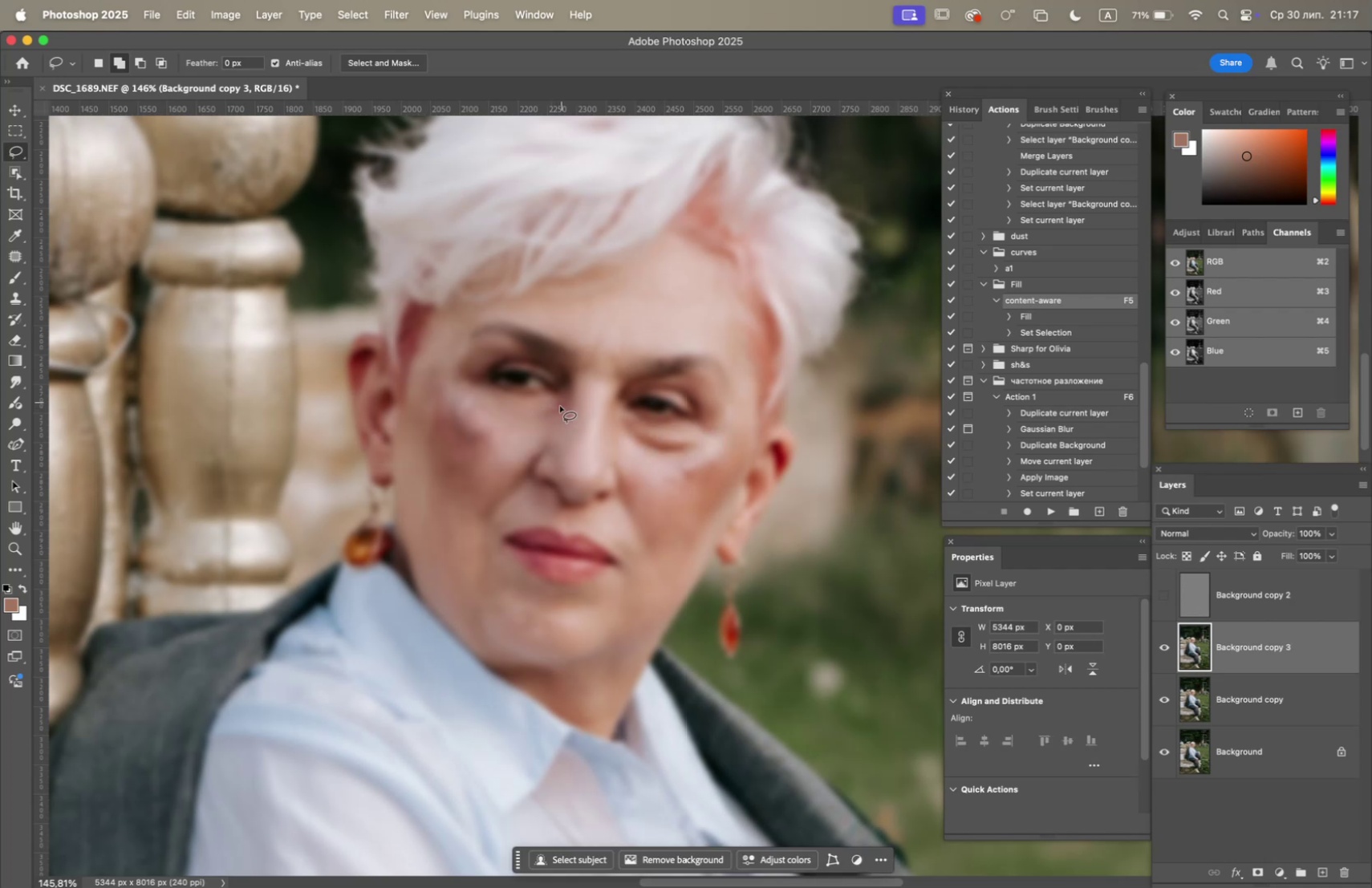 
left_click_drag(start_coordinate=[557, 404], to_coordinate=[561, 406])
 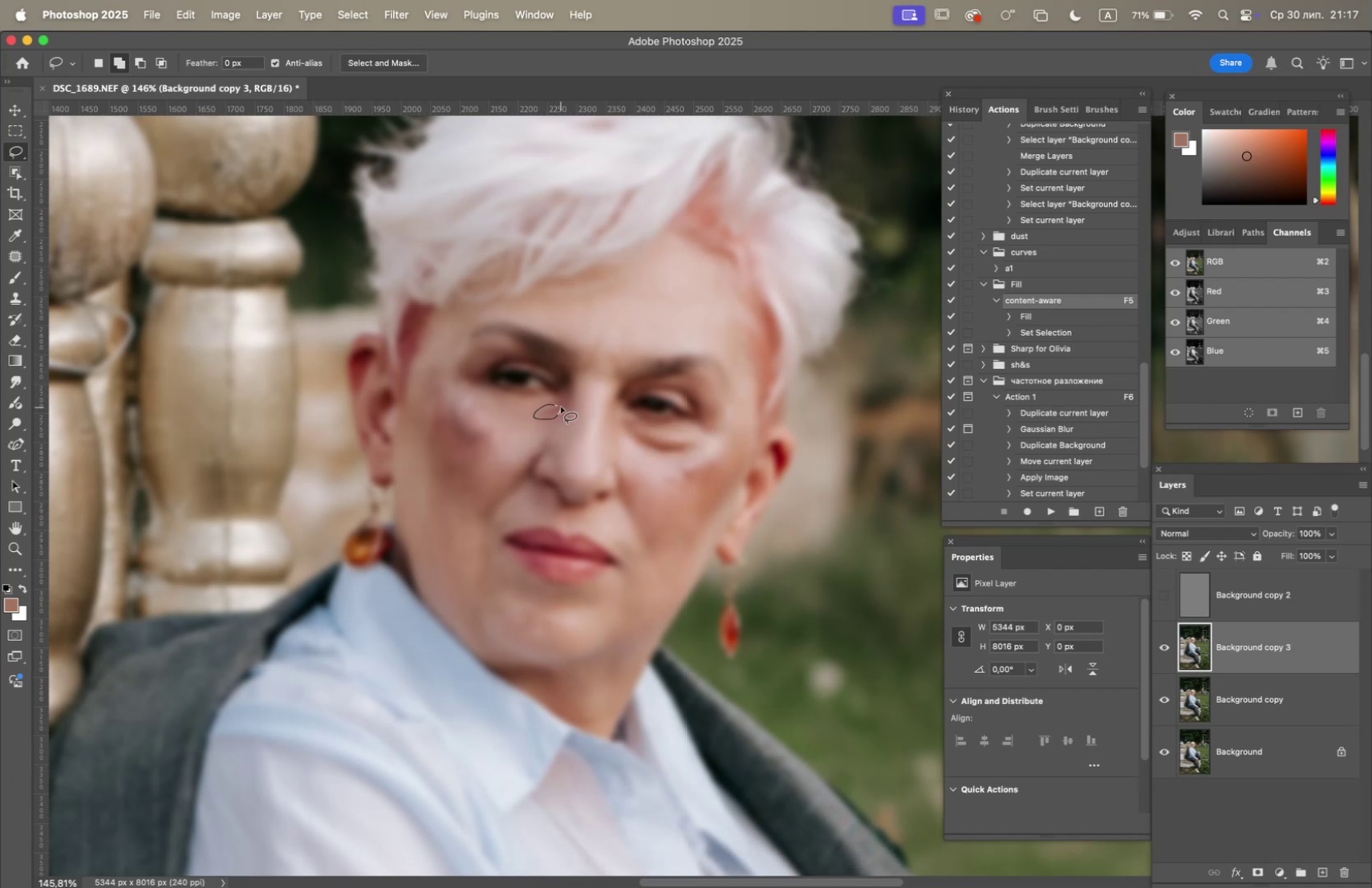 
key(F5)
 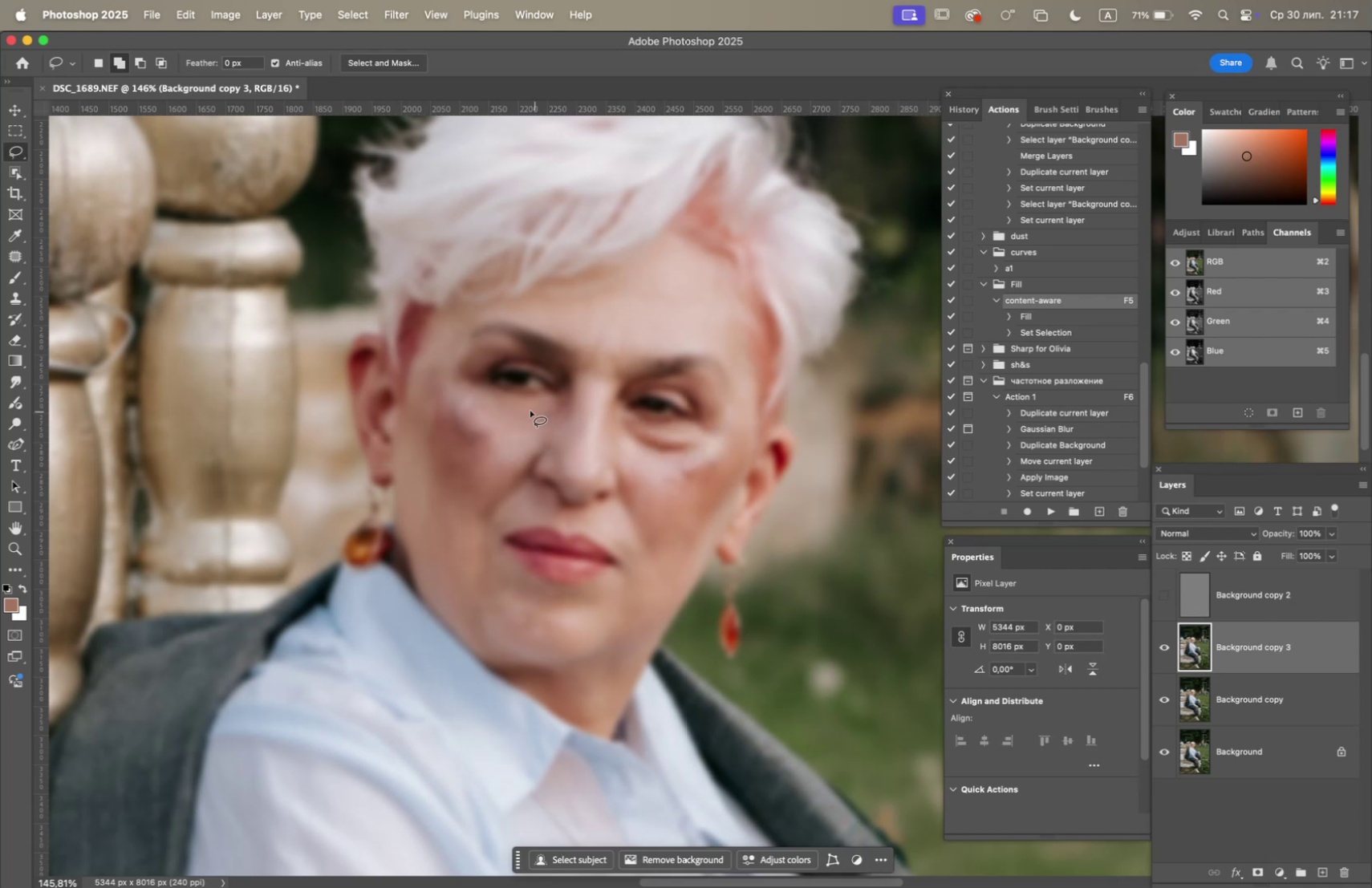 
left_click_drag(start_coordinate=[485, 403], to_coordinate=[495, 412])
 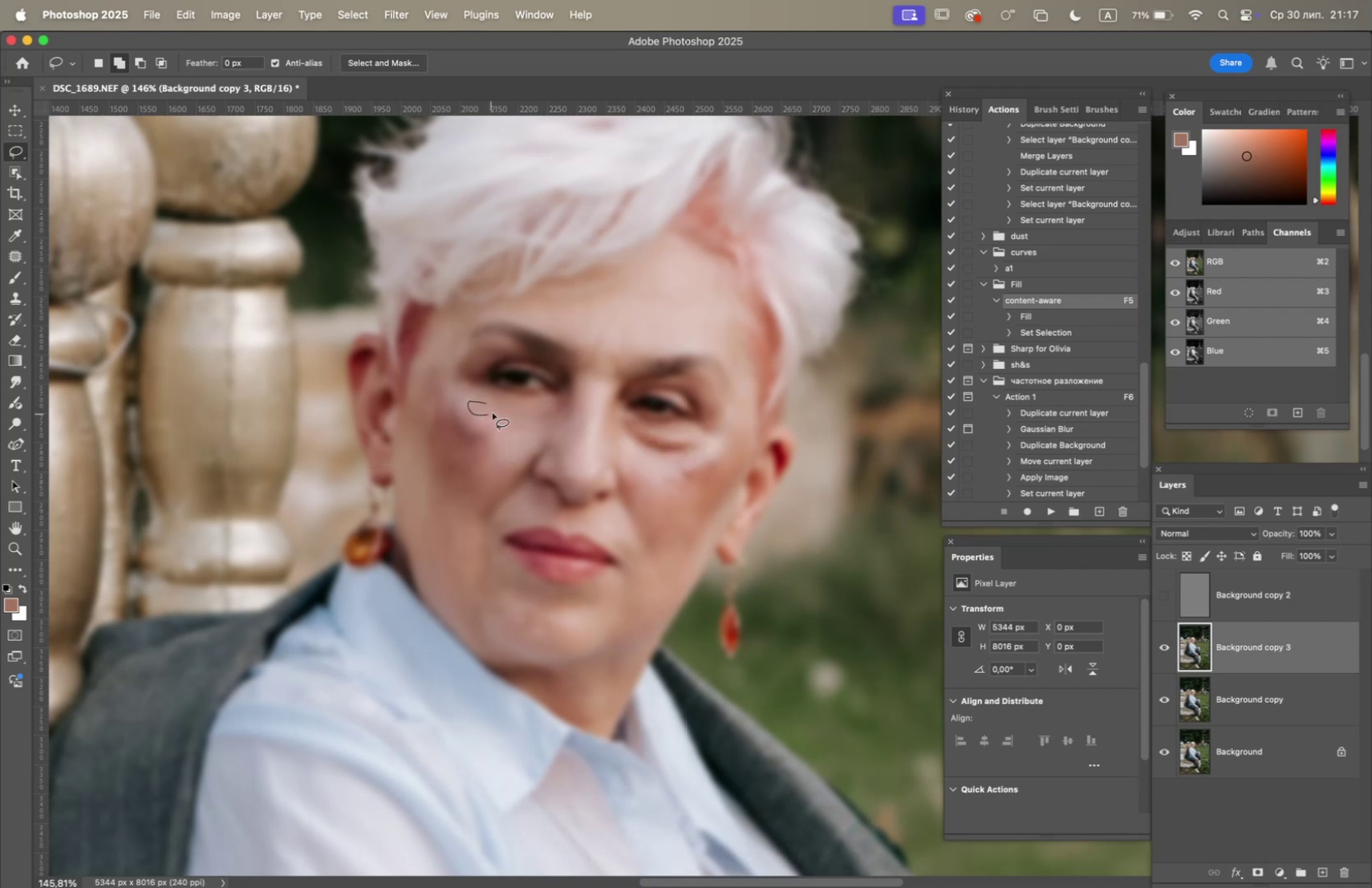 
key(F5)
 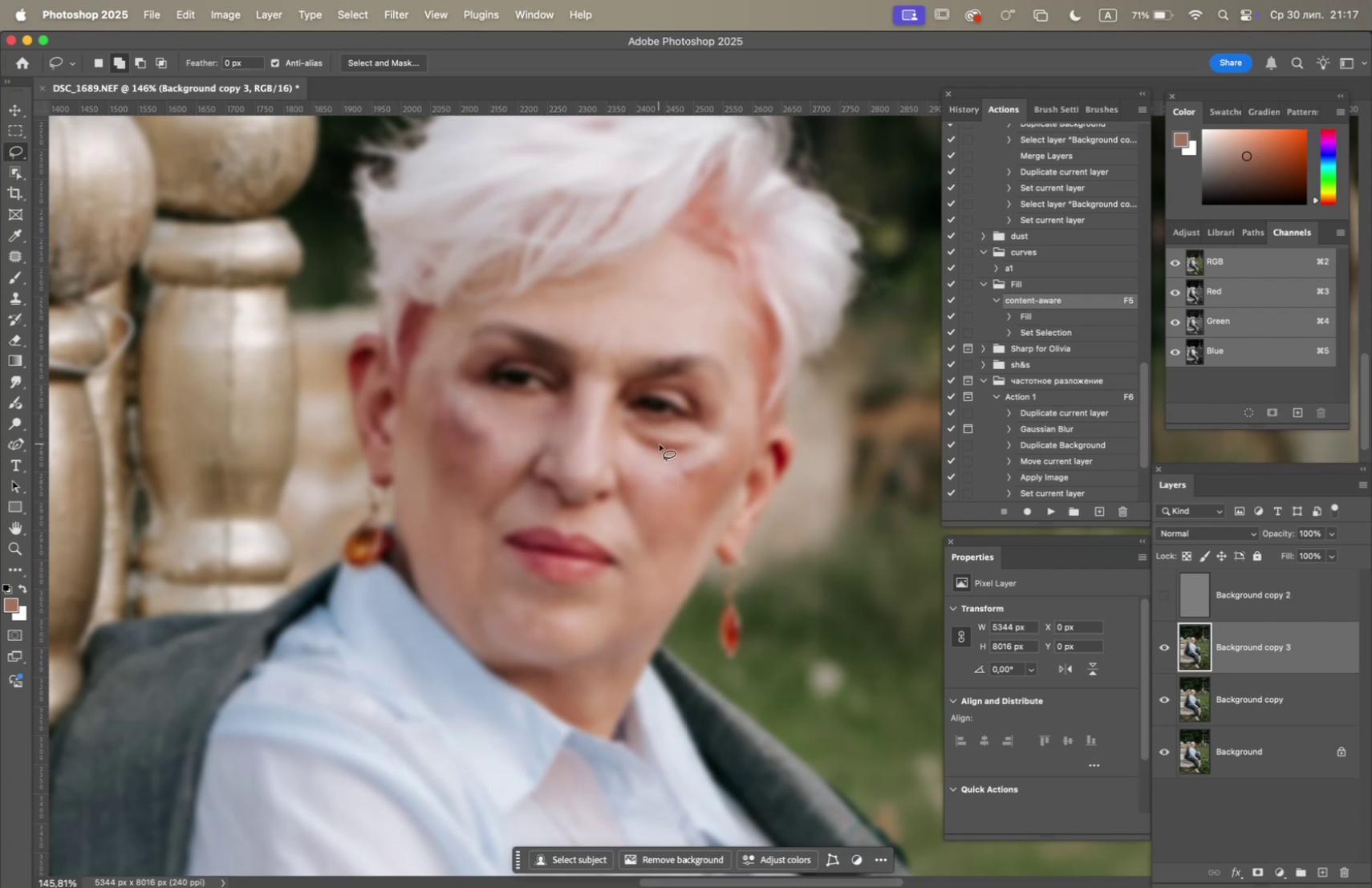 
left_click_drag(start_coordinate=[663, 435], to_coordinate=[700, 436])
 